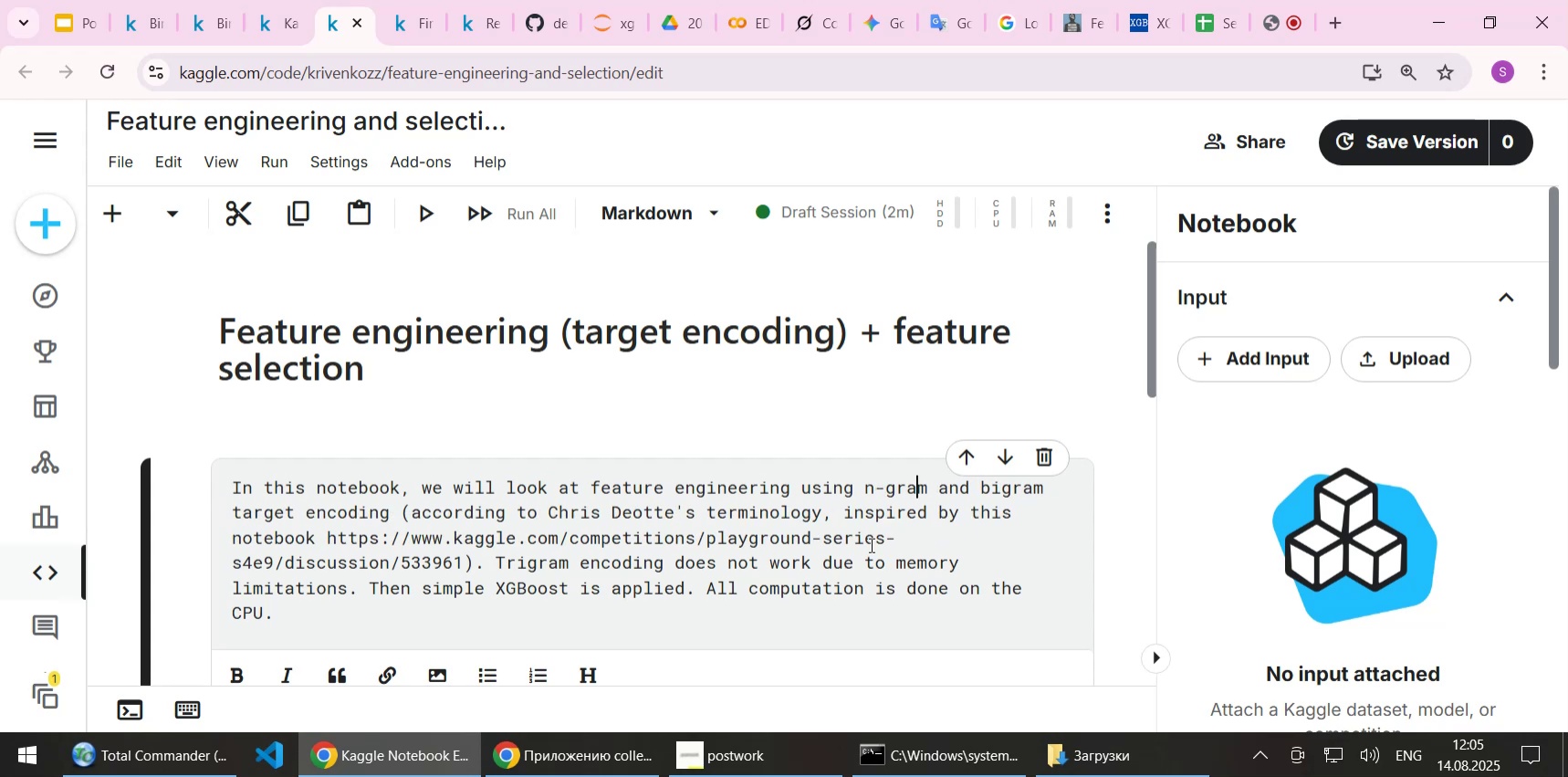 
key(ArrowRight)
 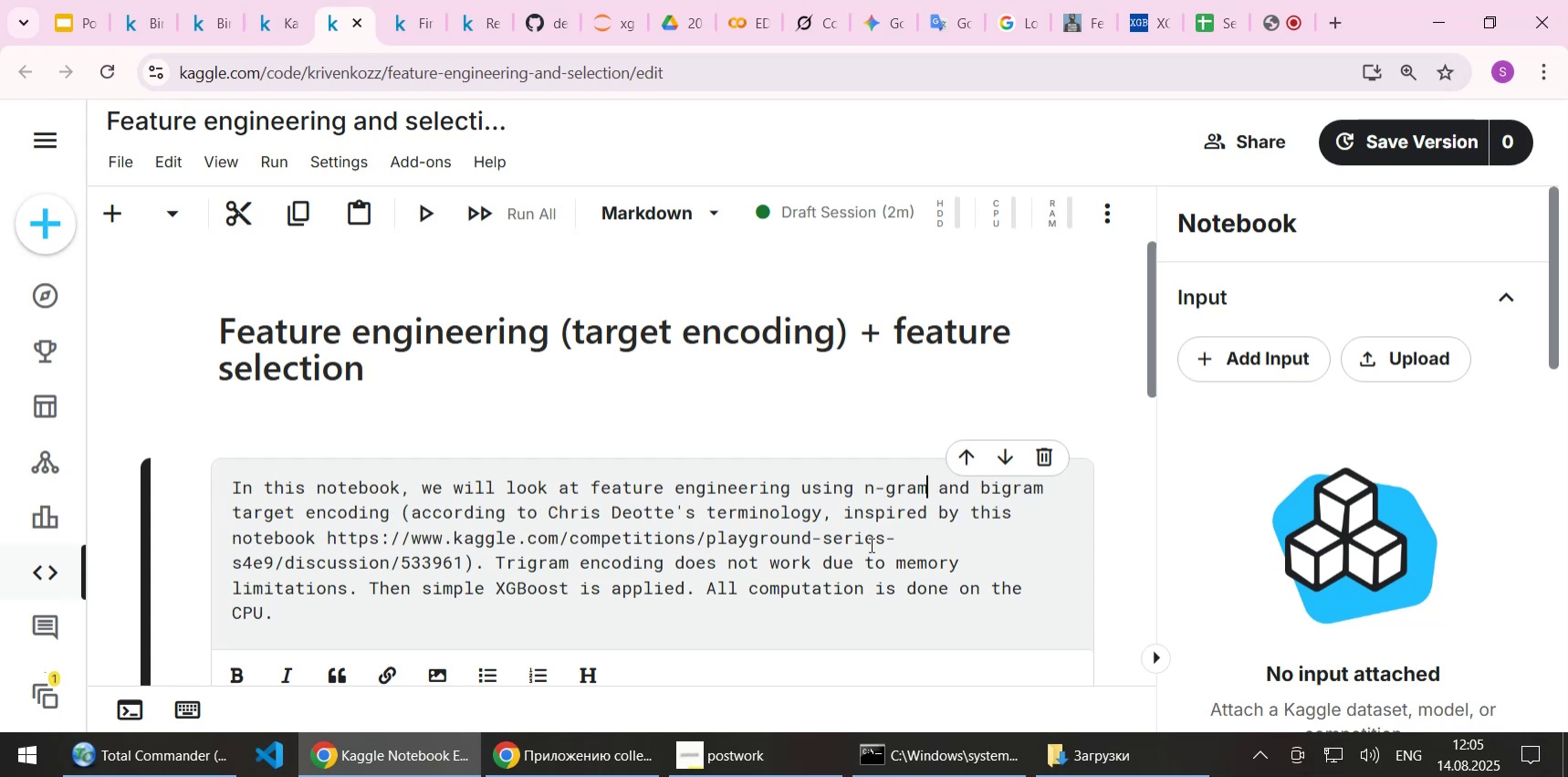 
key(S)
 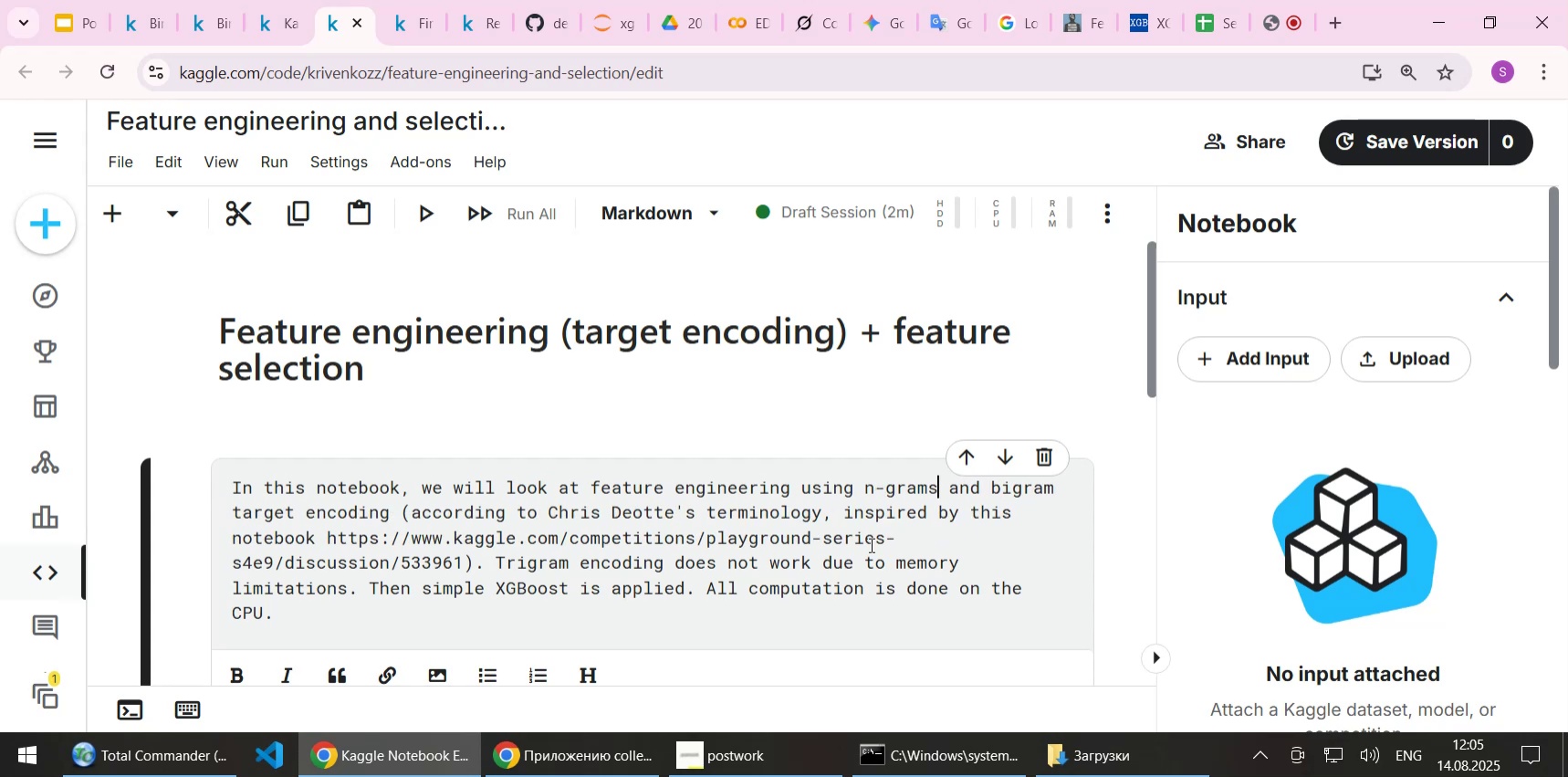 
key(ArrowRight)
 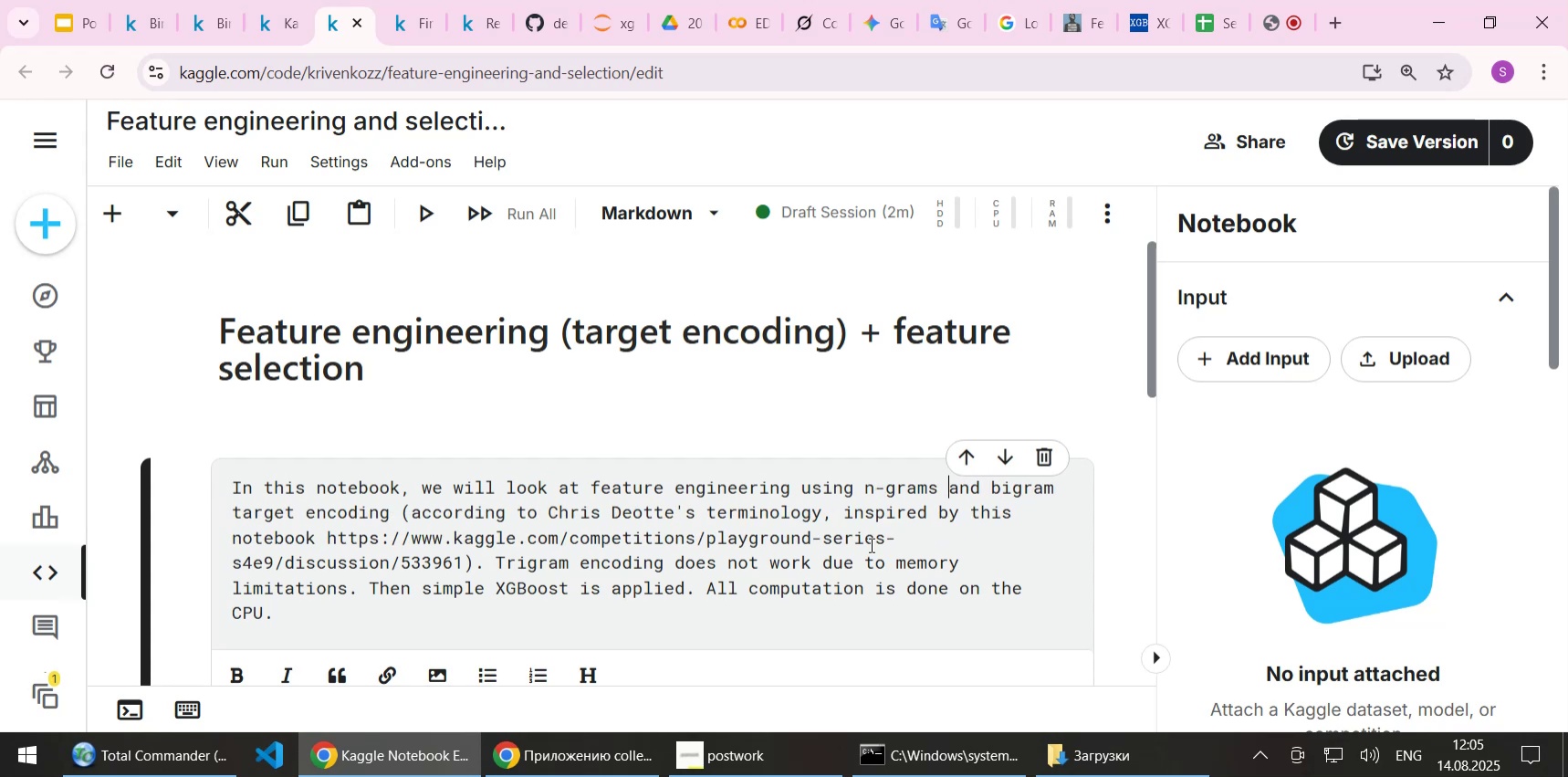 
hold_key(key=ArrowRight, duration=1.21)
 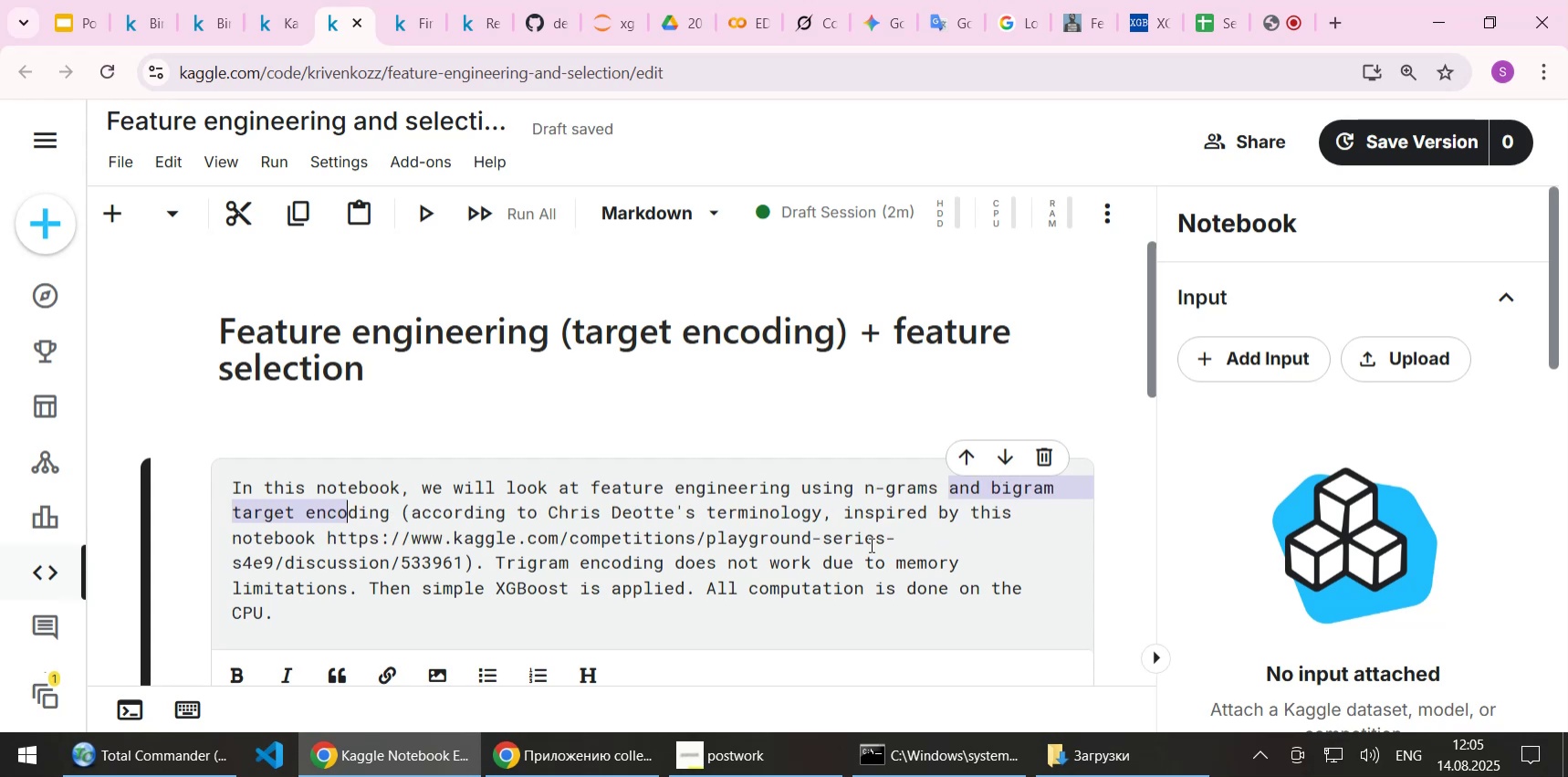 
key(Shift+ArrowRight)
 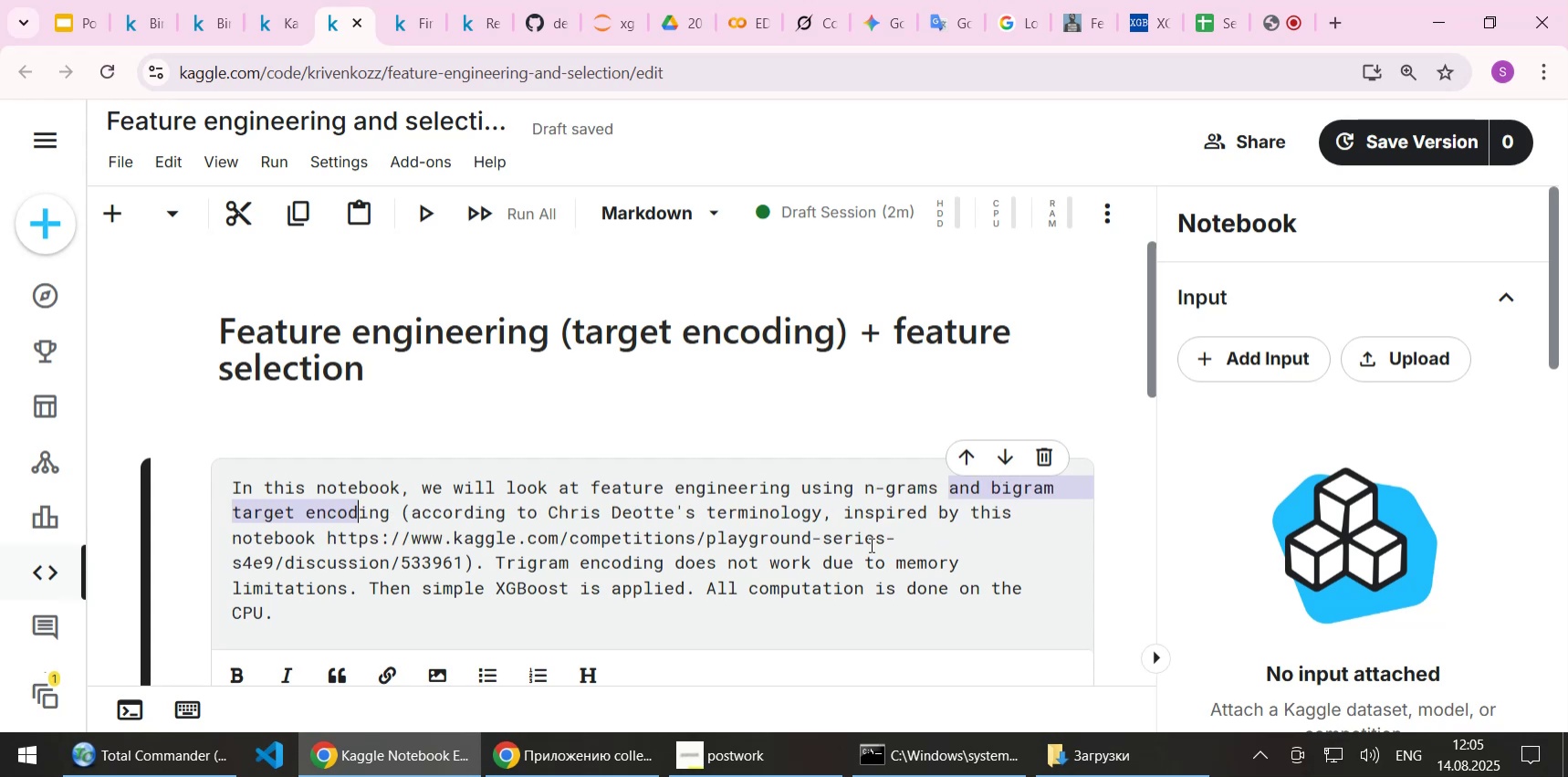 
key(Shift+ArrowRight)
 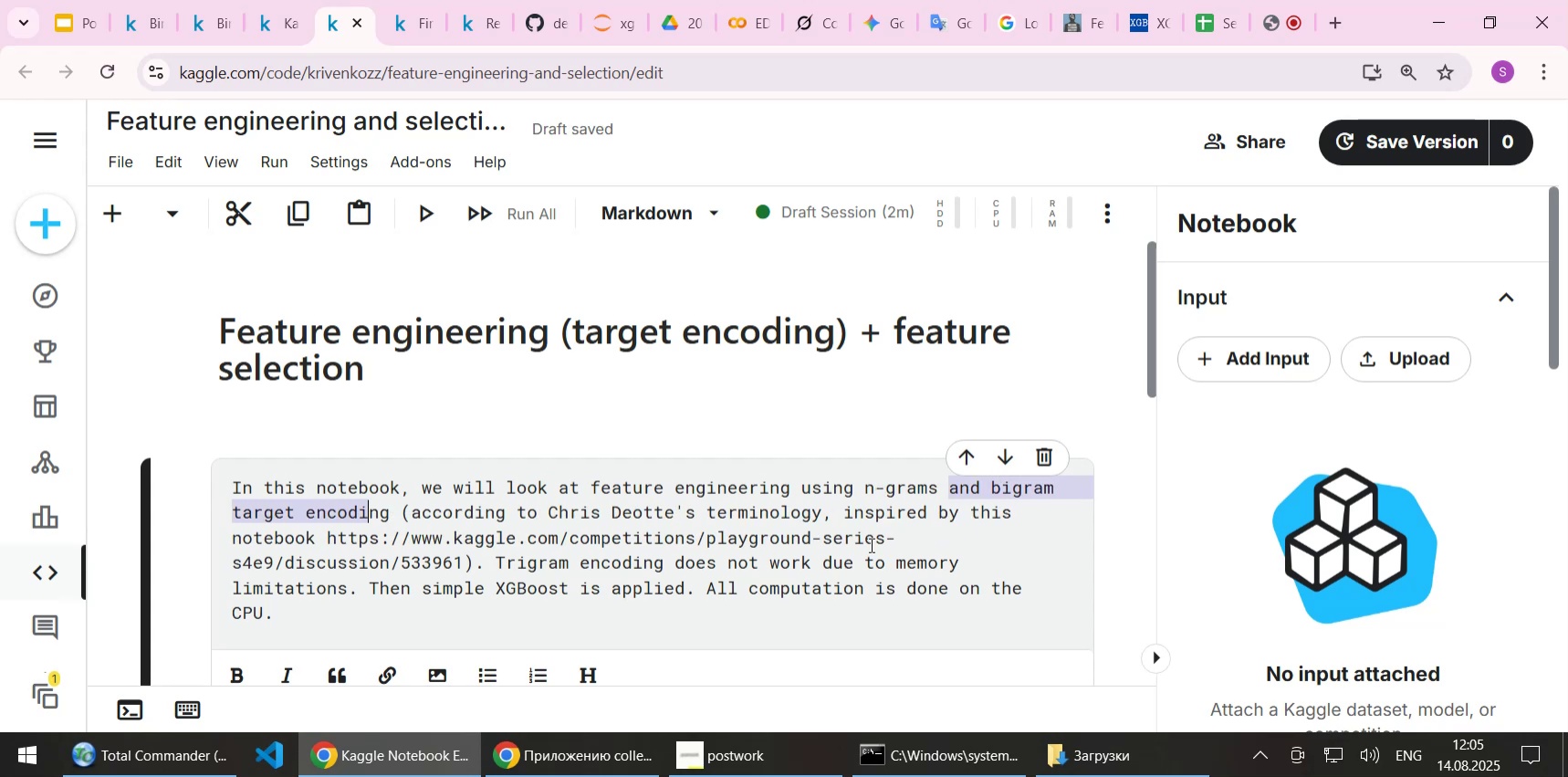 
key(Shift+ArrowRight)
 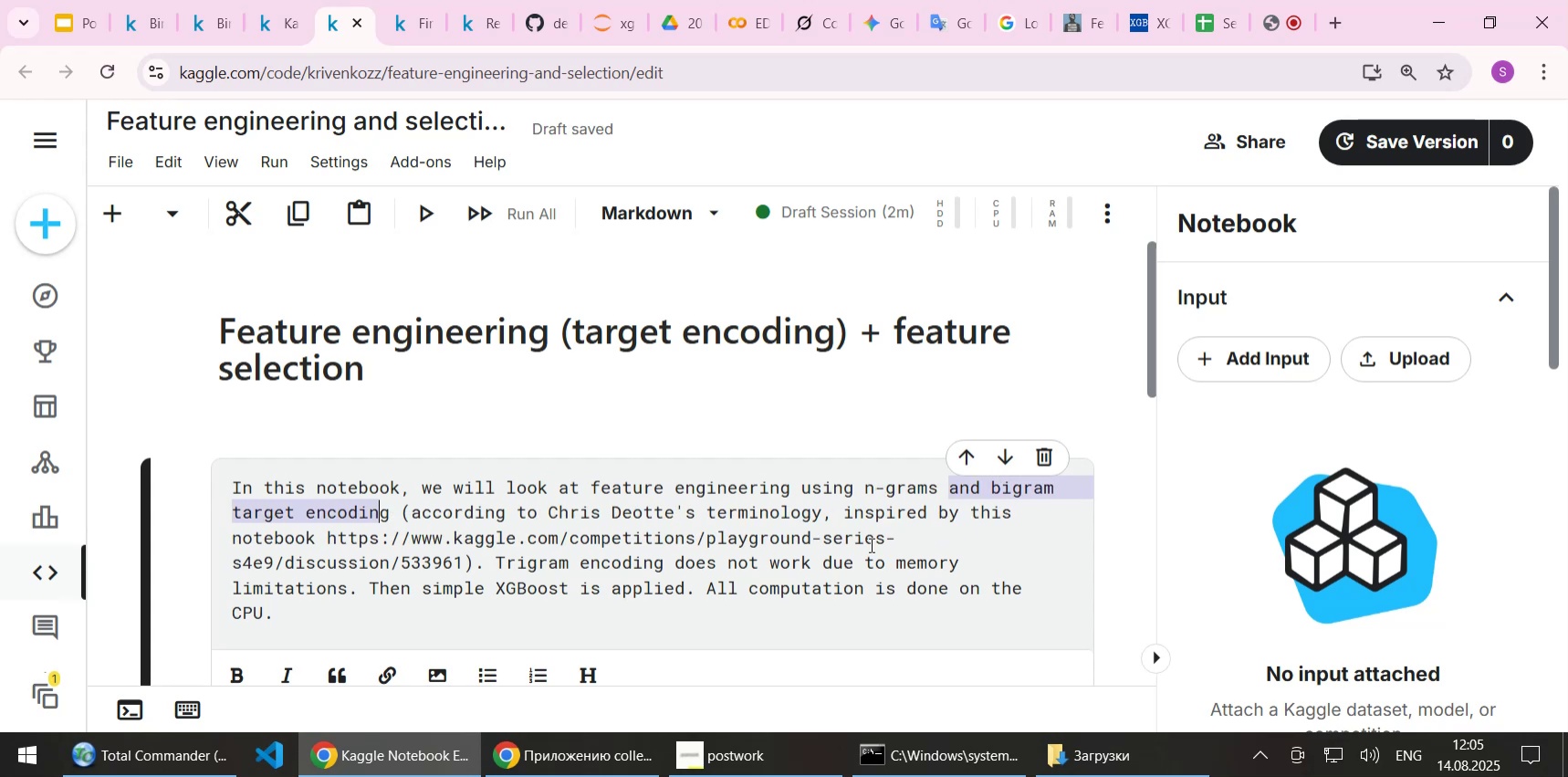 
key(Shift+ArrowRight)
 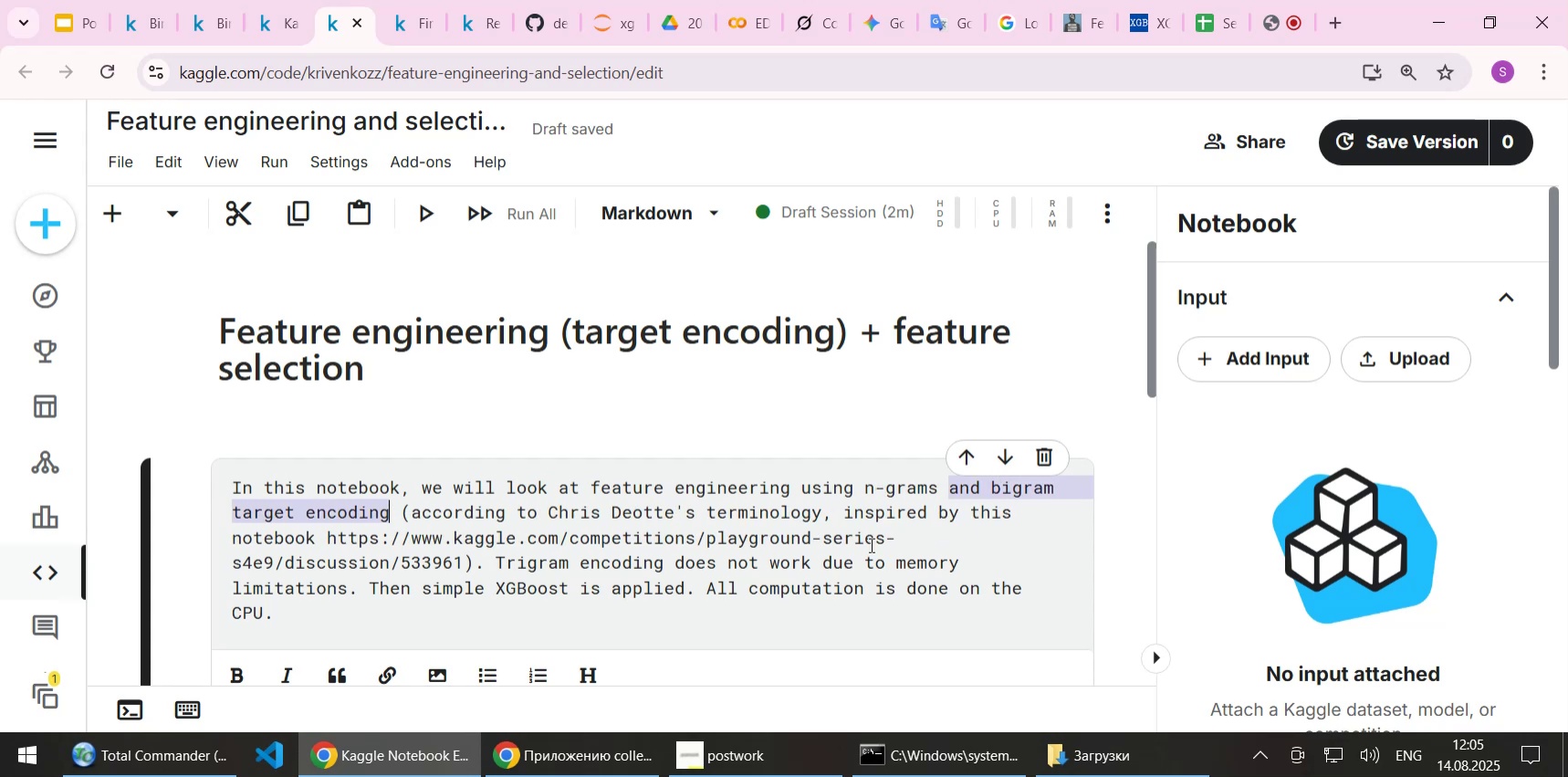 
key(Shift+ArrowRight)
 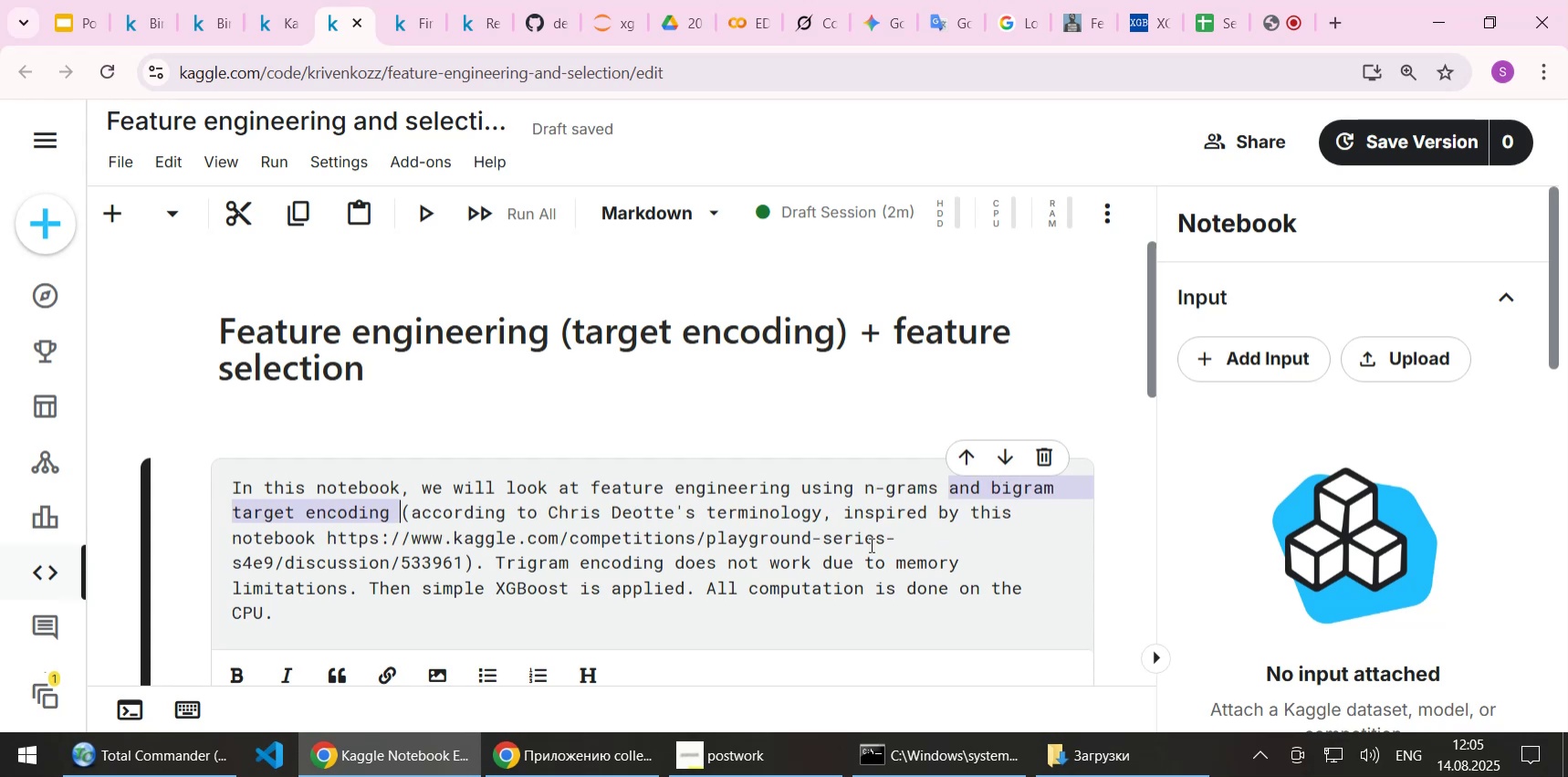 
key(Delete)
 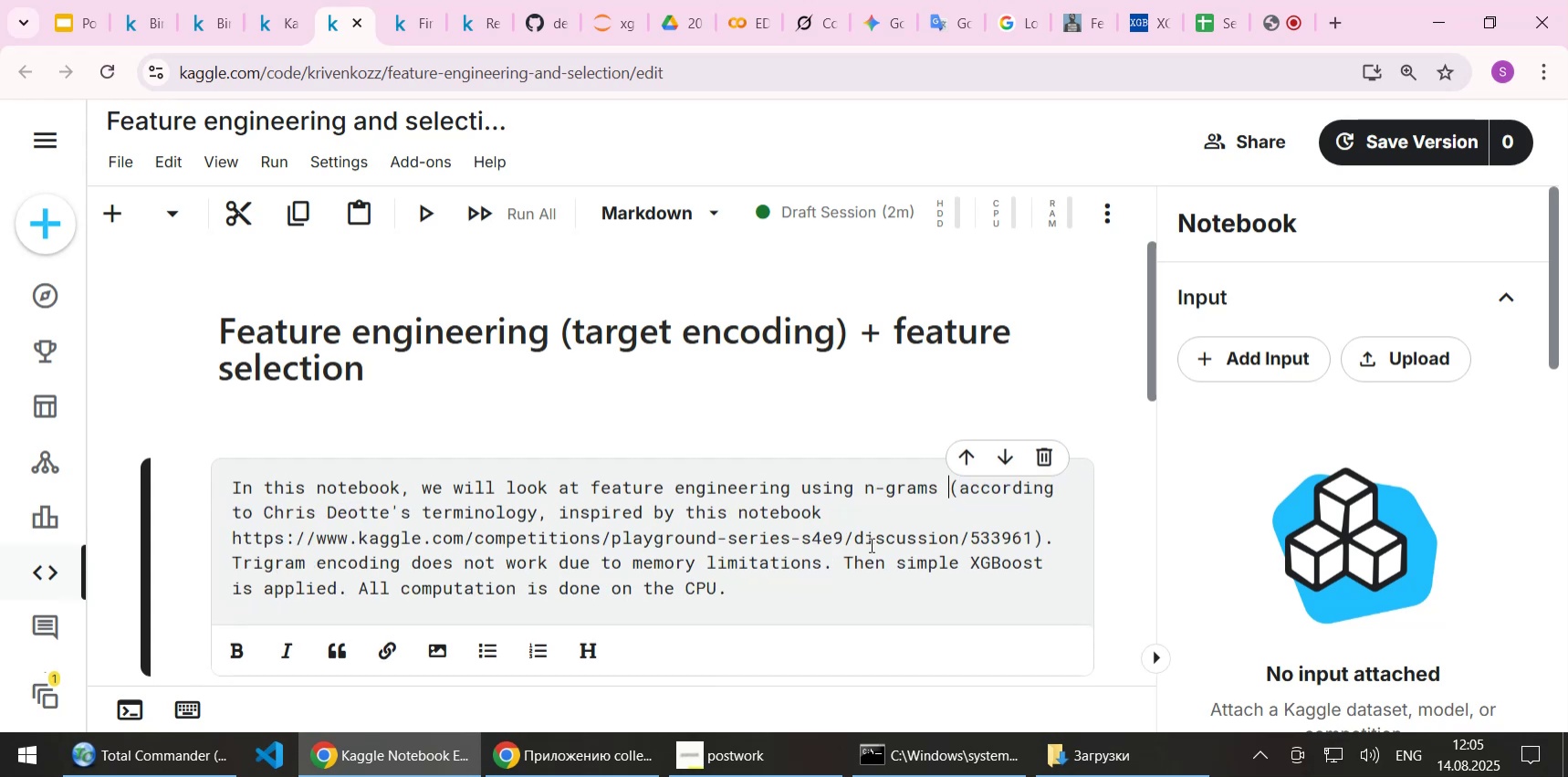 
key(ArrowDown)
 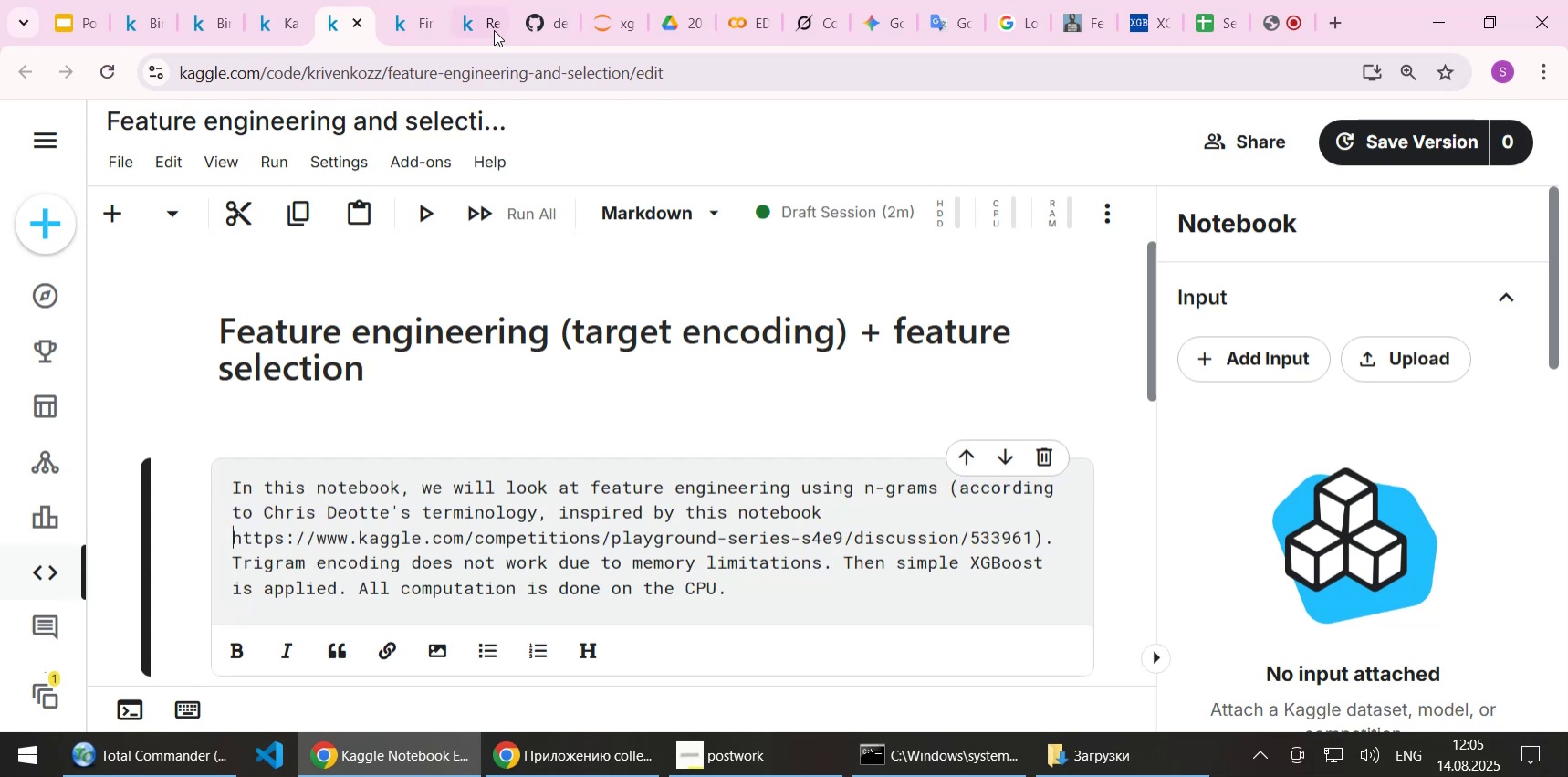 
left_click([381, 16])
 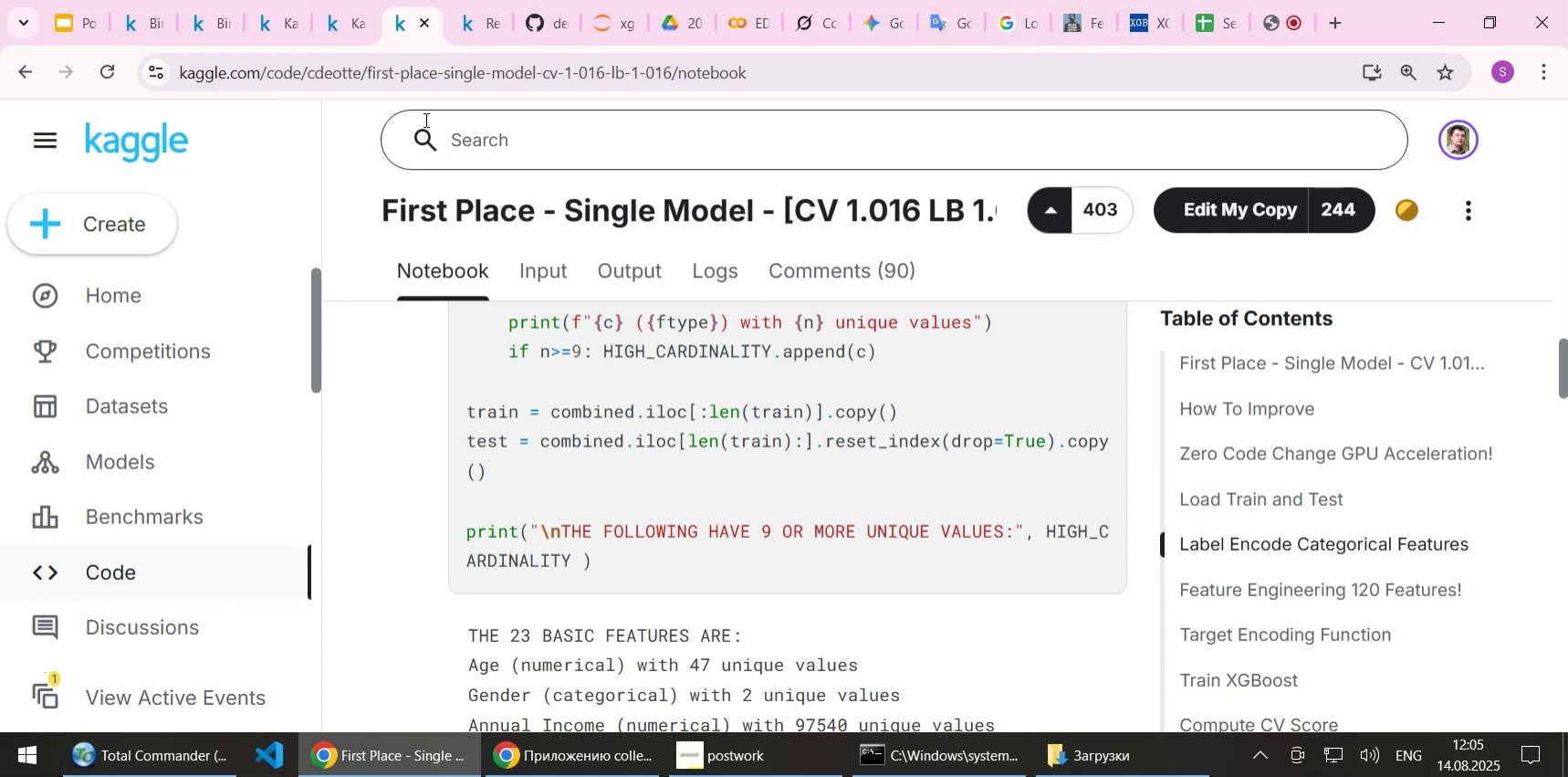 
left_click([411, 69])
 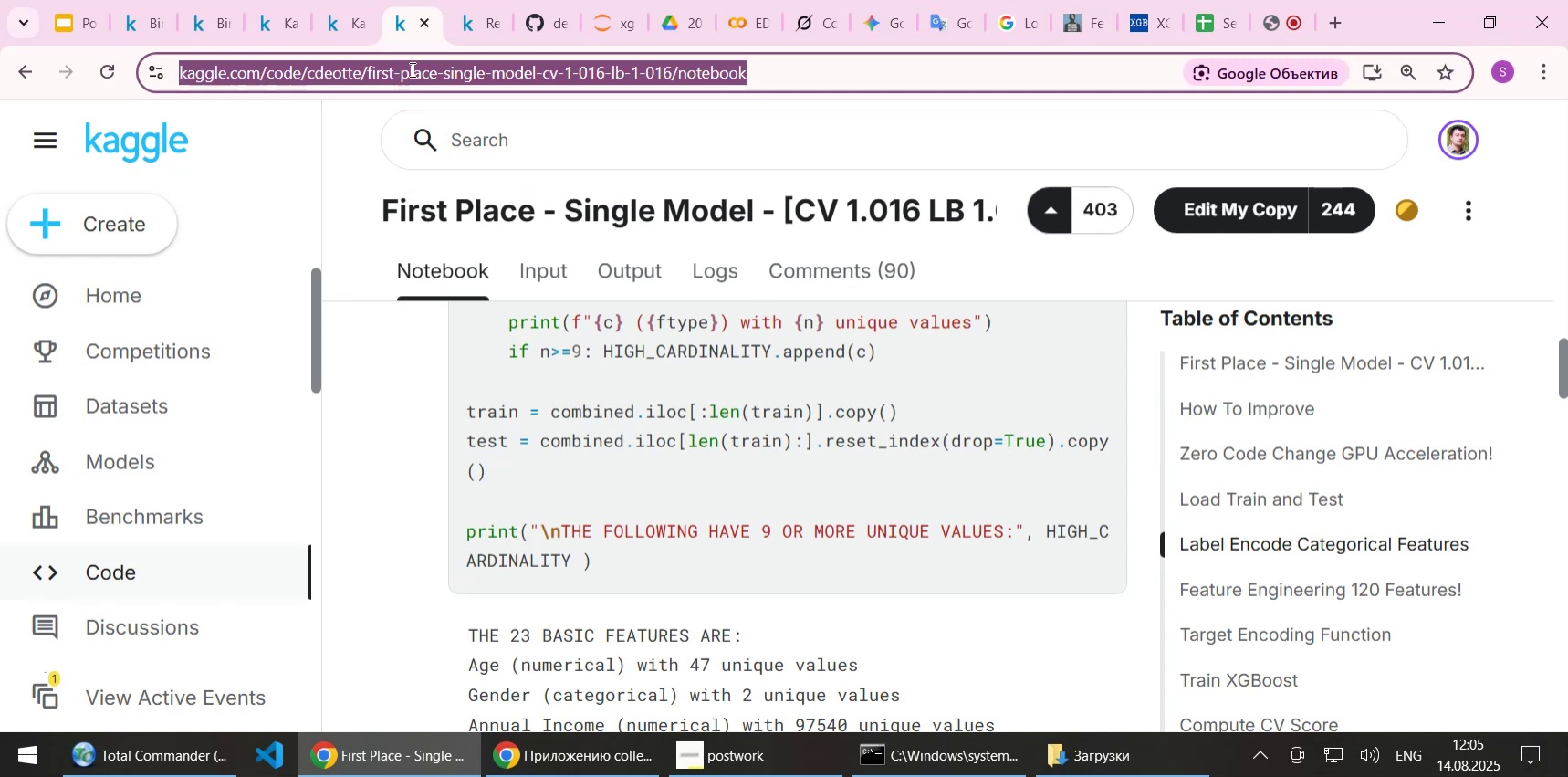 
key(Control+C)
 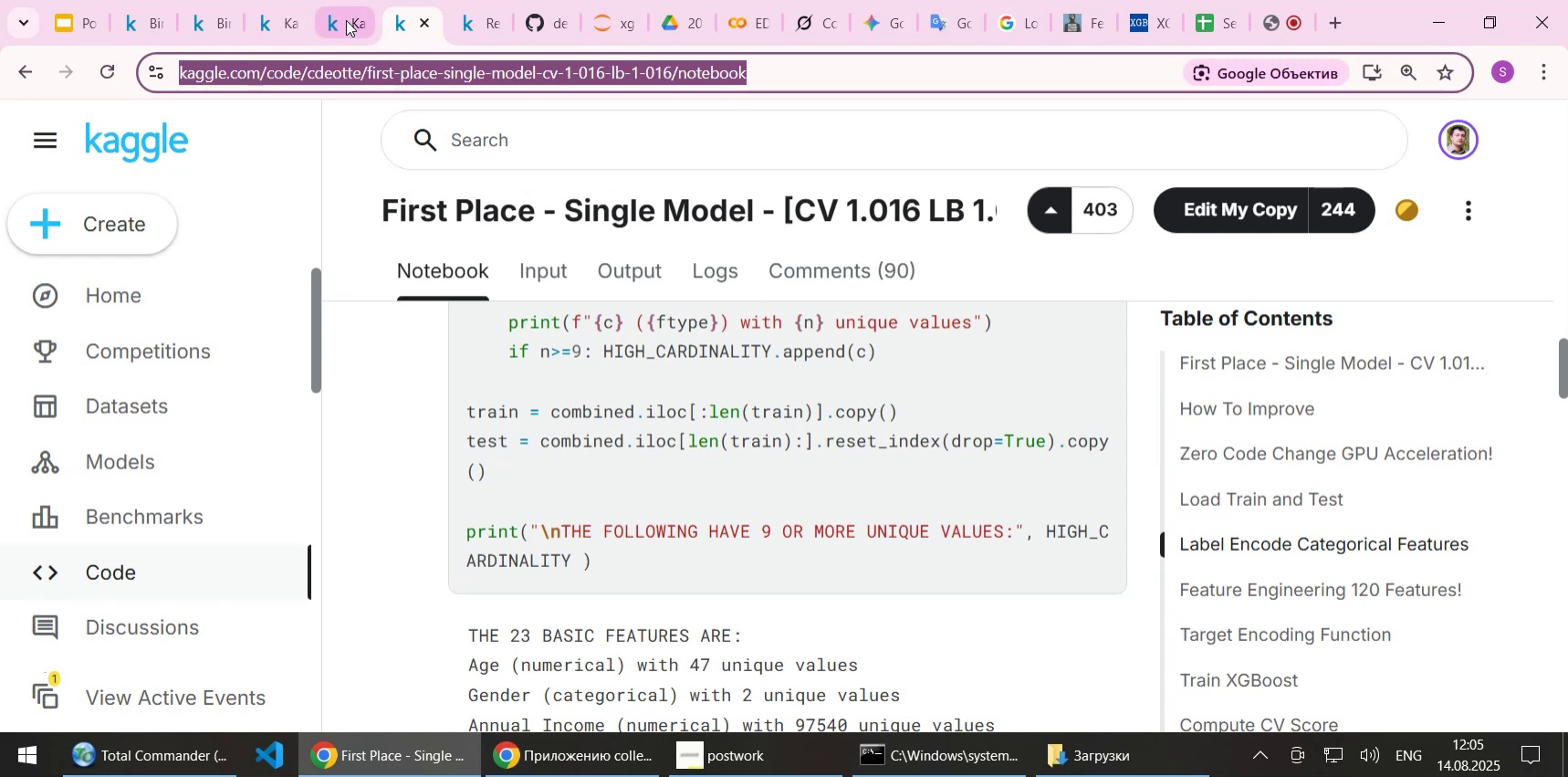 
left_click([346, 20])
 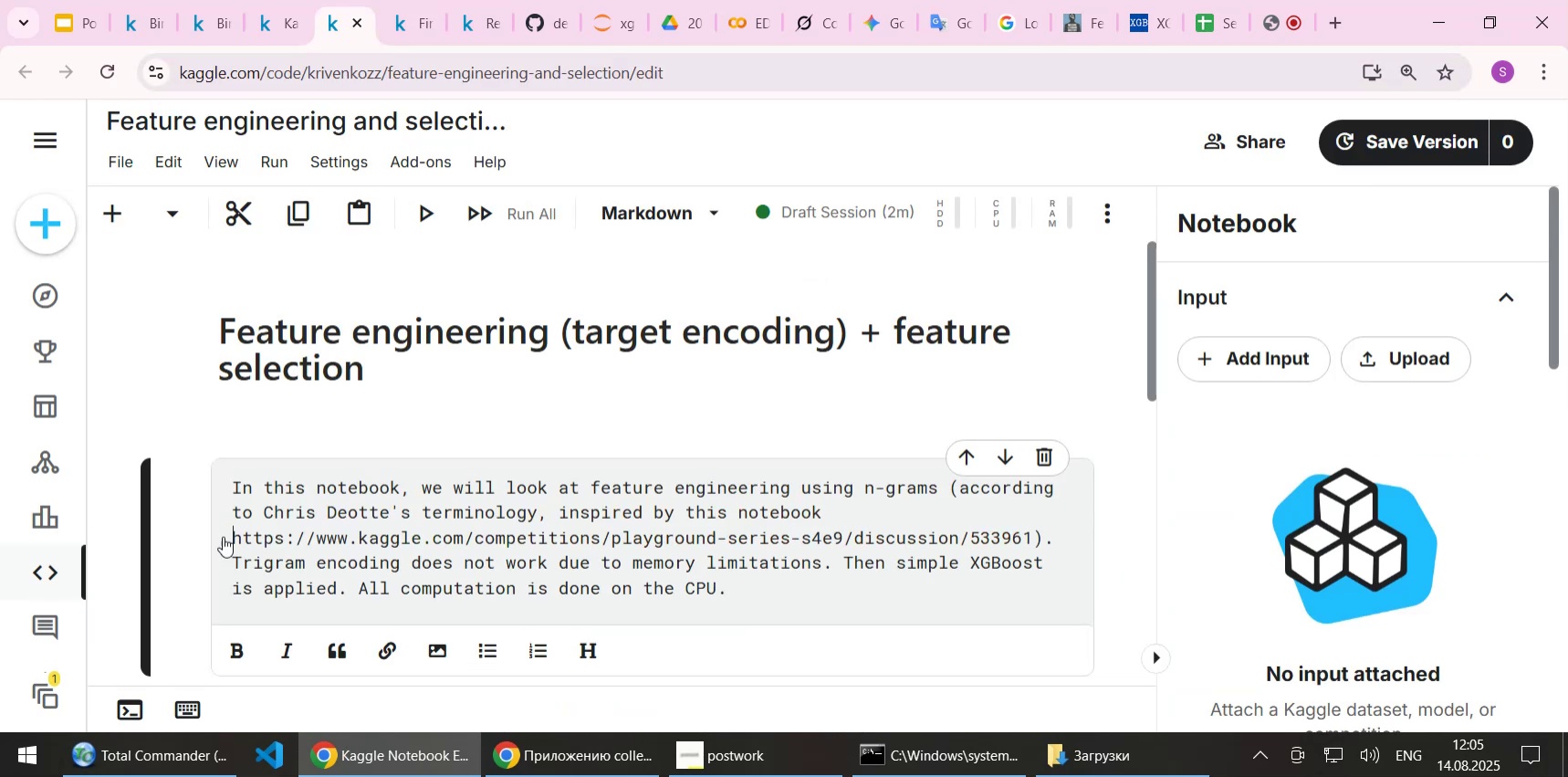 
left_click_drag(start_coordinate=[228, 528], to_coordinate=[1040, 530])
 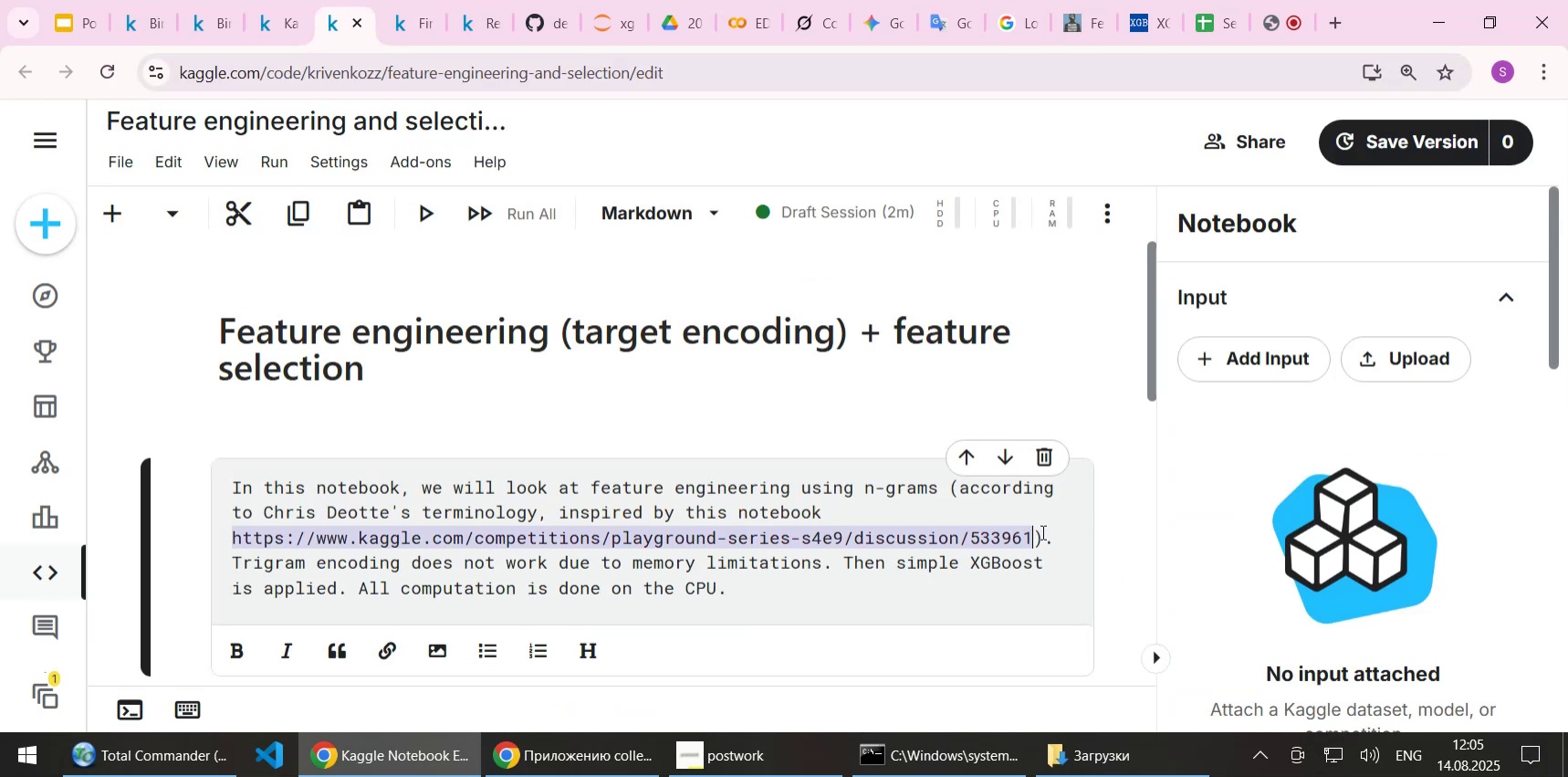 
key(Control+ControlLeft)
 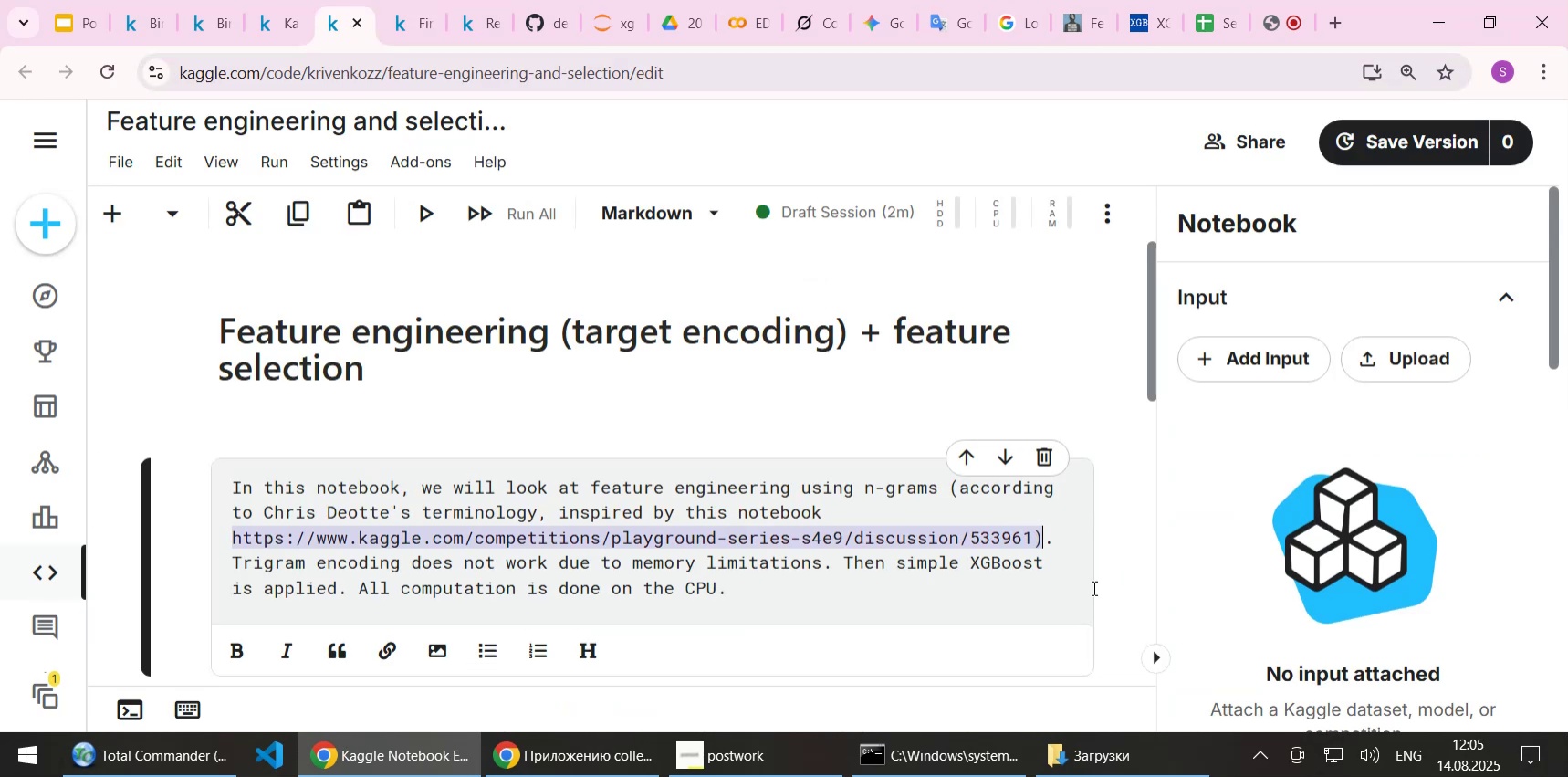 
key(Control+V)
 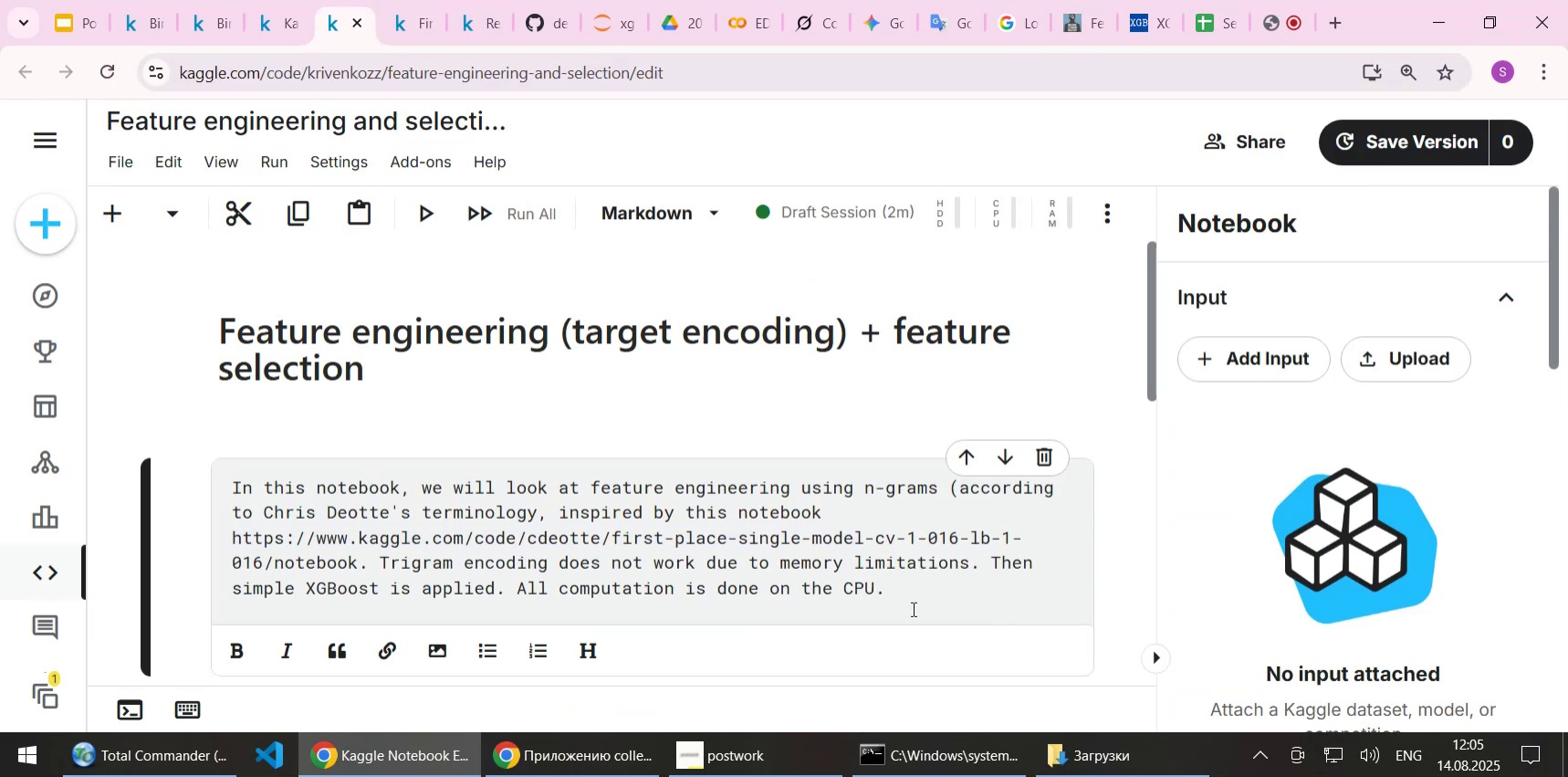 
wait(6.24)
 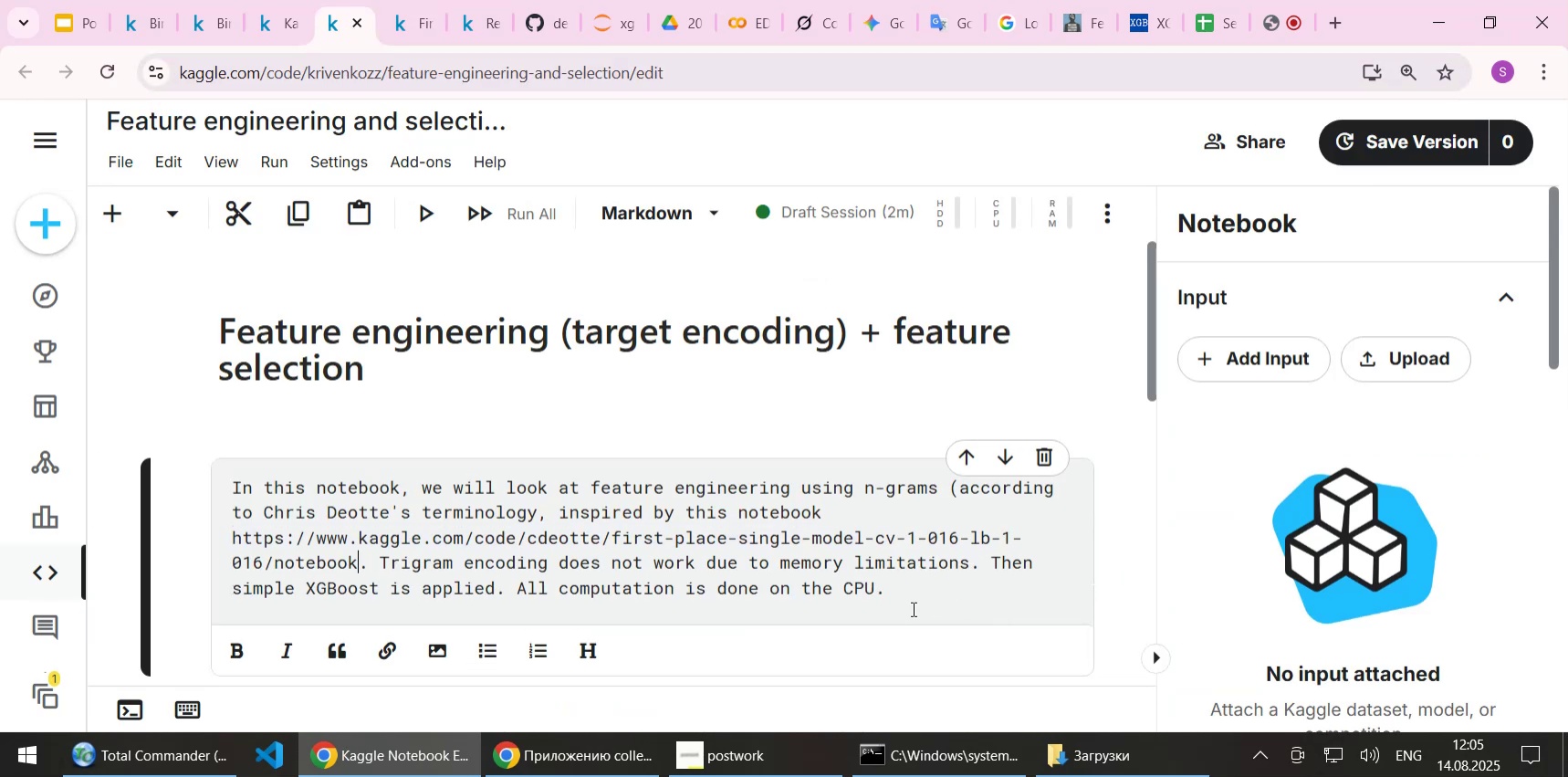 
key(Shift+0)
 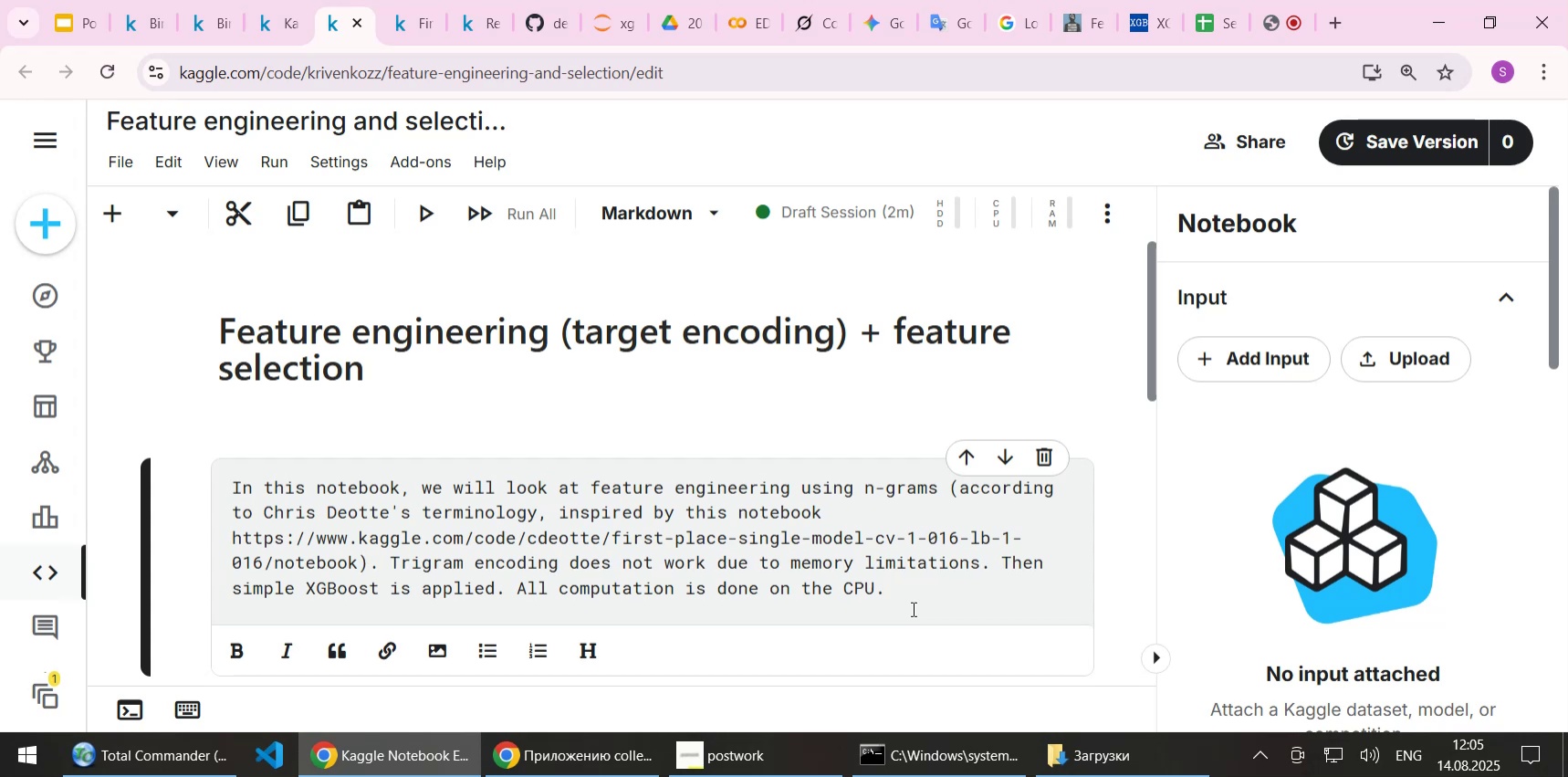 
key(ArrowRight)
 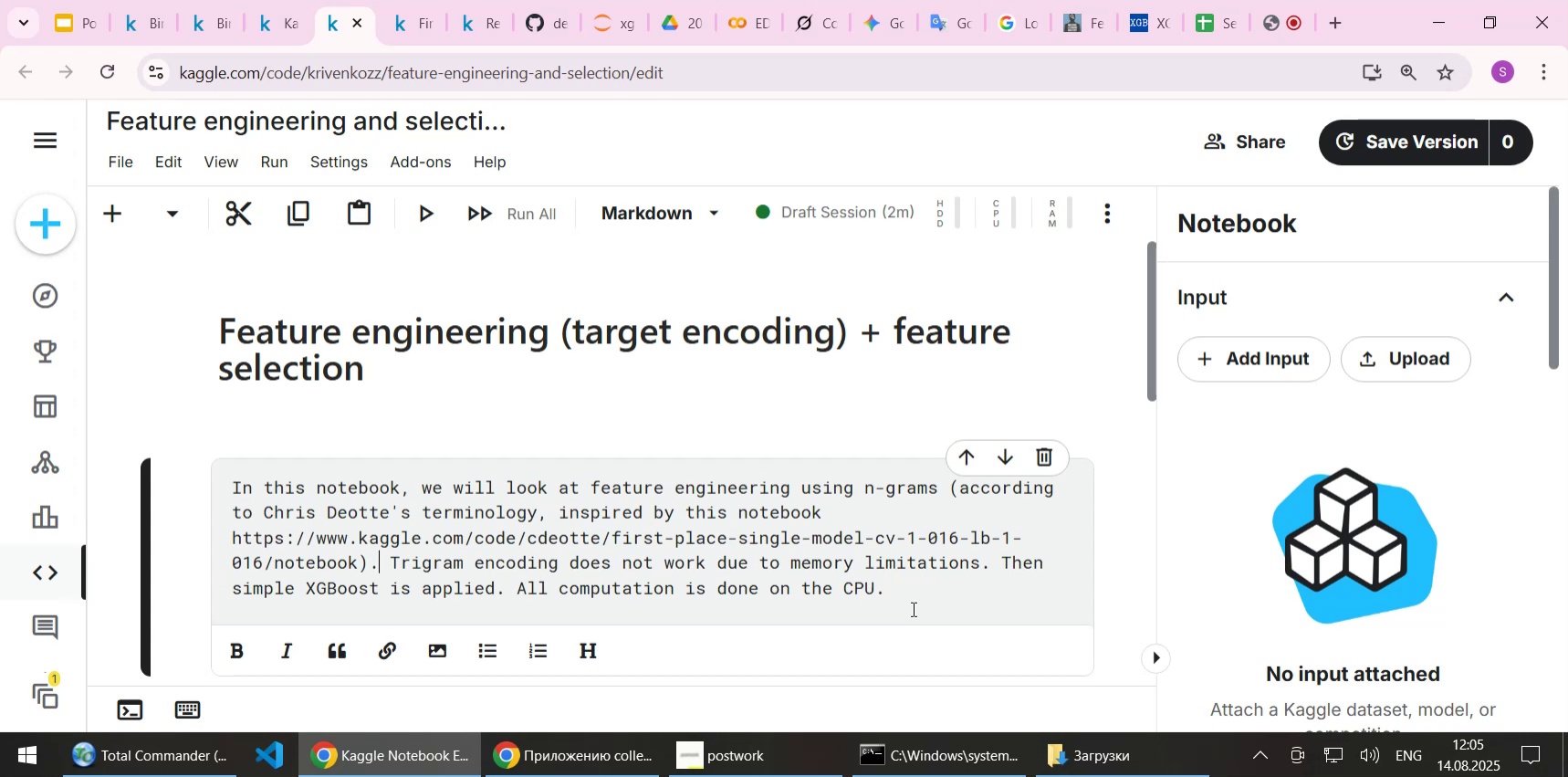 
key(ArrowRight)
 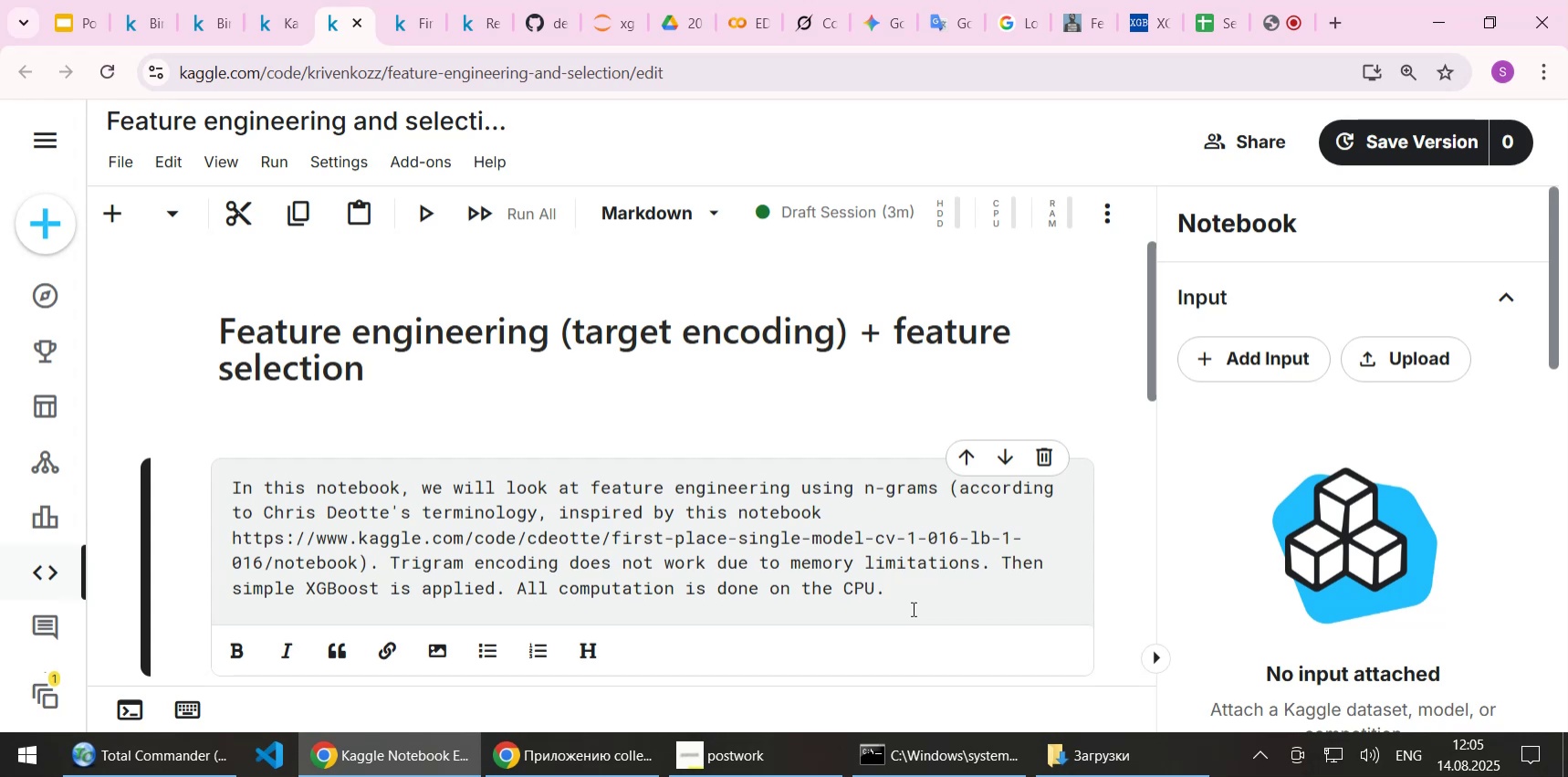 
key(Shift+PageDown)
 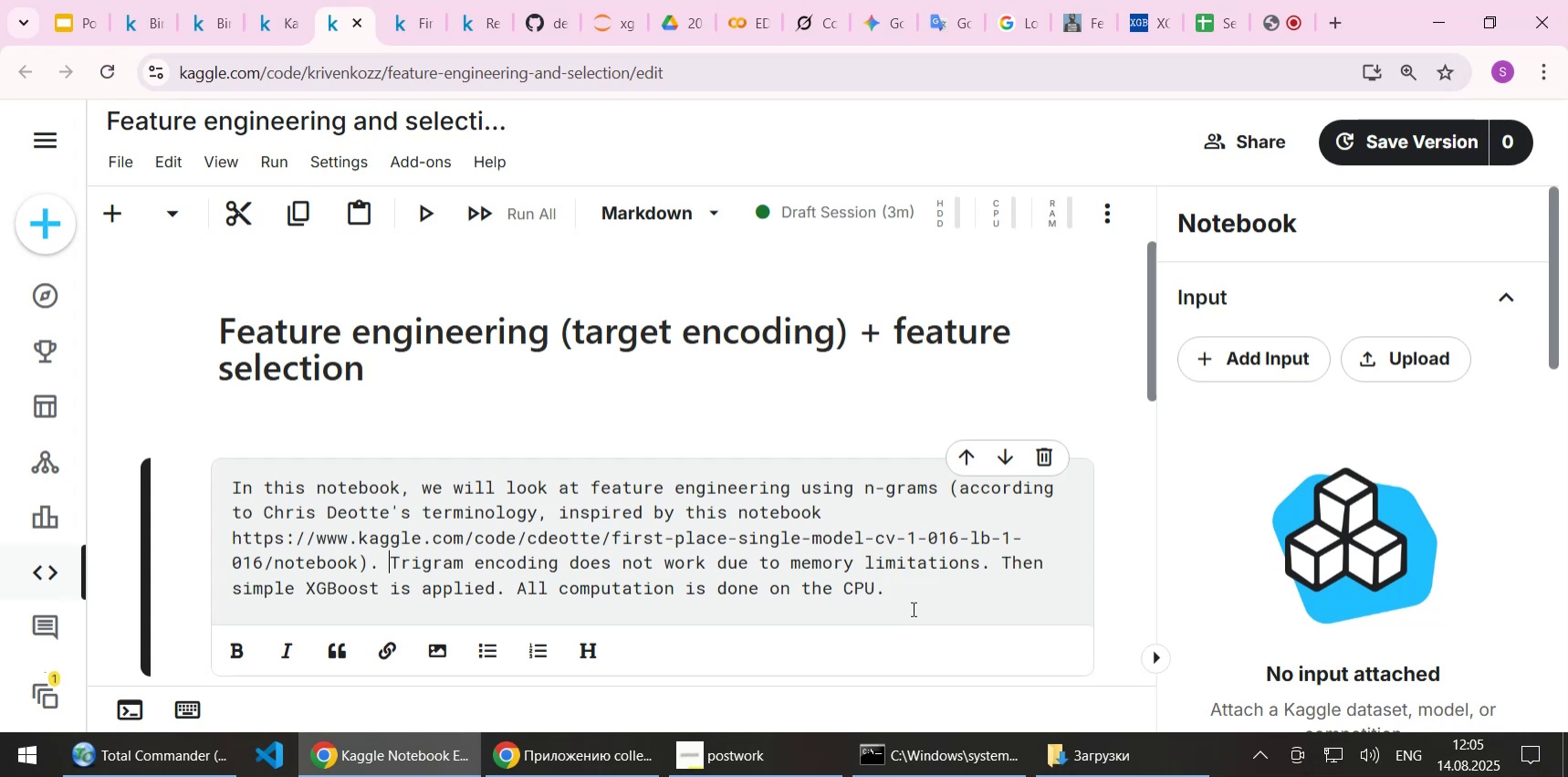 
key(Shift+End)
 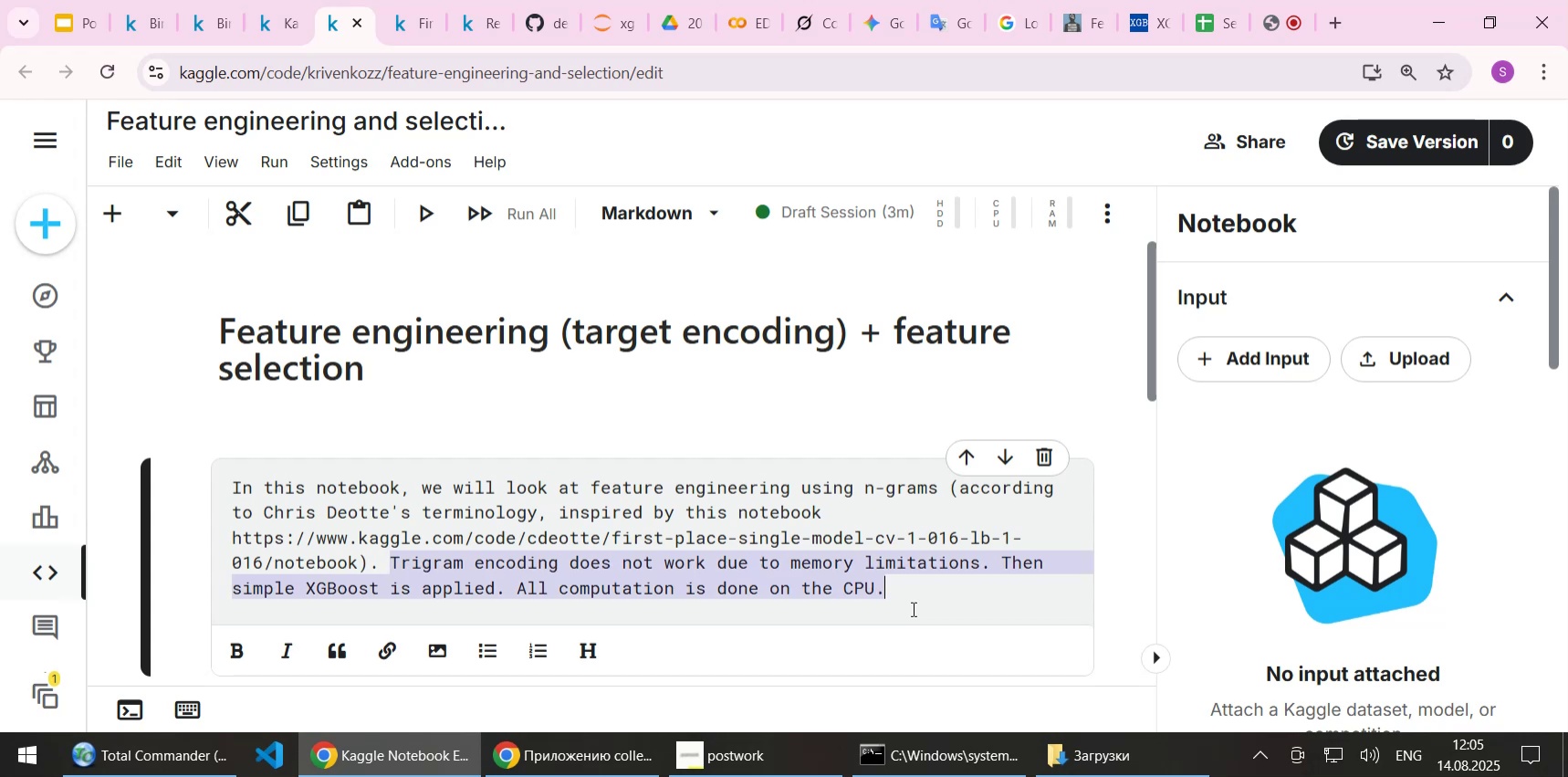 
key(Shift+ArrowLeft)
 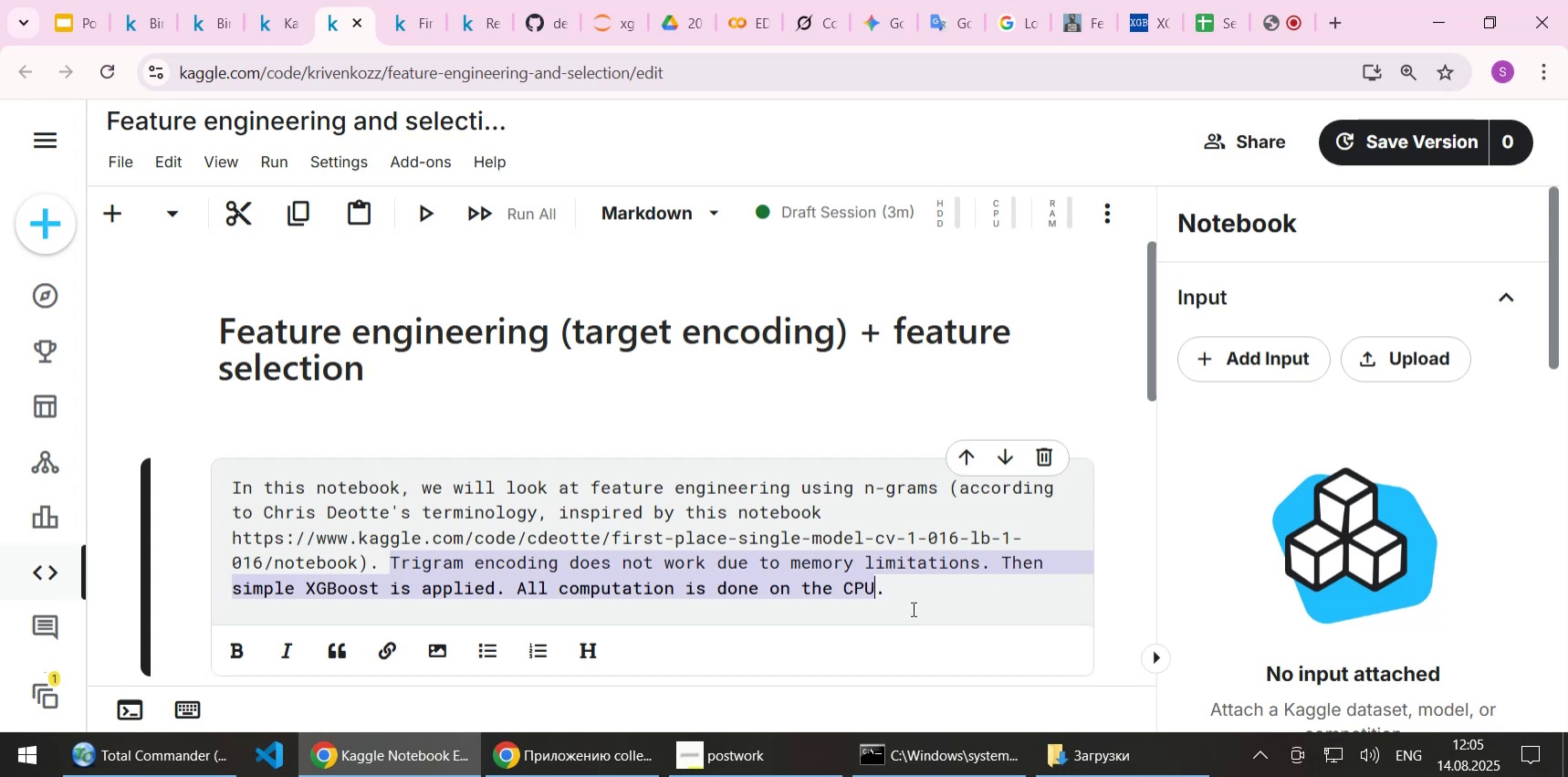 
key(Shift+ArrowLeft)
 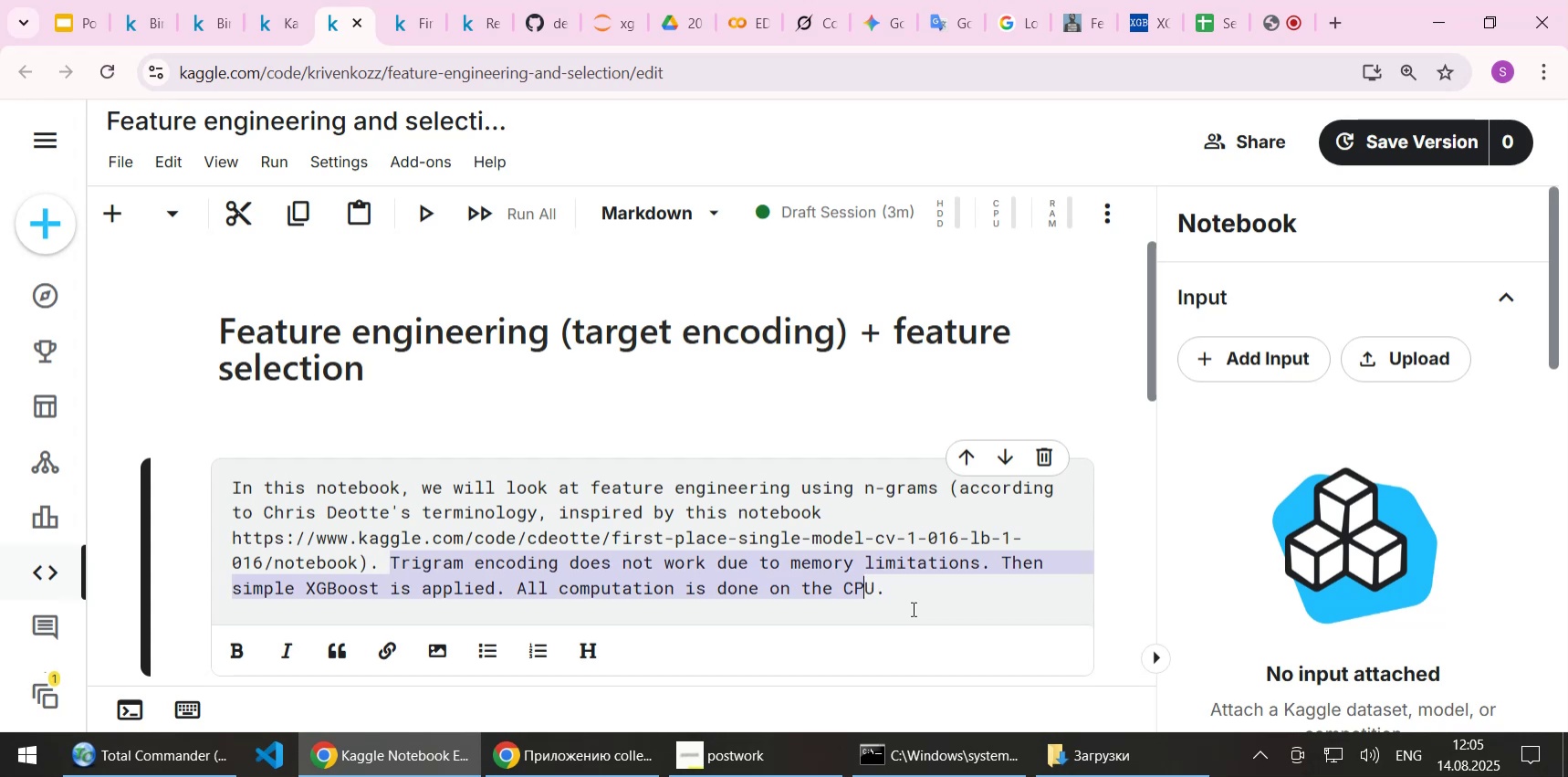 
key(Shift+ArrowUp)
 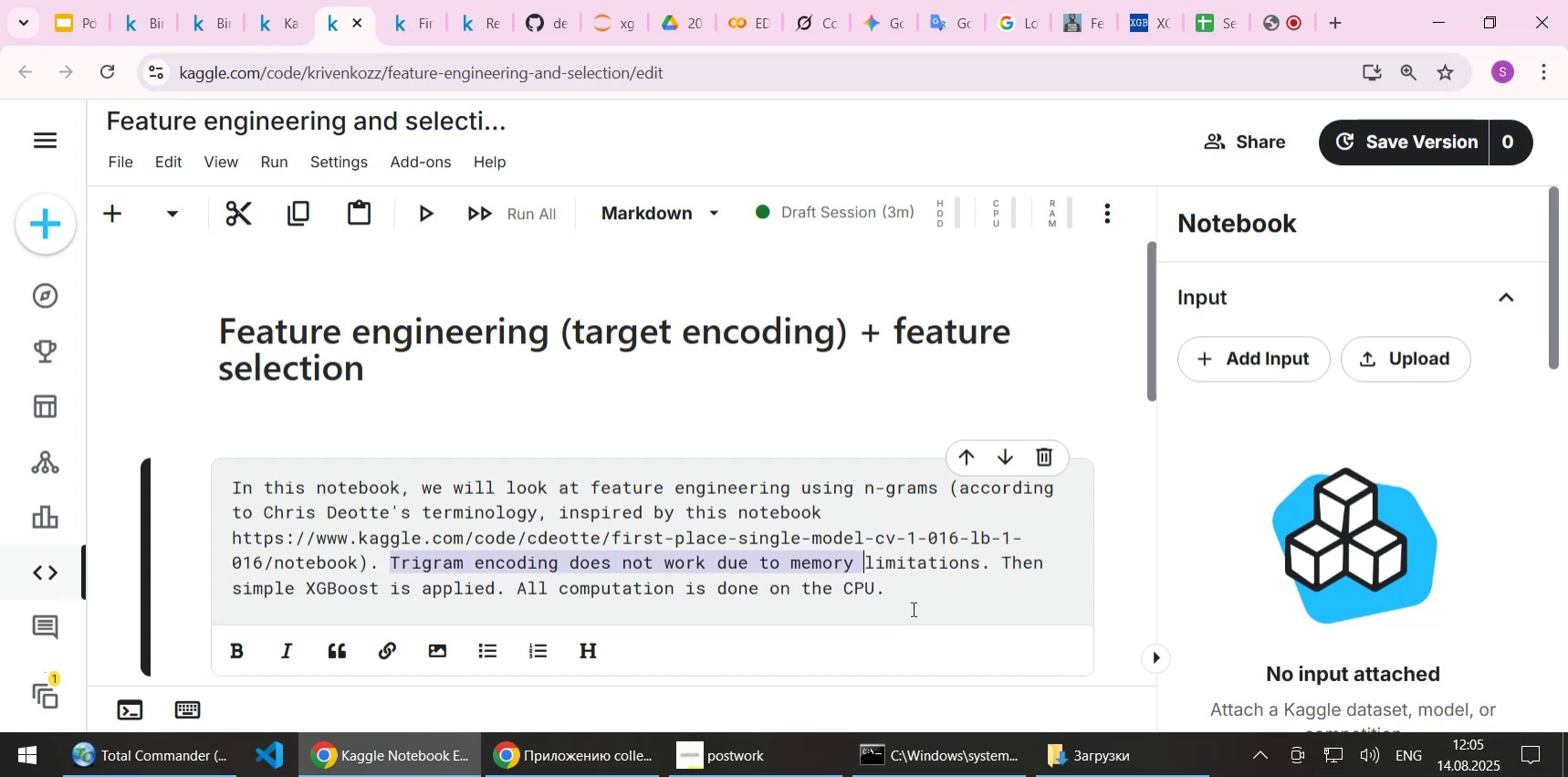 
hold_key(key=ArrowRight, duration=0.77)
 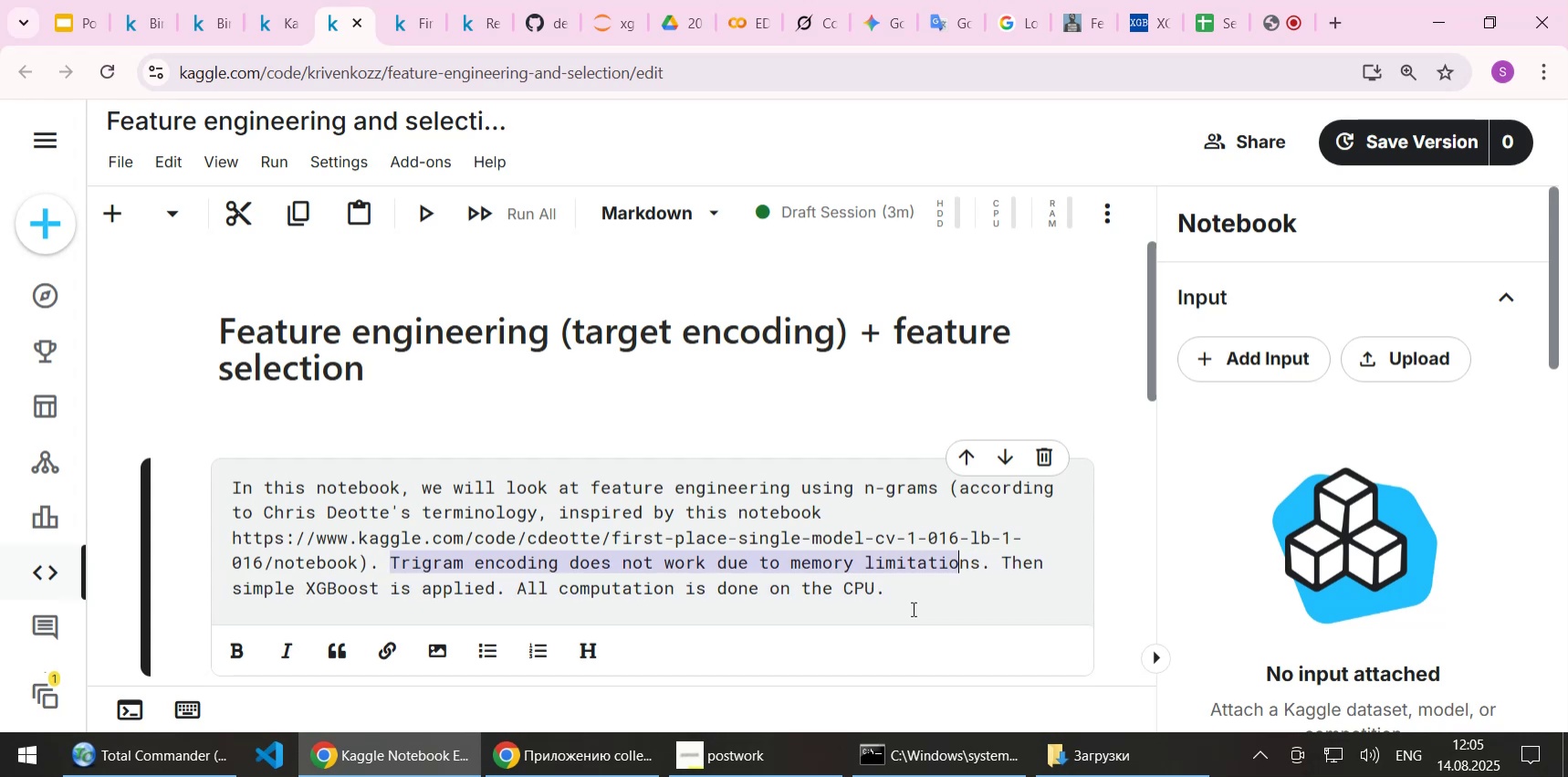 
key(Shift+ArrowRight)
 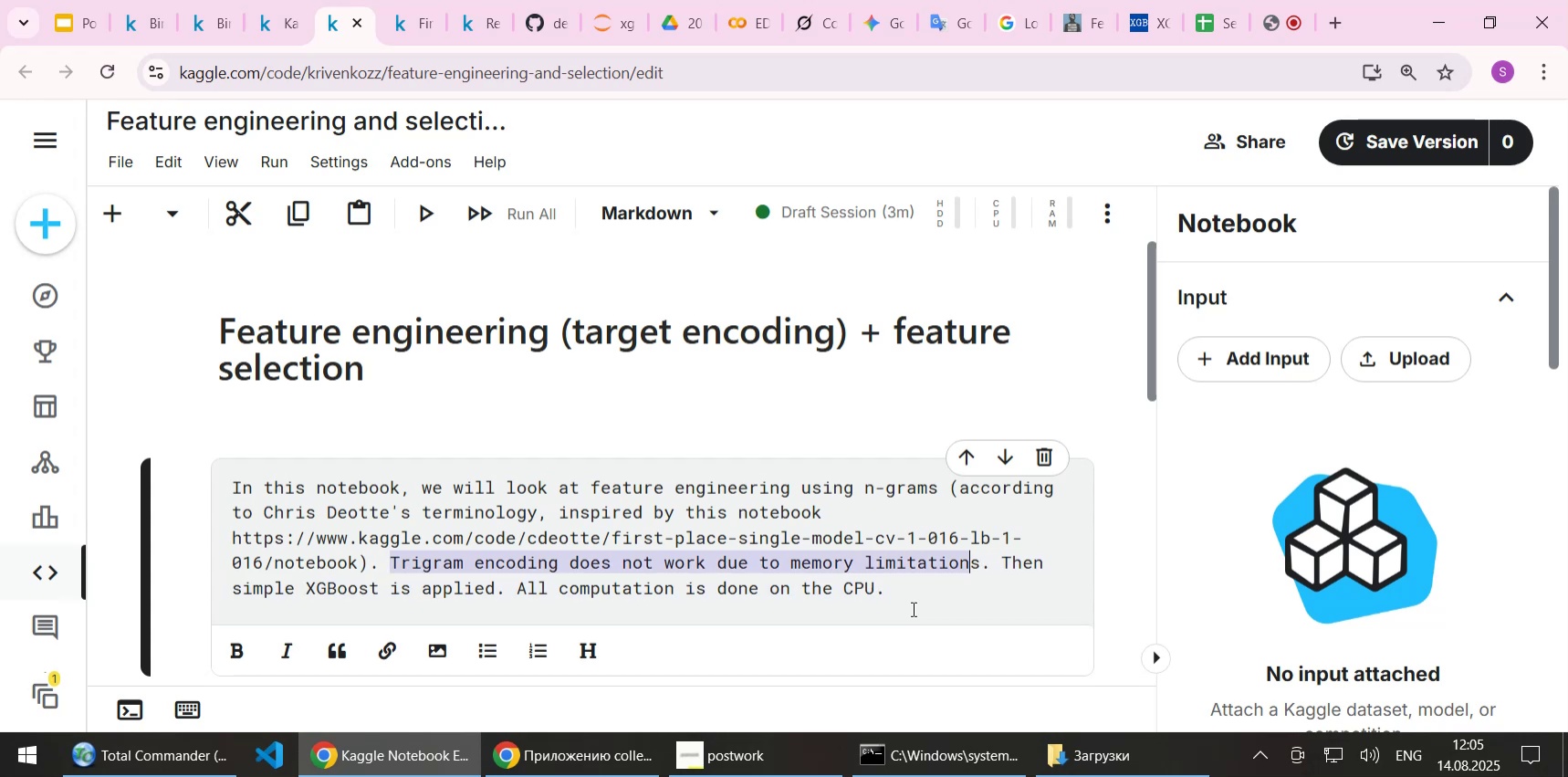 
key(Shift+ArrowRight)
 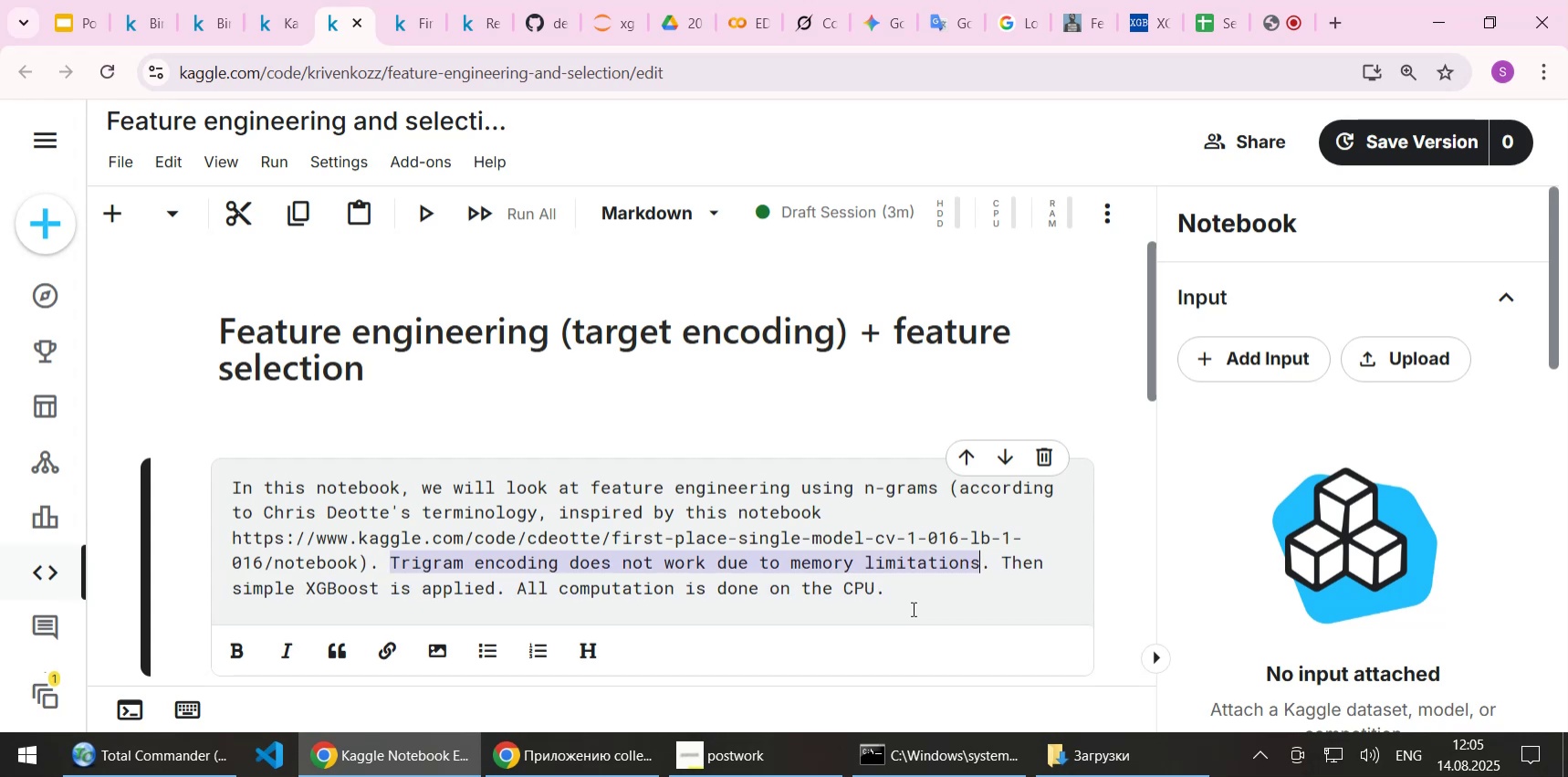 
type(Feature selection pr)
key(Backspace)
key(Backspace)
type(stage: step-by-step)
 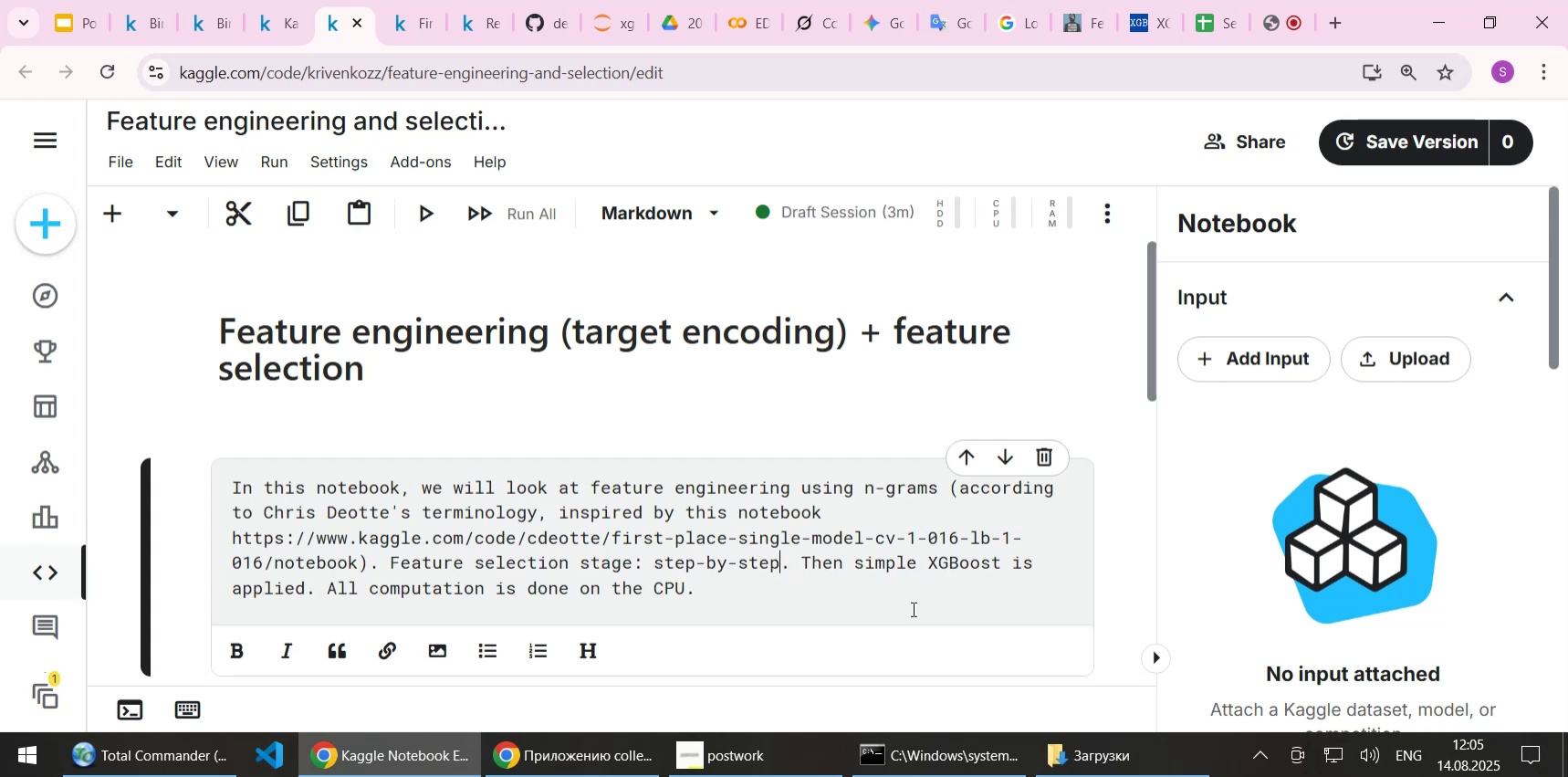 
type( and [Delete][Delete][Delete]t)
 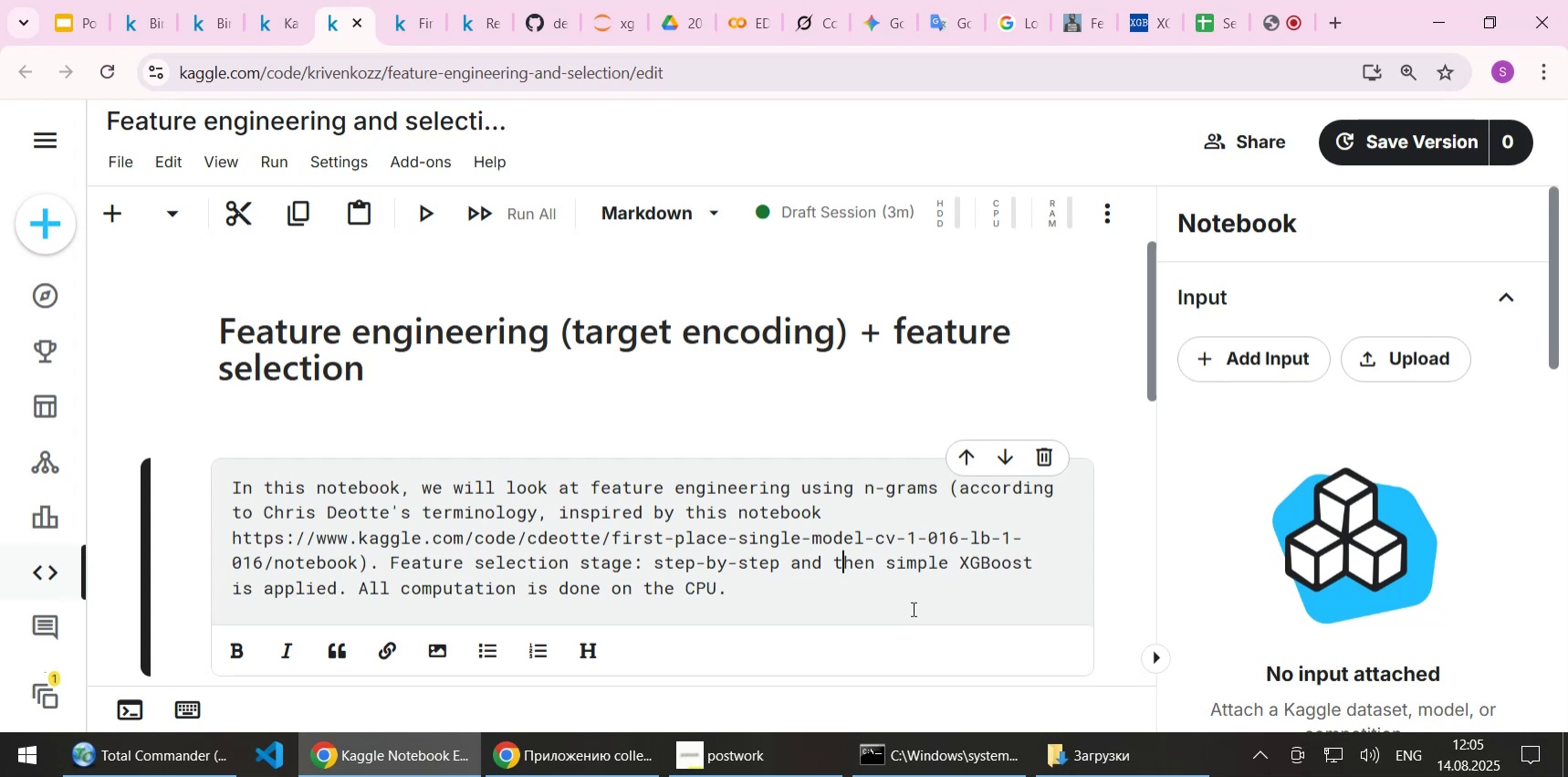 
key(ArrowDown)
 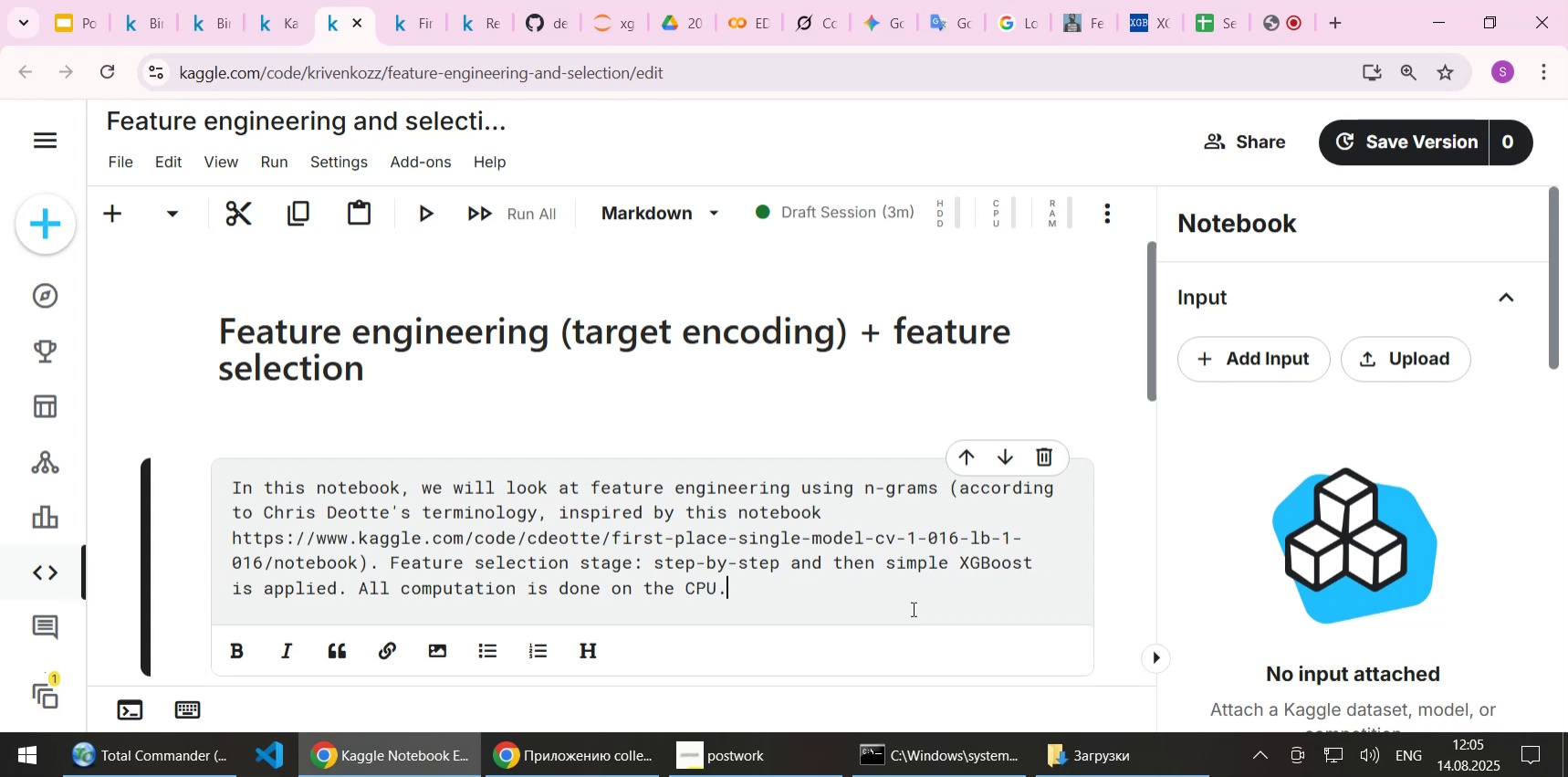 
key(Home)
 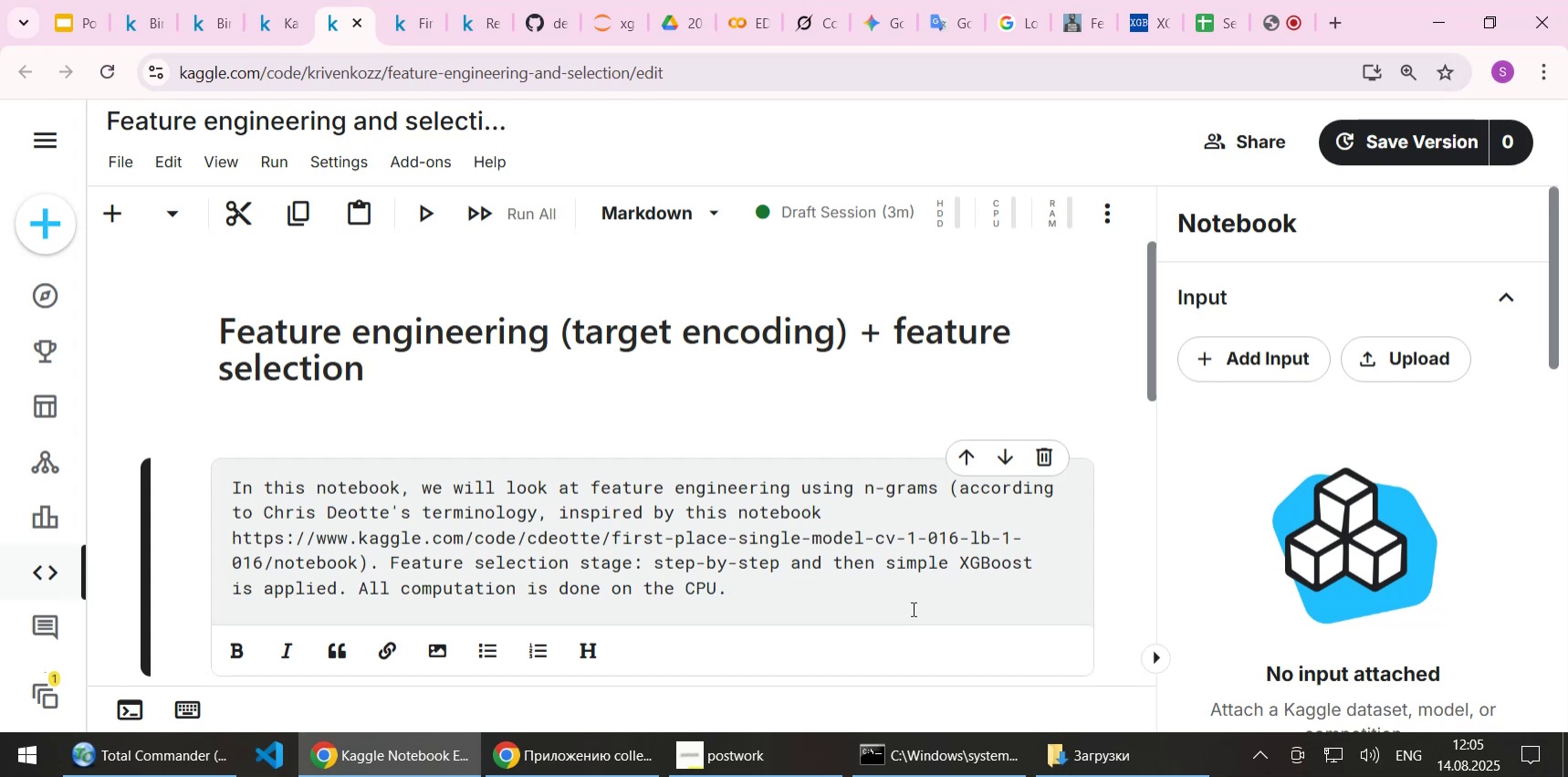 
hold_key(key=ArrowRight, duration=0.92)
 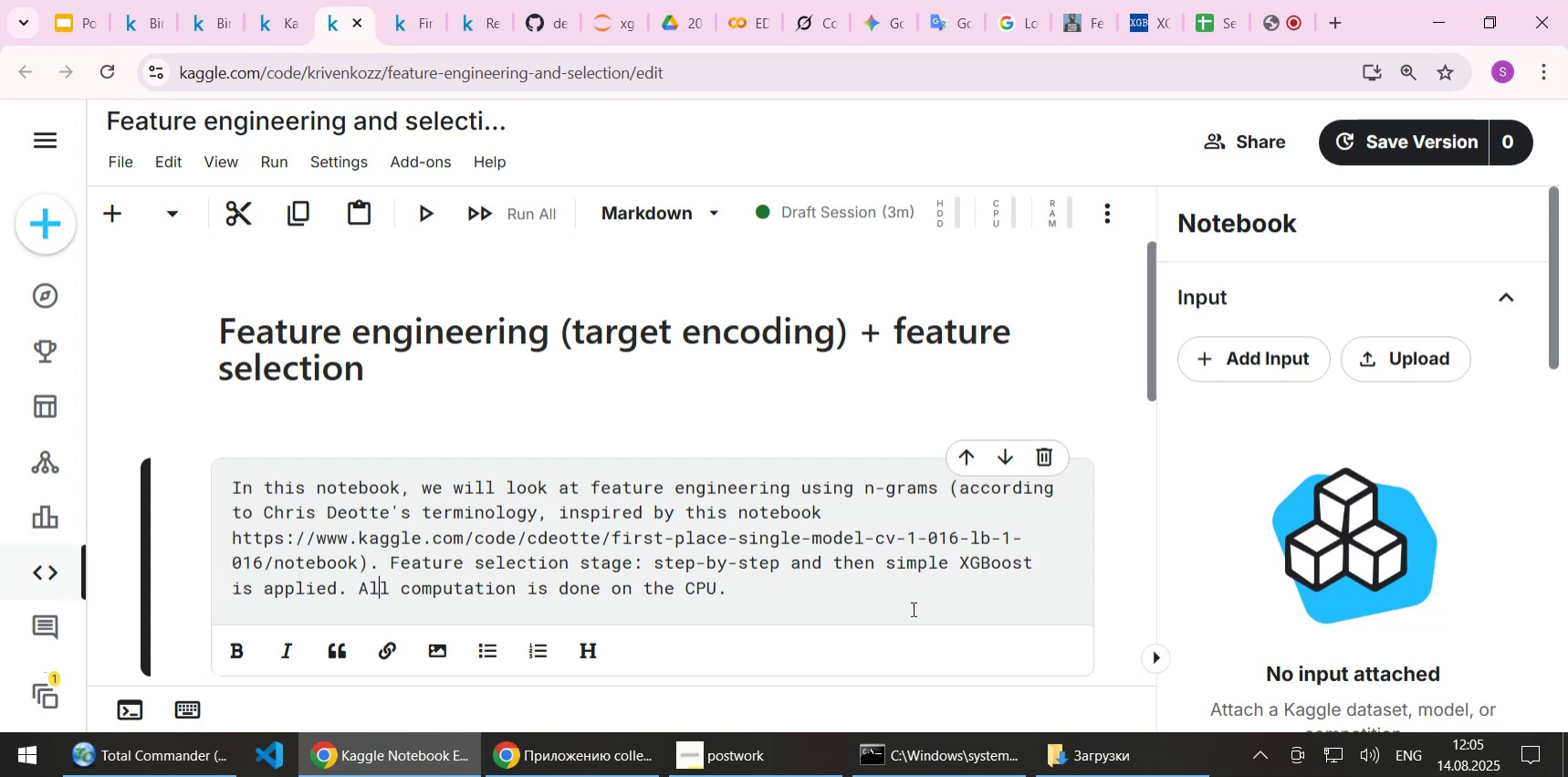 
key(End)
 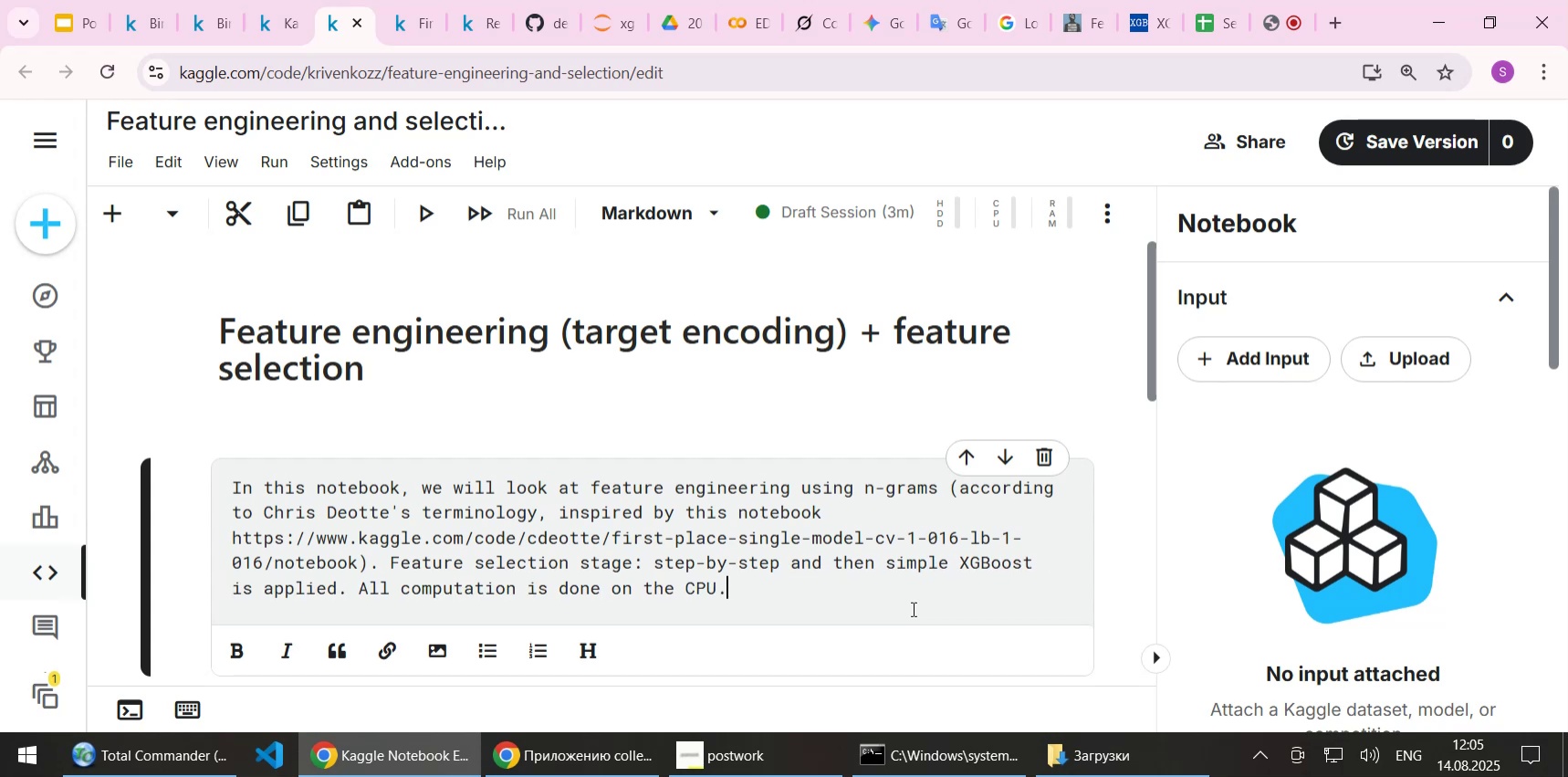 
key(ArrowLeft)
 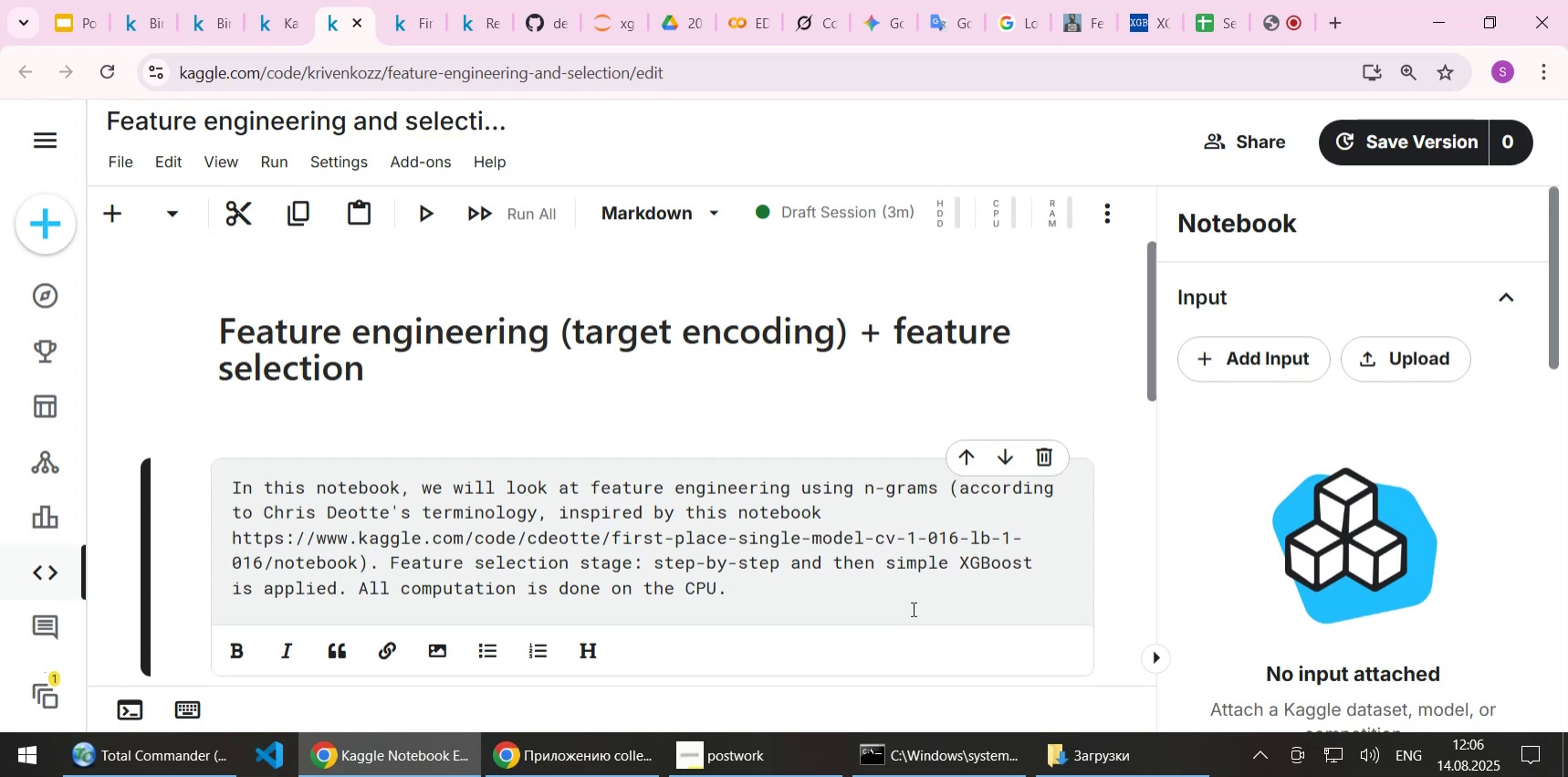 
type(/)
key(Backspace)
type( or GPU)
 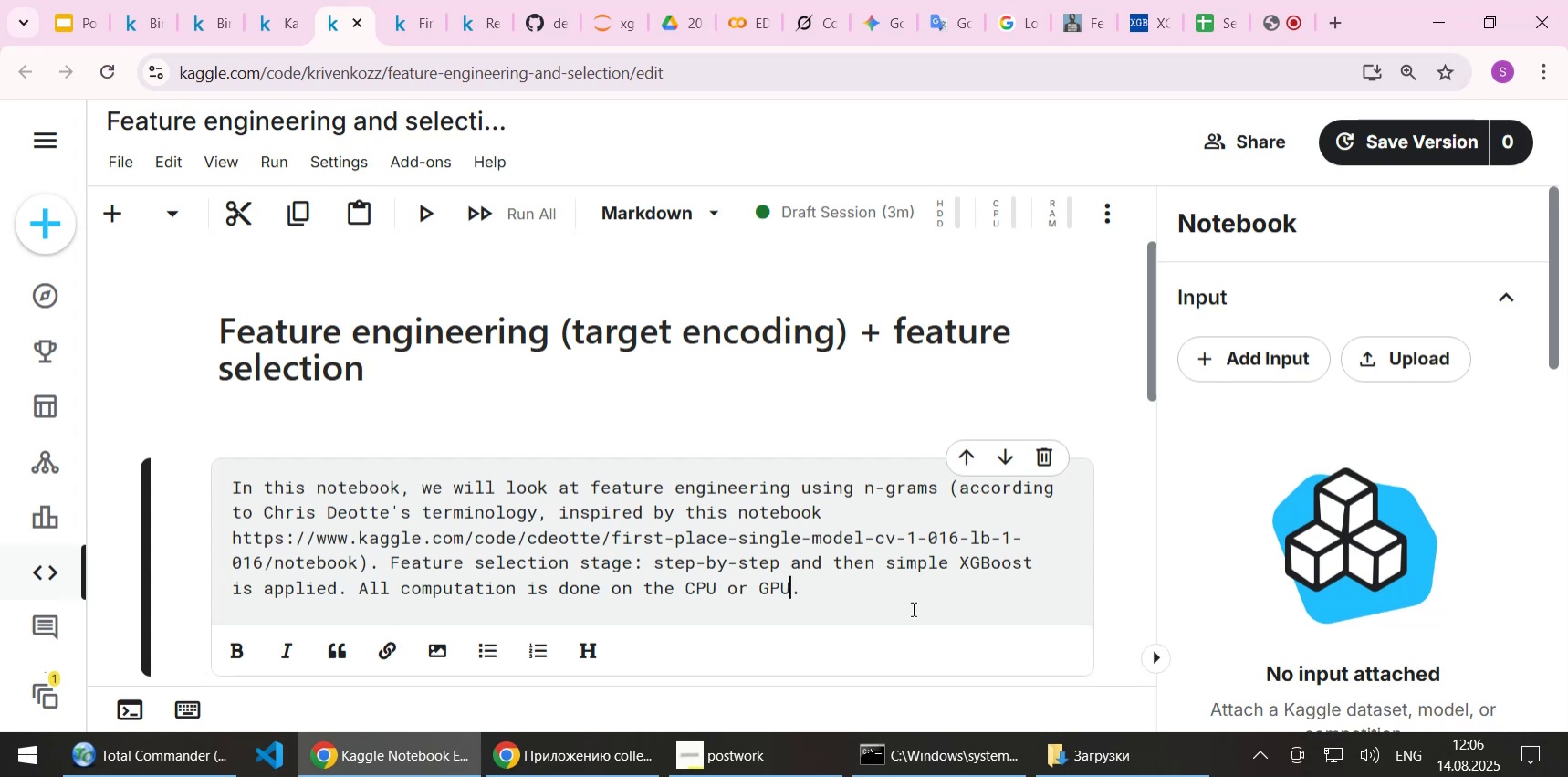 
key(Shift+Enter)
 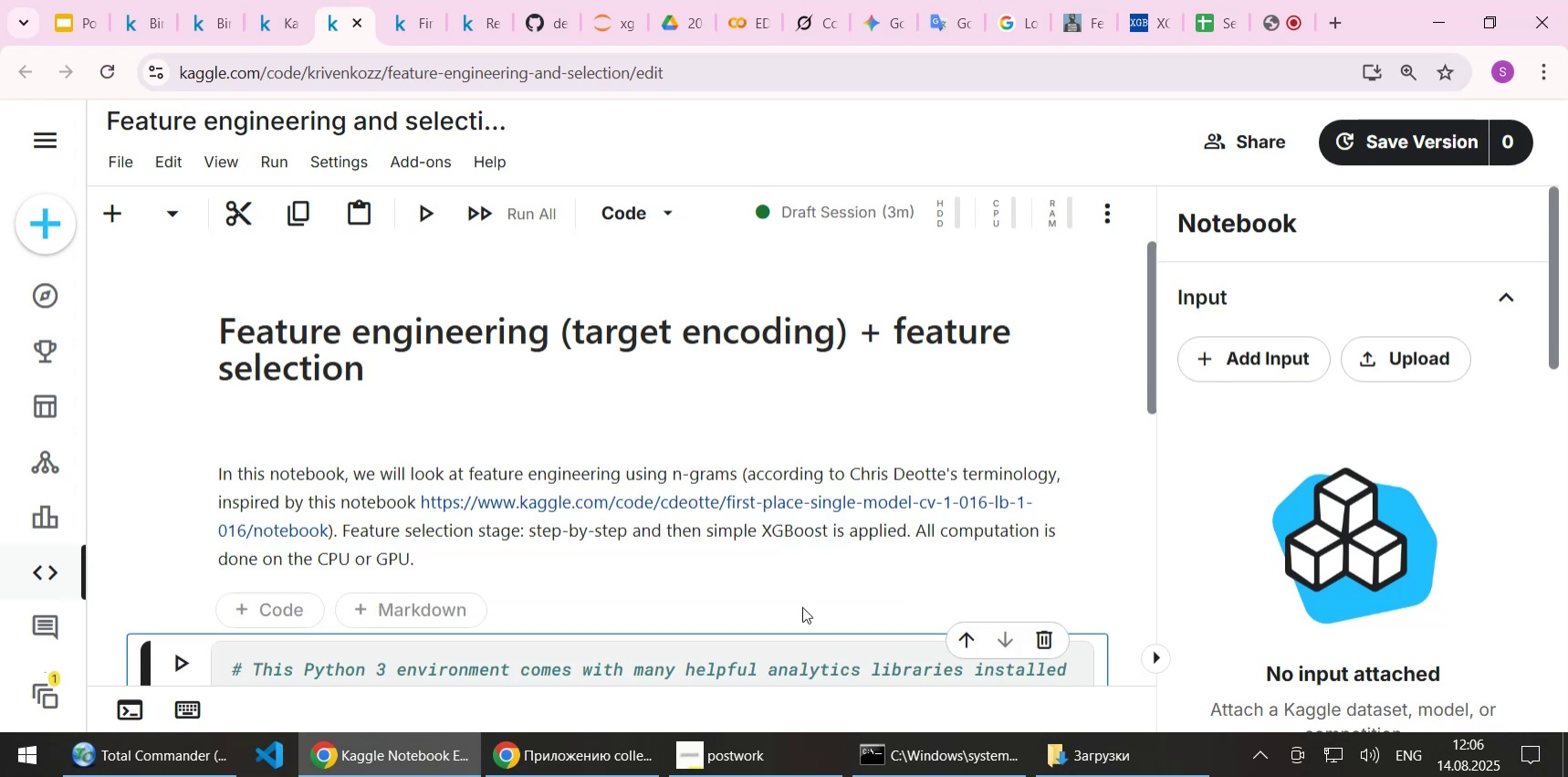 
scroll: coordinate [791, 584], scroll_direction: down, amount: 1.0
 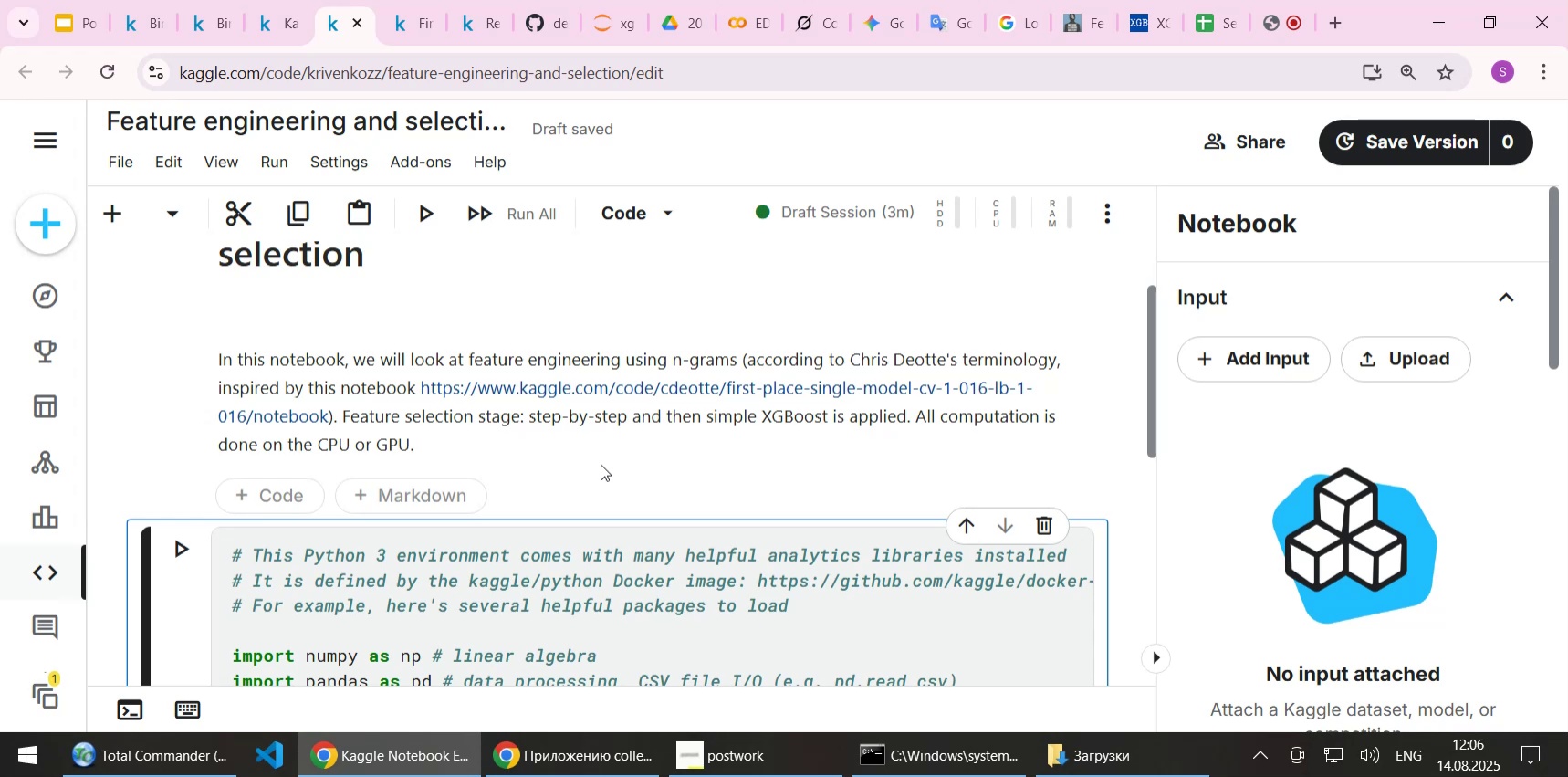 
wait(15.45)
 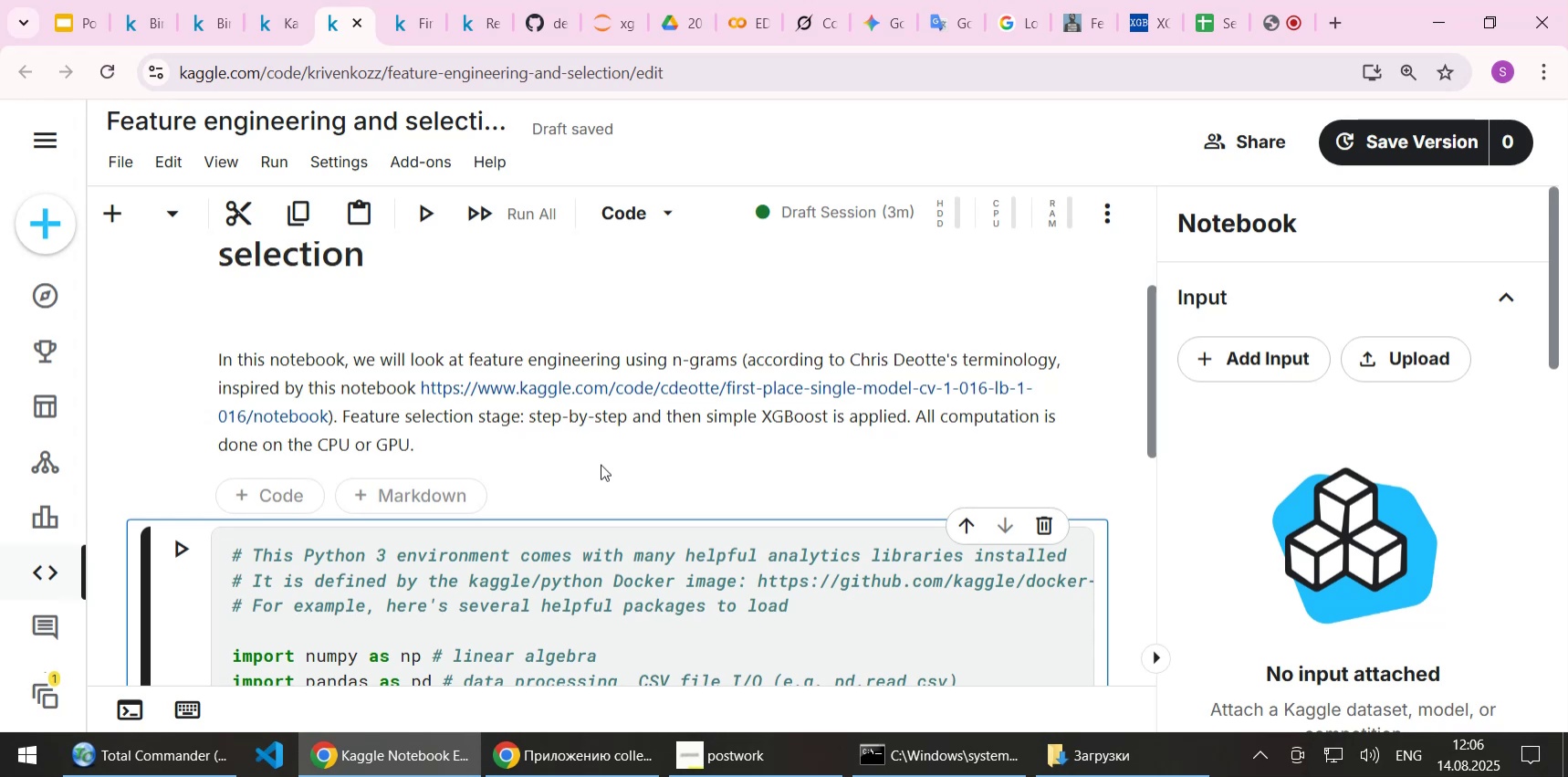 
scroll: coordinate [618, 457], scroll_direction: down, amount: 2.0
 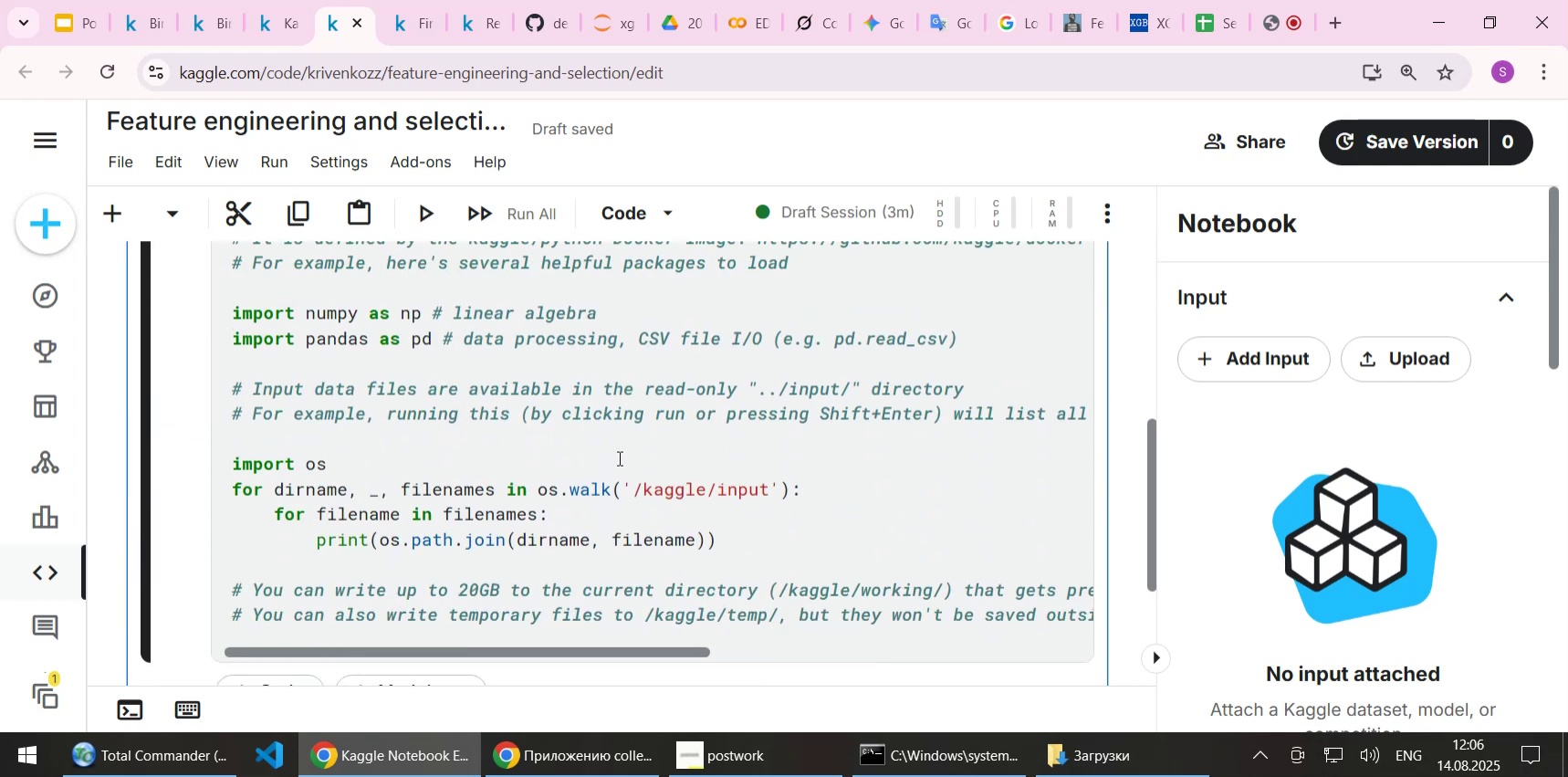 
key(Shift+Enter)
 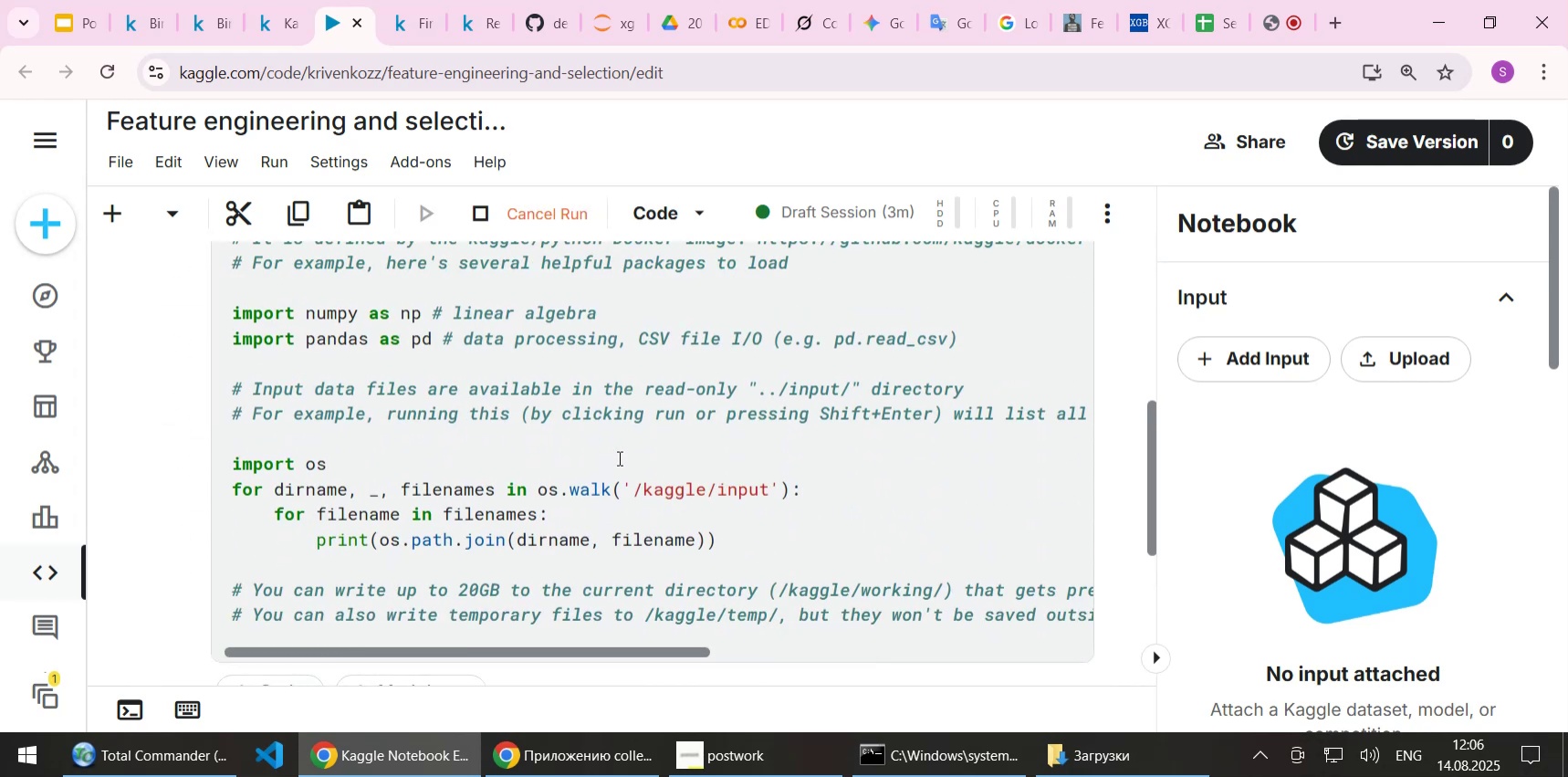 
scroll: coordinate [629, 450], scroll_direction: down, amount: 2.0
 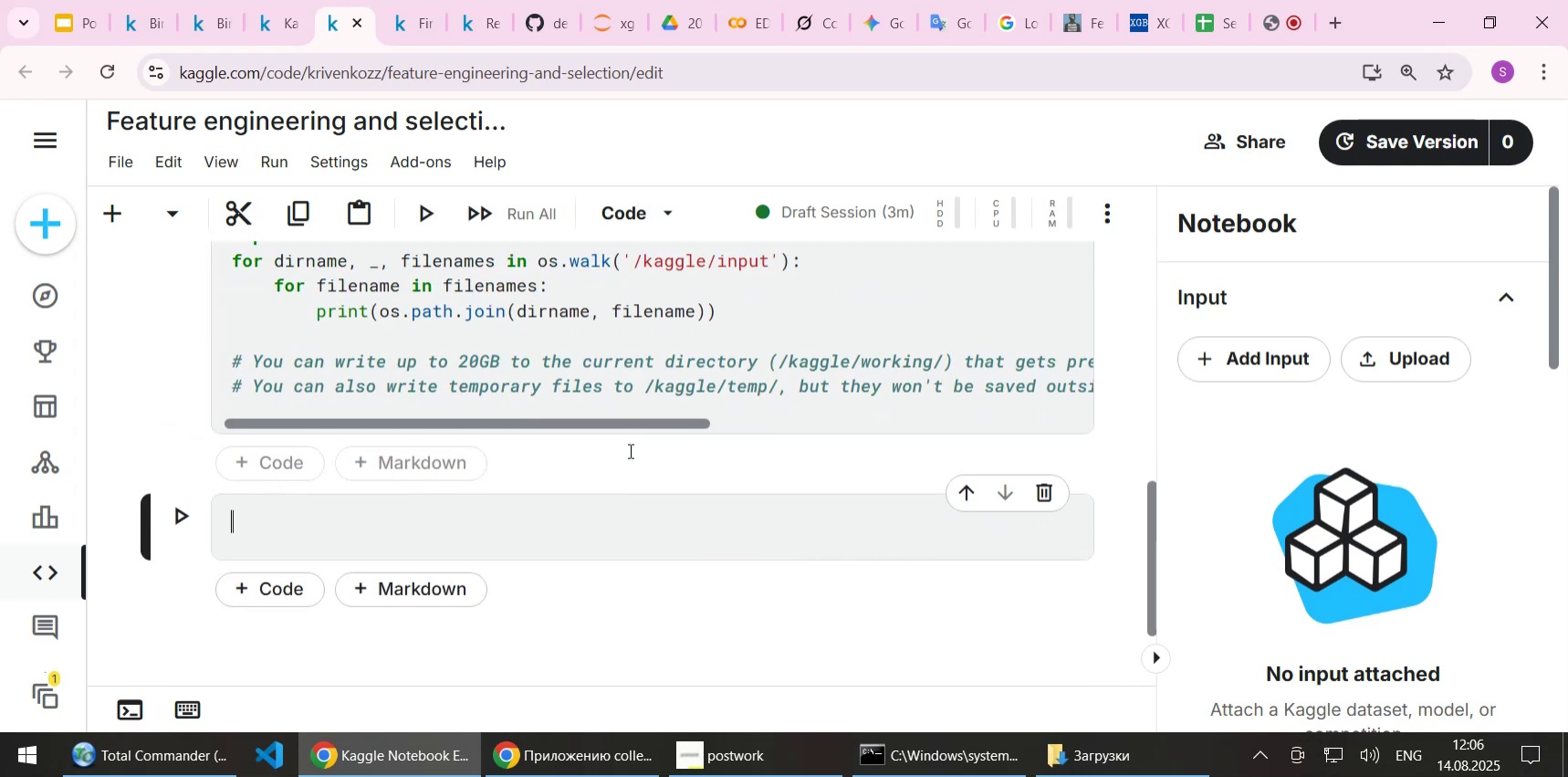 
scroll: coordinate [635, 446], scroll_direction: up, amount: 2.0
 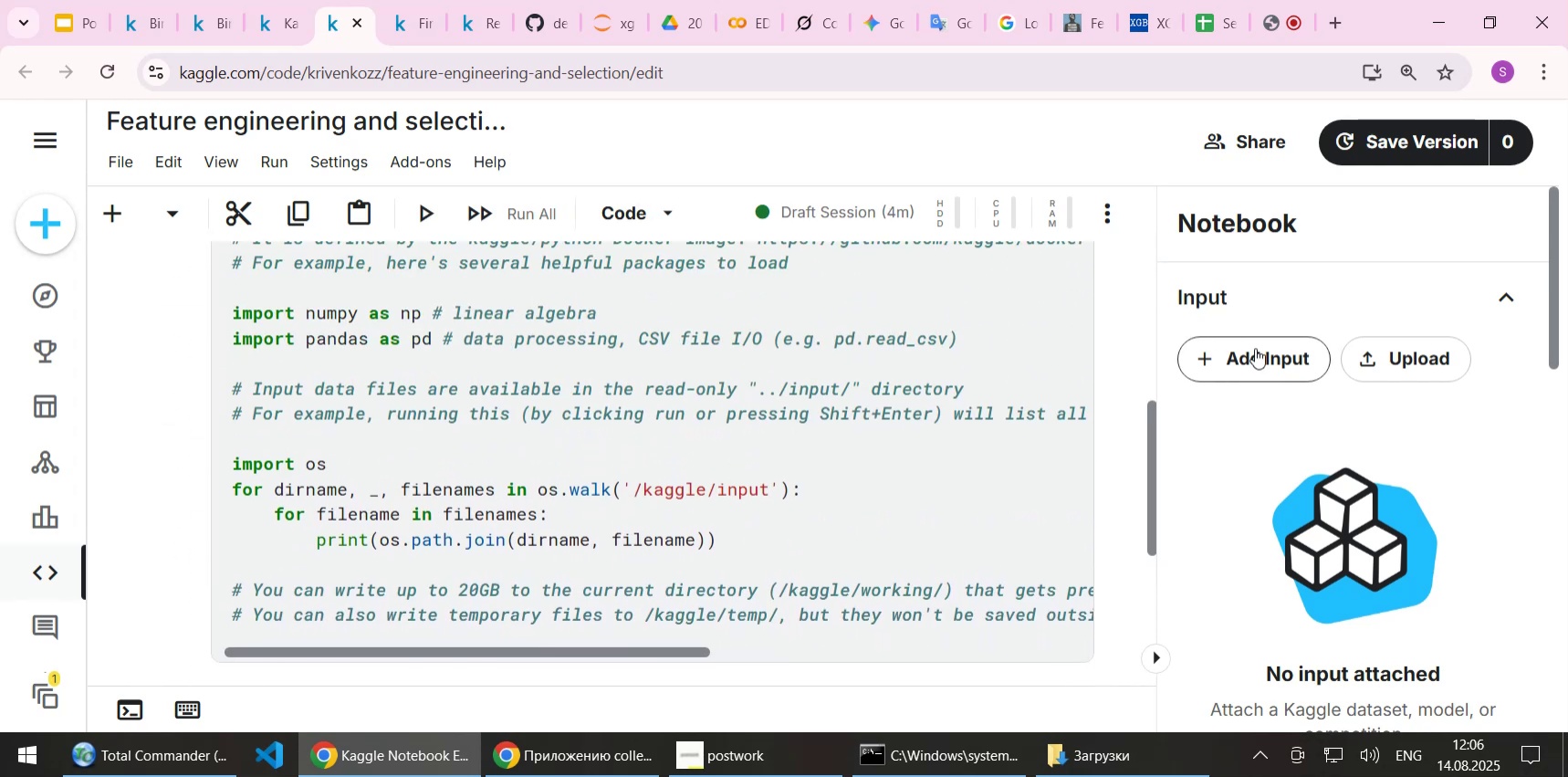 
left_click([1255, 348])
 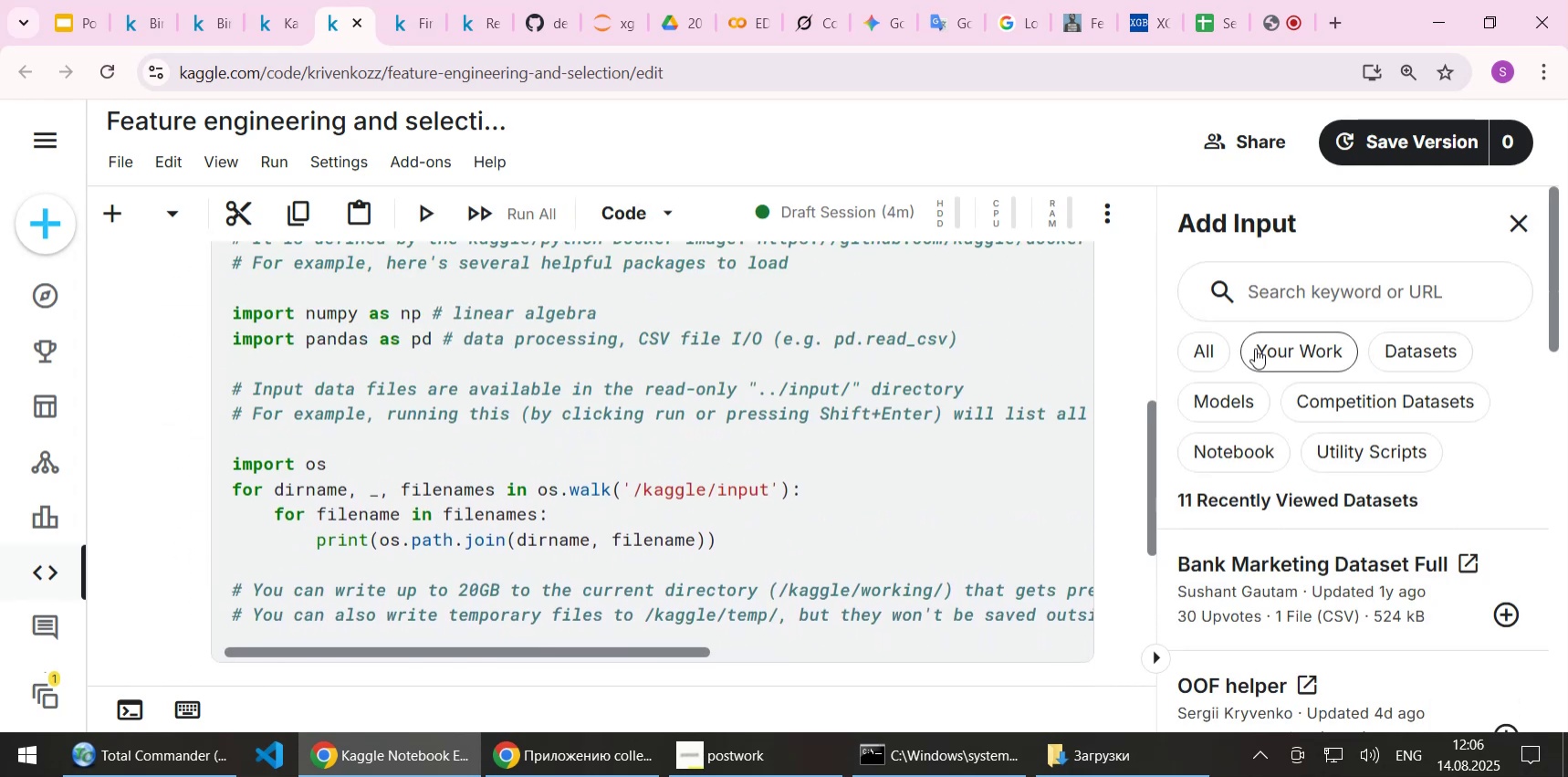 
scroll: coordinate [1242, 362], scroll_direction: down, amount: 4.0
 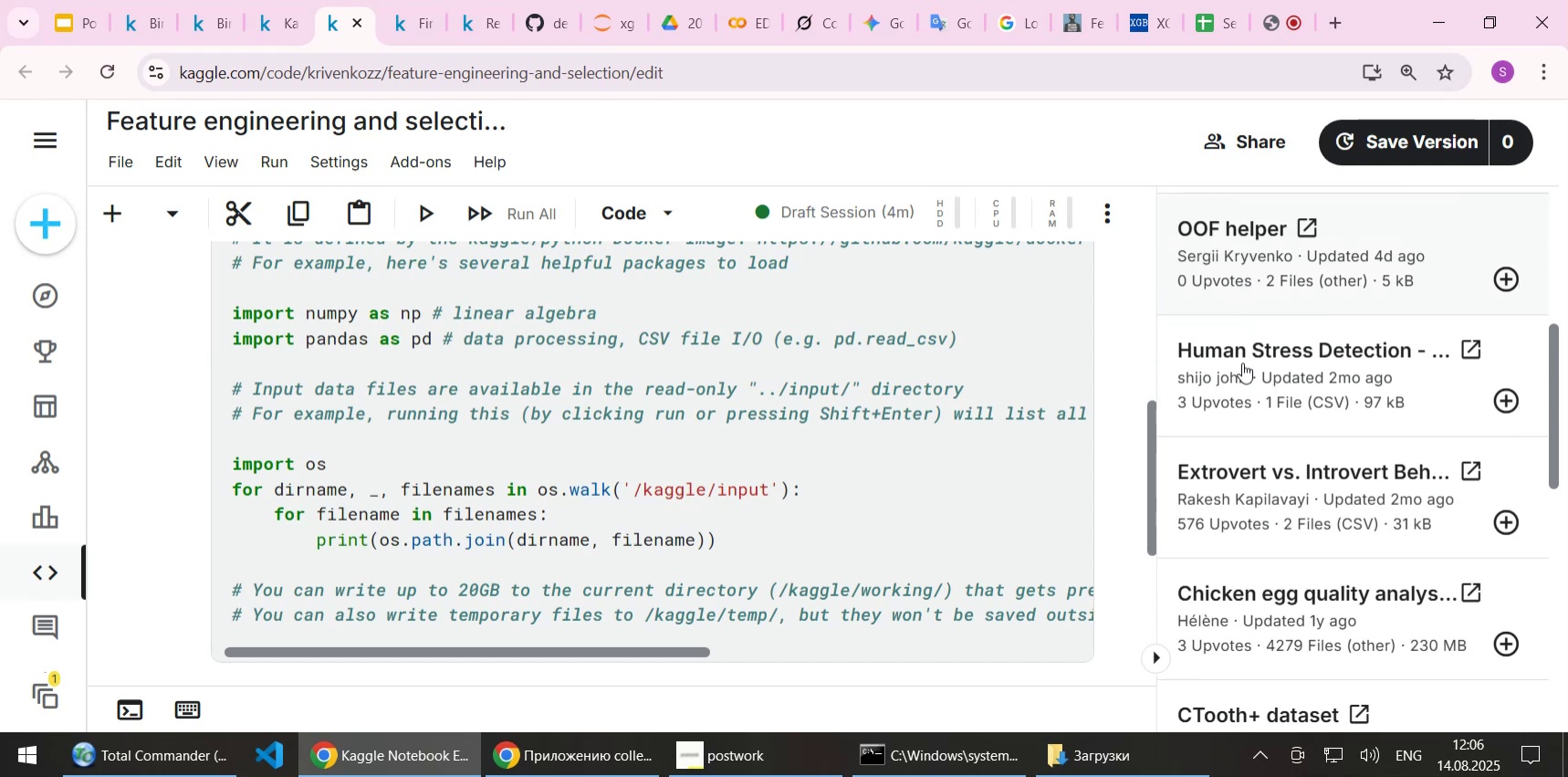 
scroll: coordinate [1242, 362], scroll_direction: up, amount: 5.0
 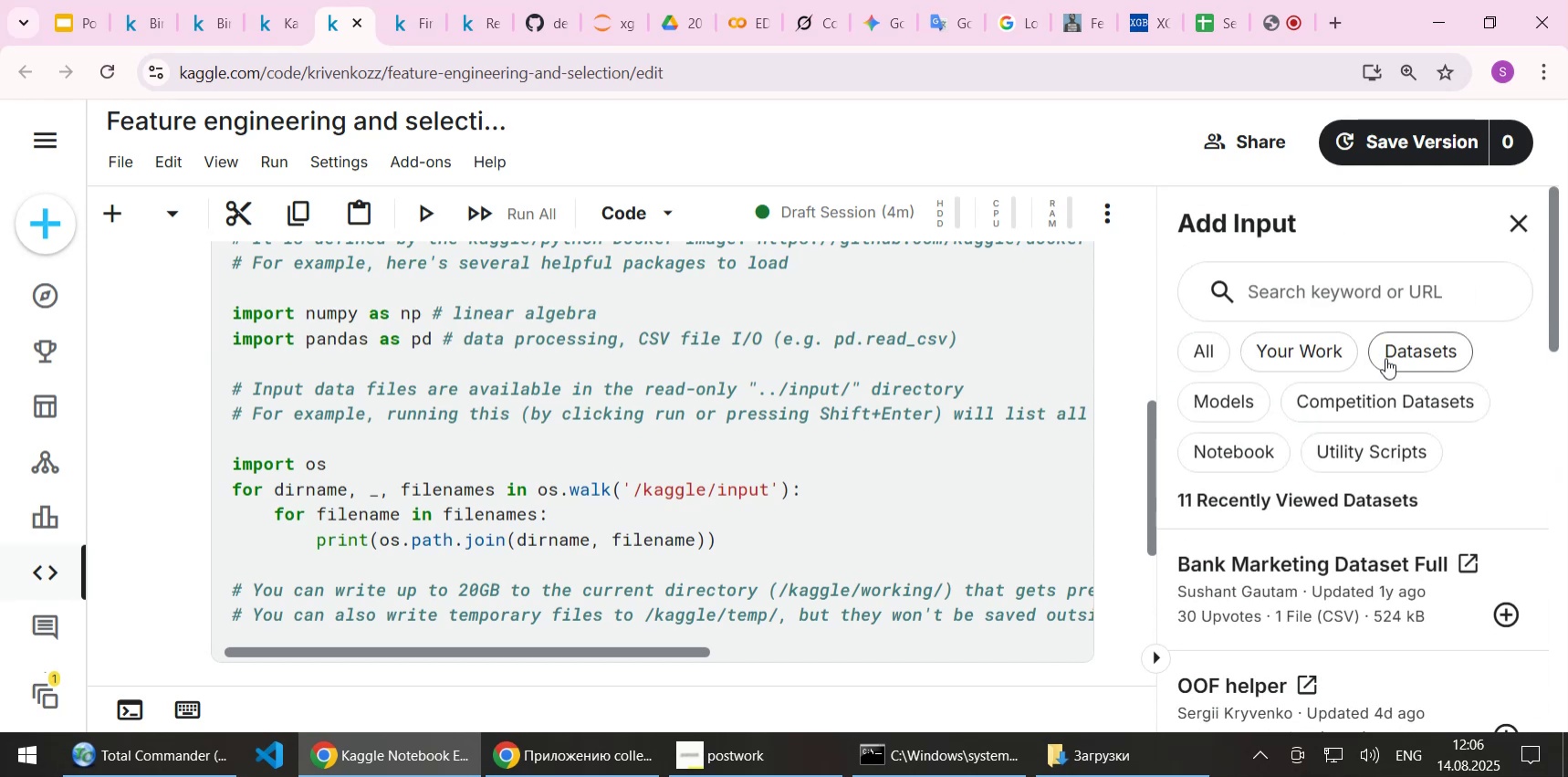 
left_click([1381, 389])
 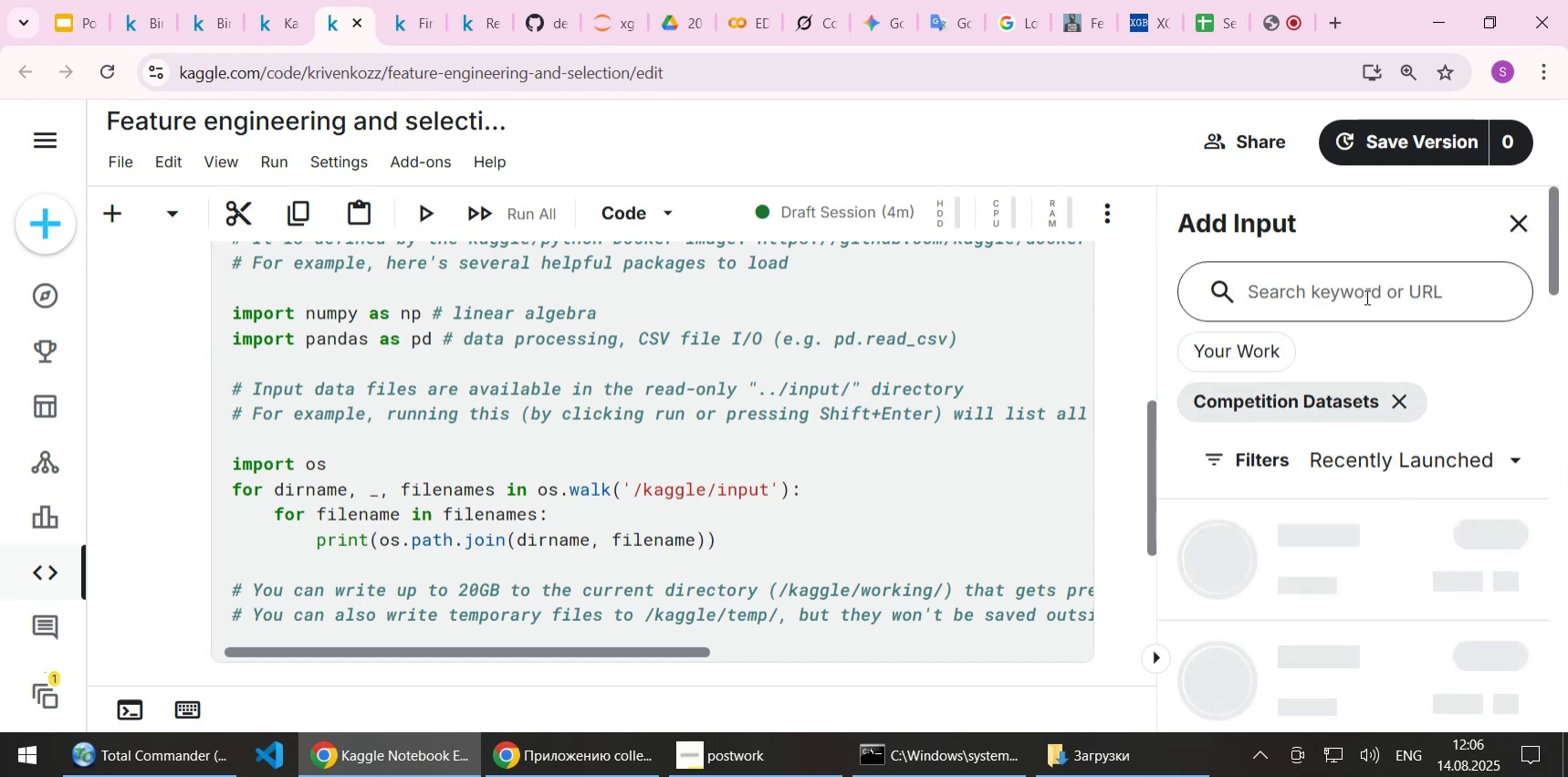 
mouse_move([1328, 304])
 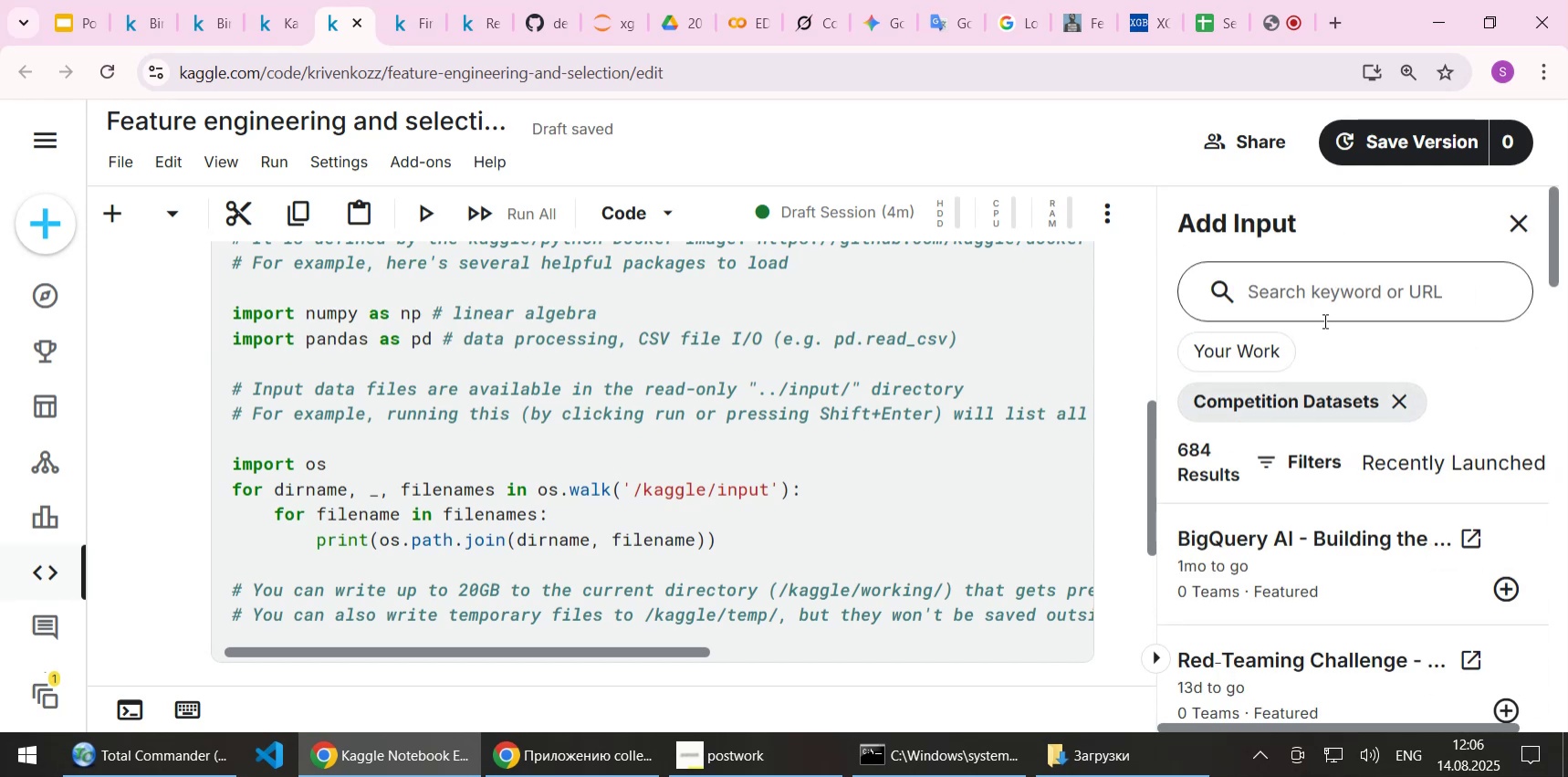 
scroll: coordinate [1318, 373], scroll_direction: down, amount: 2.0
 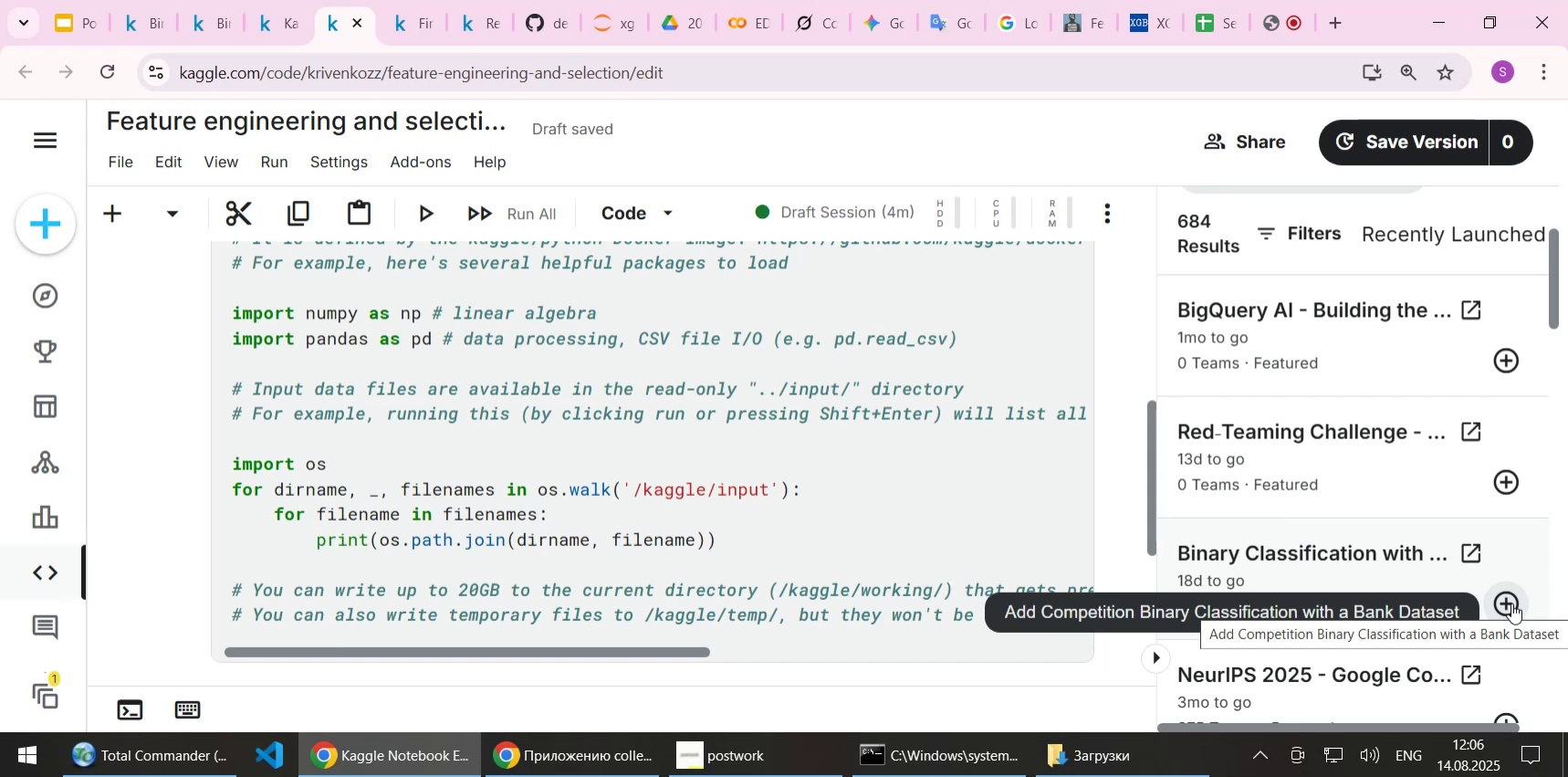 
left_click([1507, 604])
 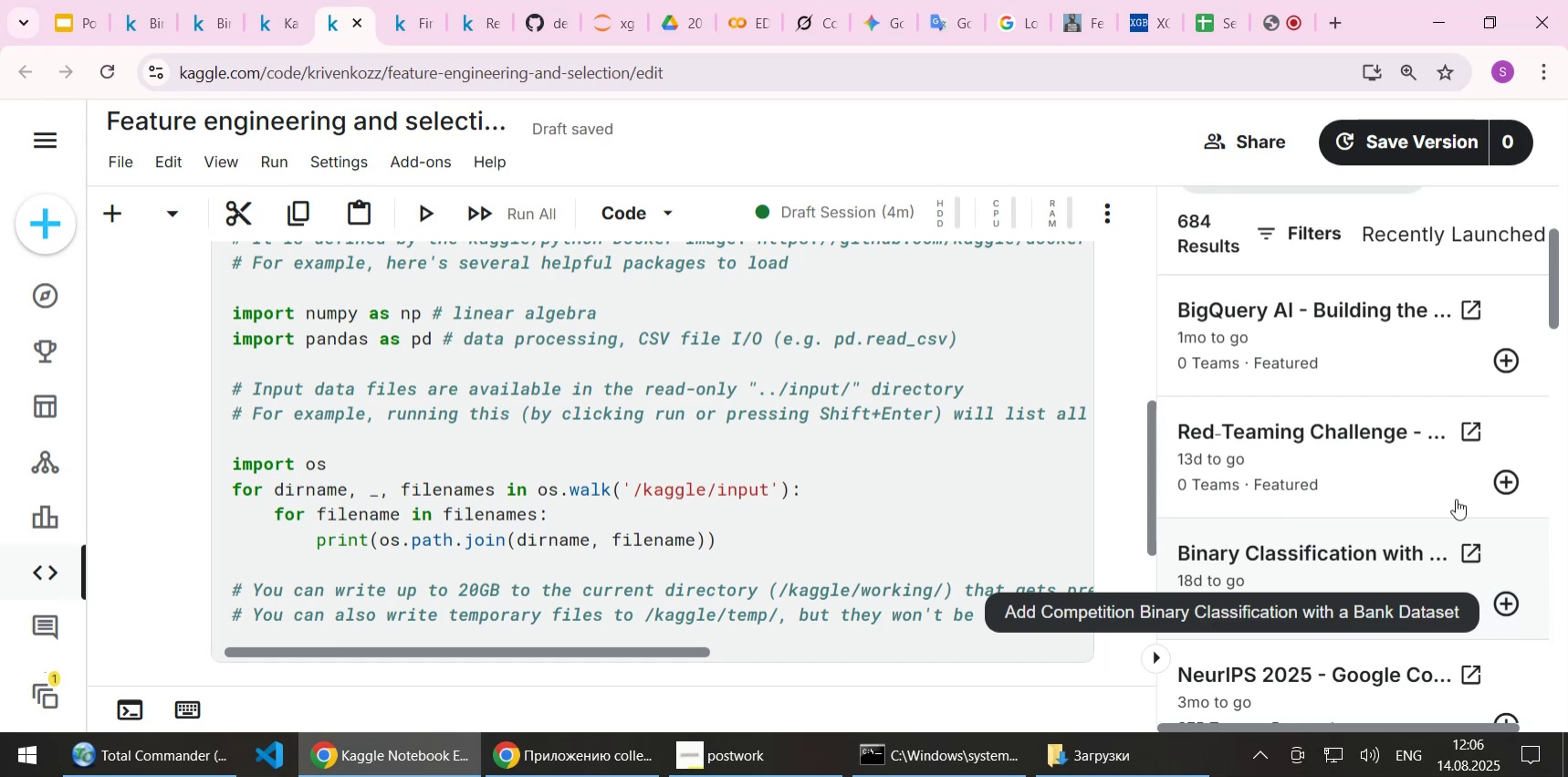 
mouse_move([1415, 415])
 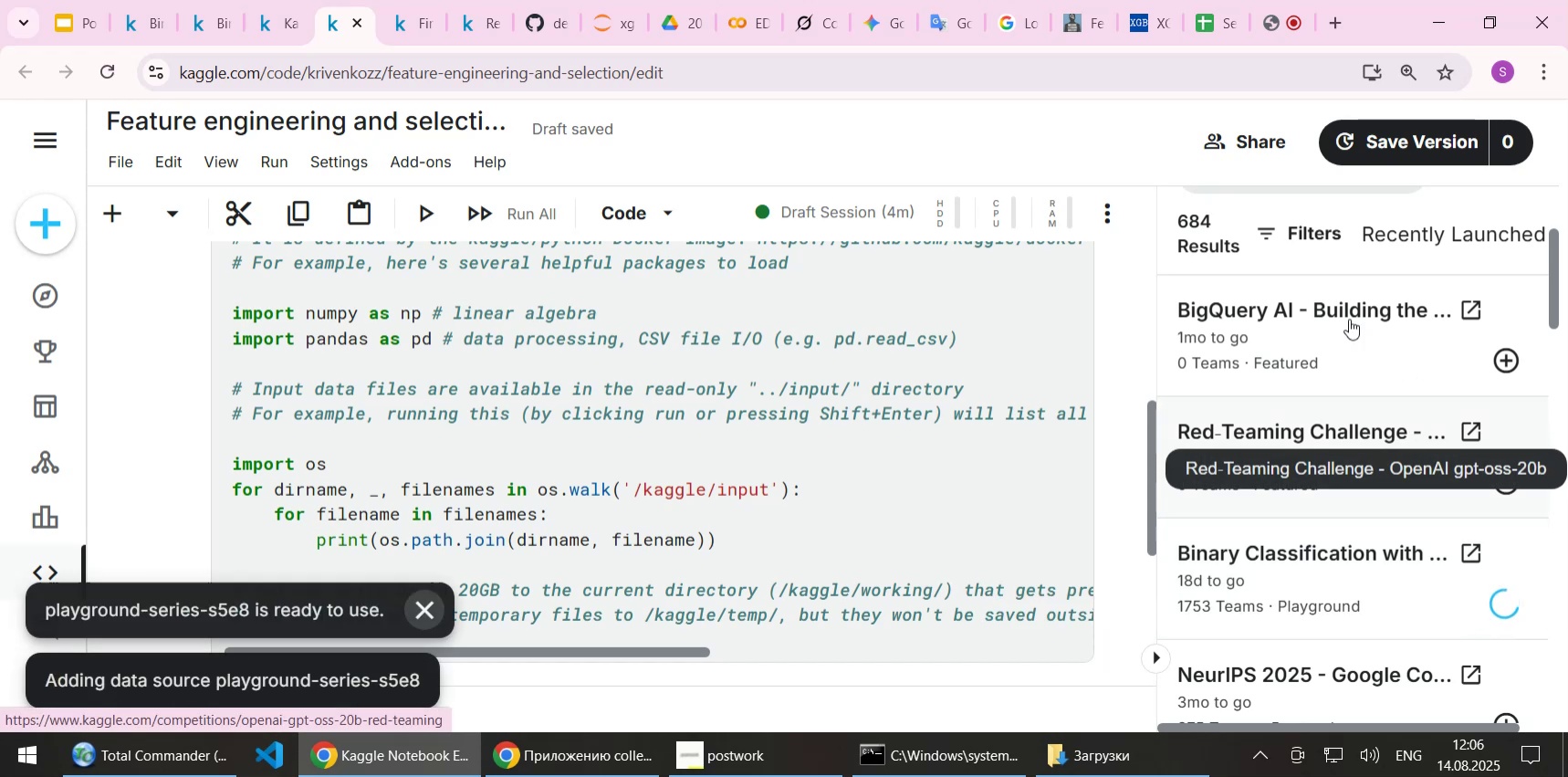 
scroll: coordinate [1343, 308], scroll_direction: up, amount: 5.0
 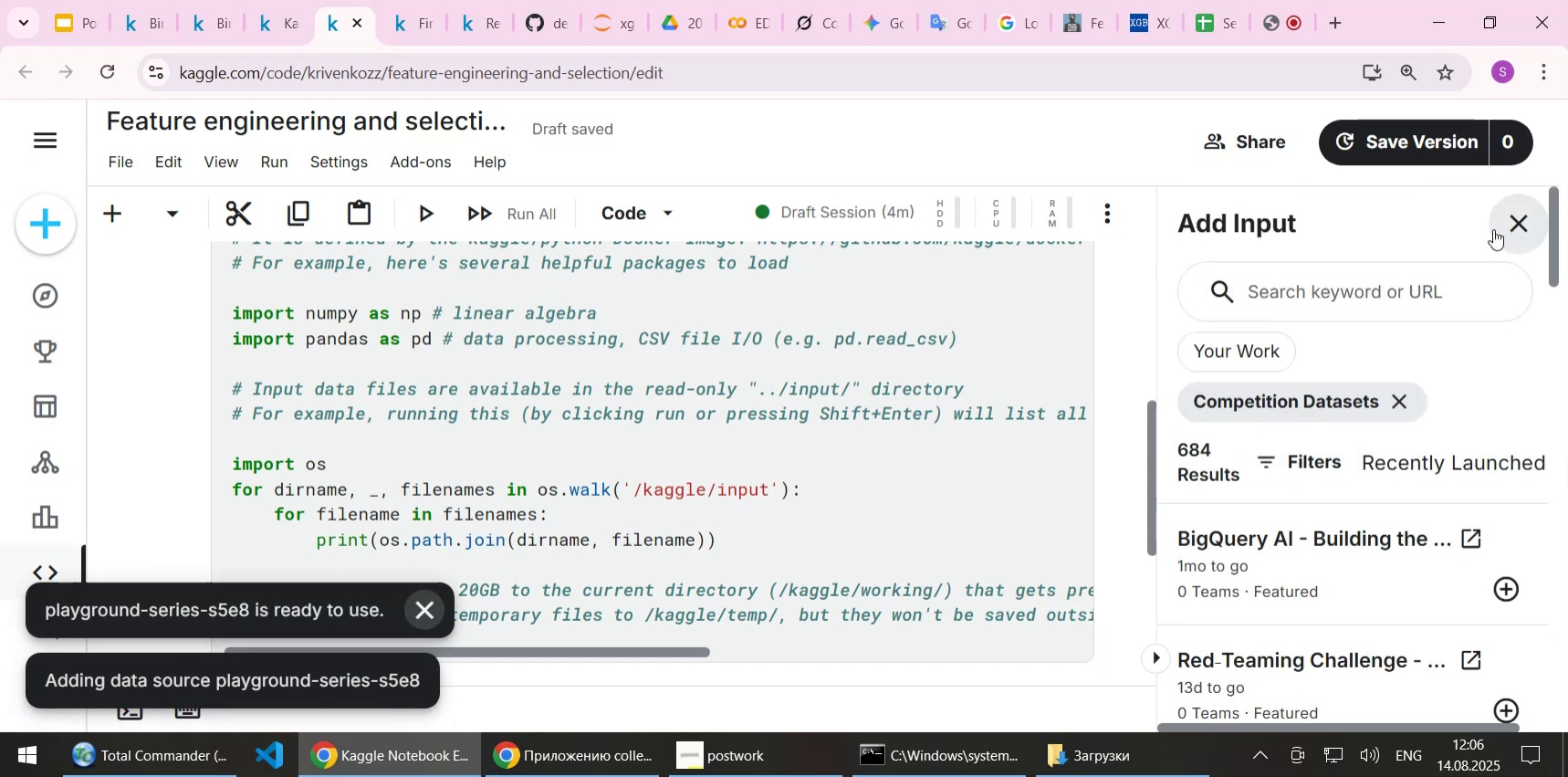 
left_click([1508, 222])
 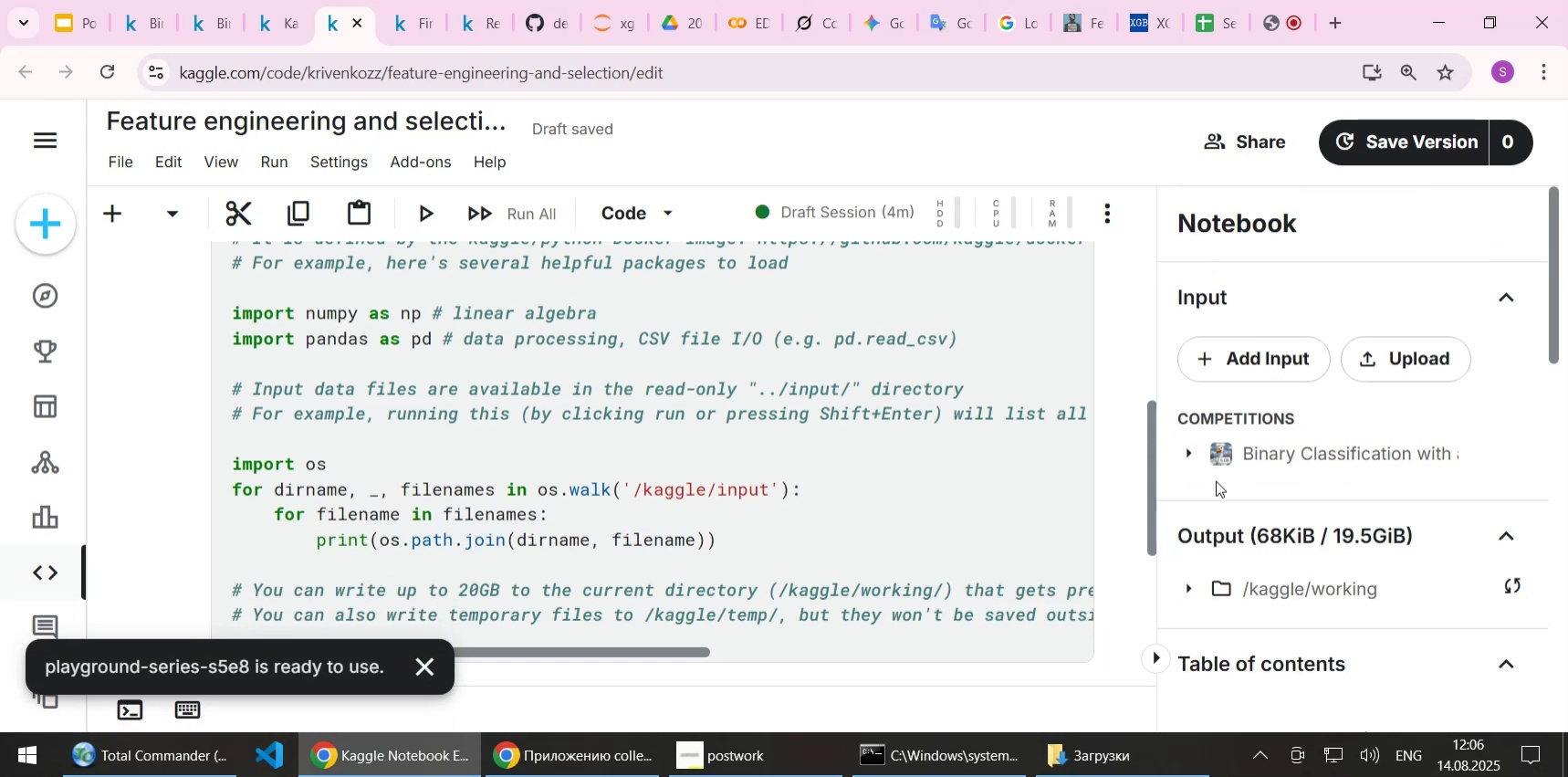 
left_click([723, 446])
 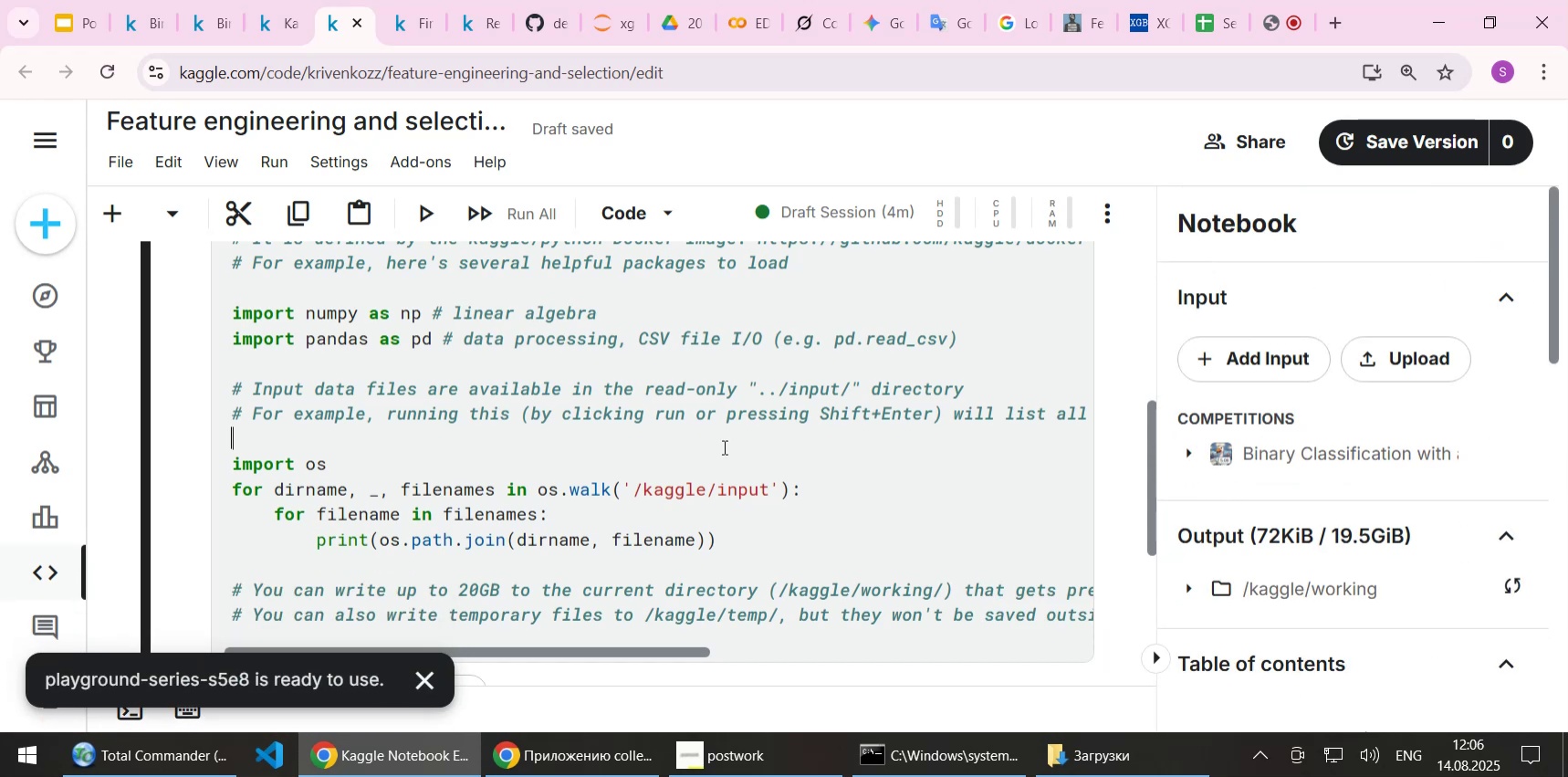 
key(Shift+ShiftLeft)
 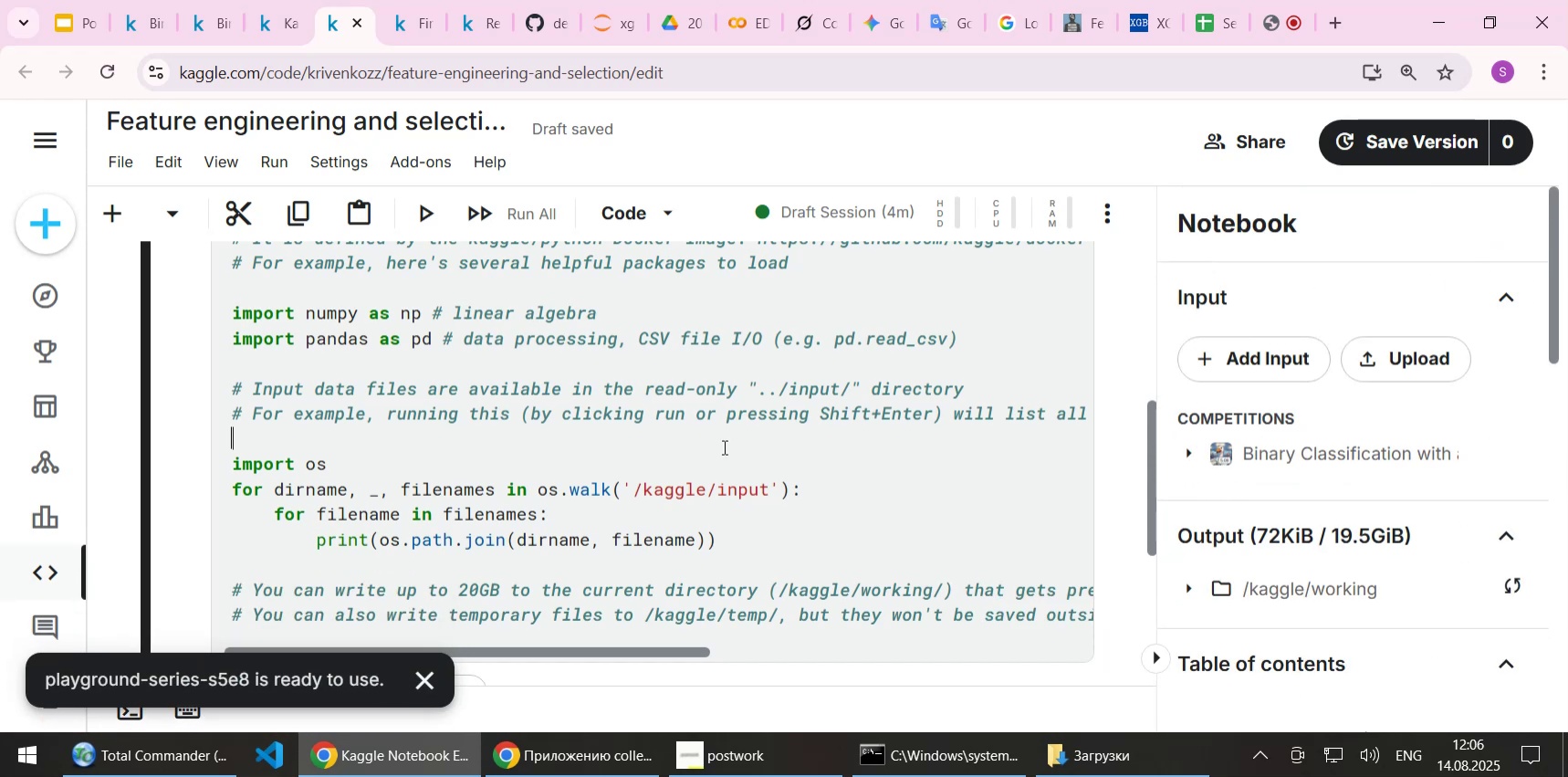 
key(Shift+Enter)
 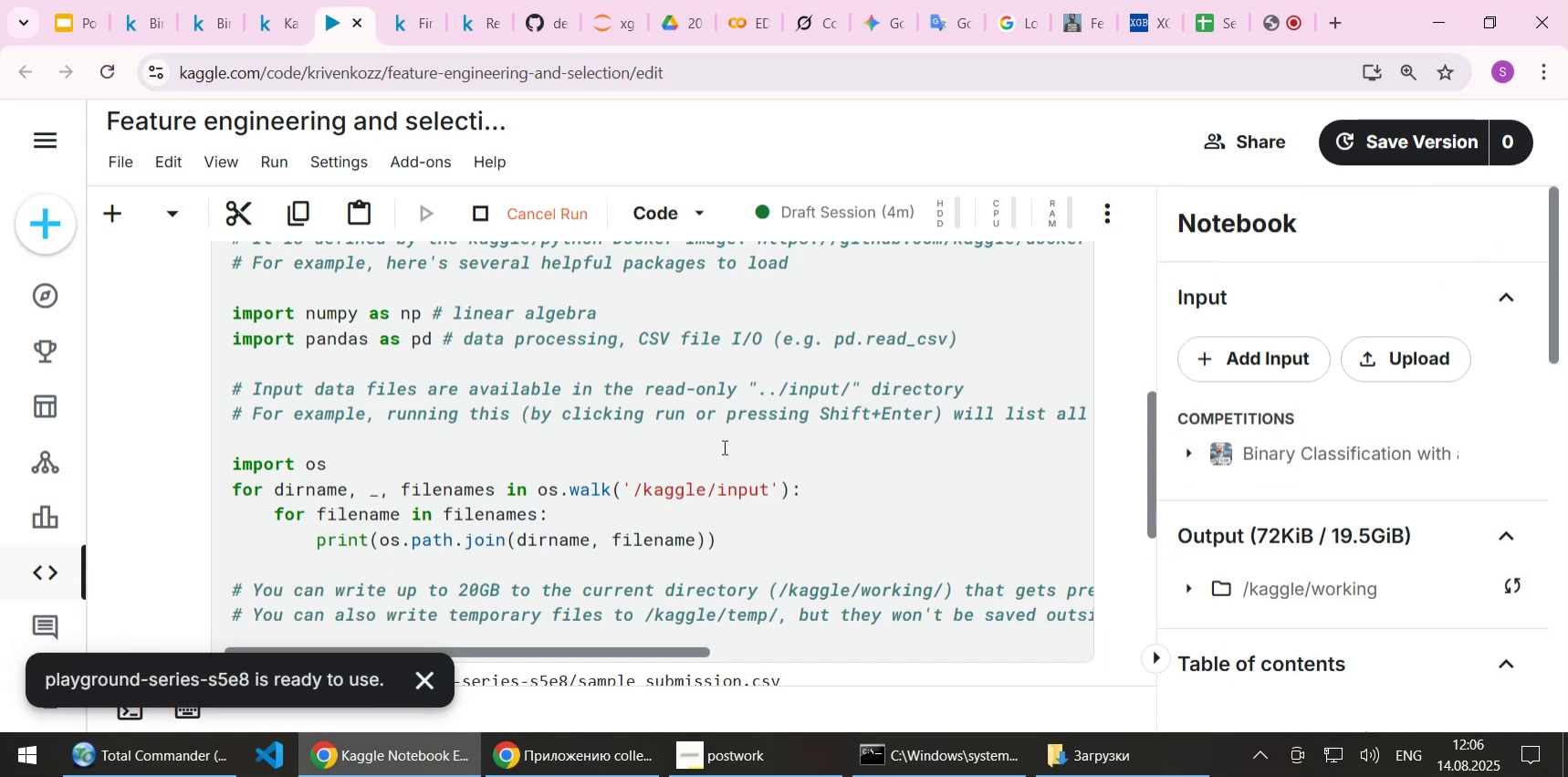 
scroll: coordinate [608, 478], scroll_direction: down, amount: 2.0
 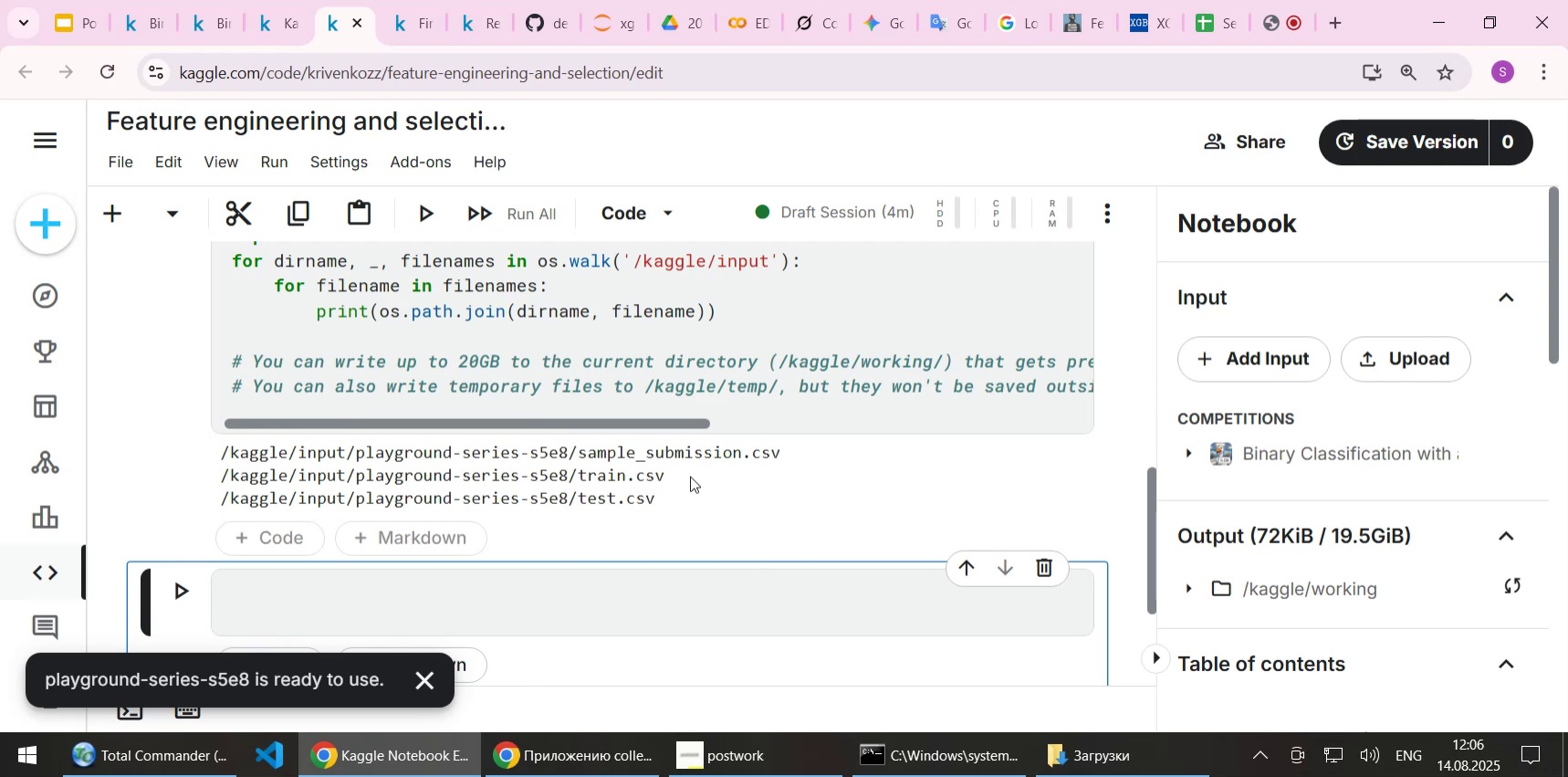 
scroll: coordinate [692, 475], scroll_direction: up, amount: 9.0
 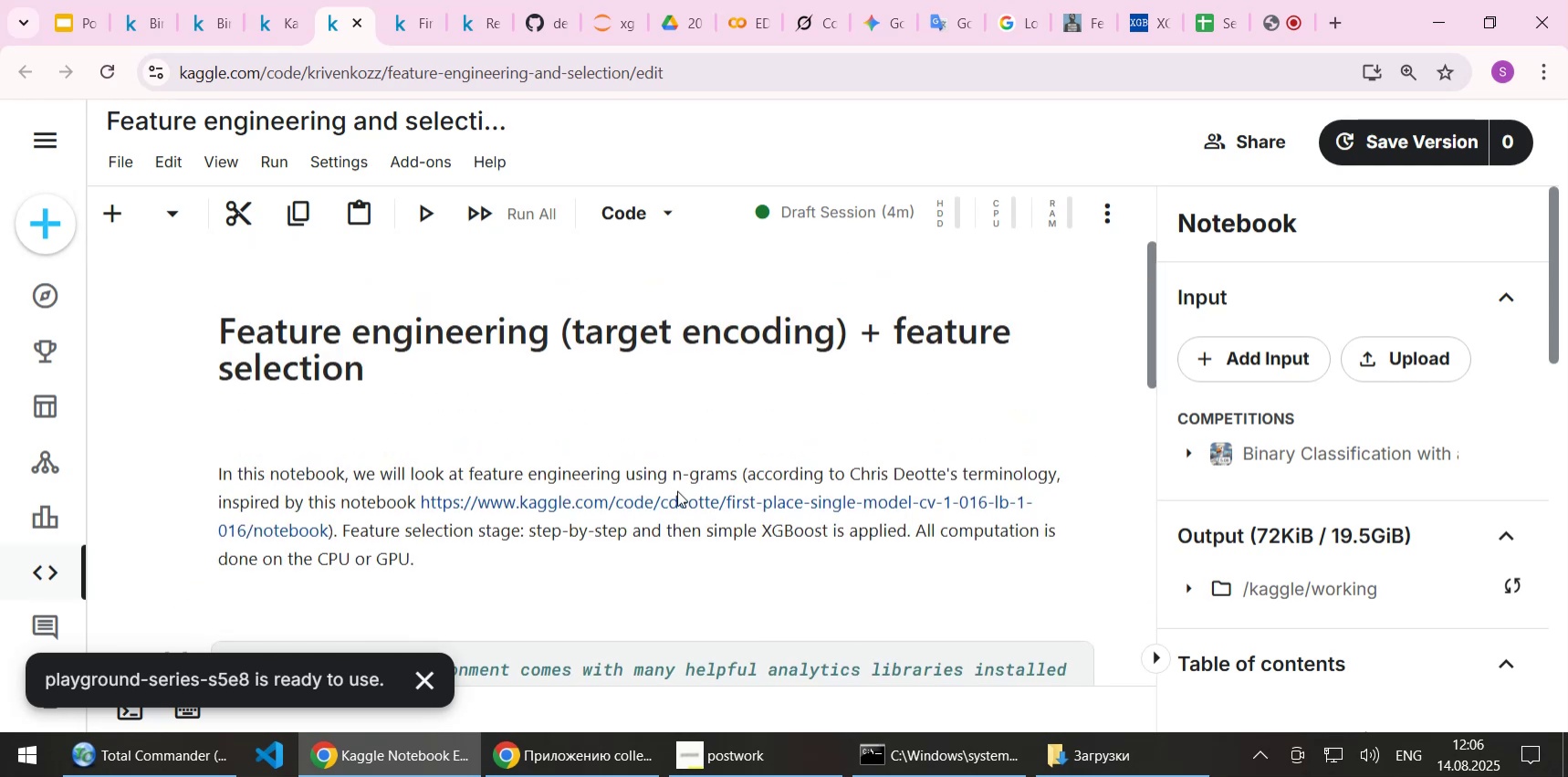 
scroll: coordinate [599, 352], scroll_direction: down, amount: 7.0
 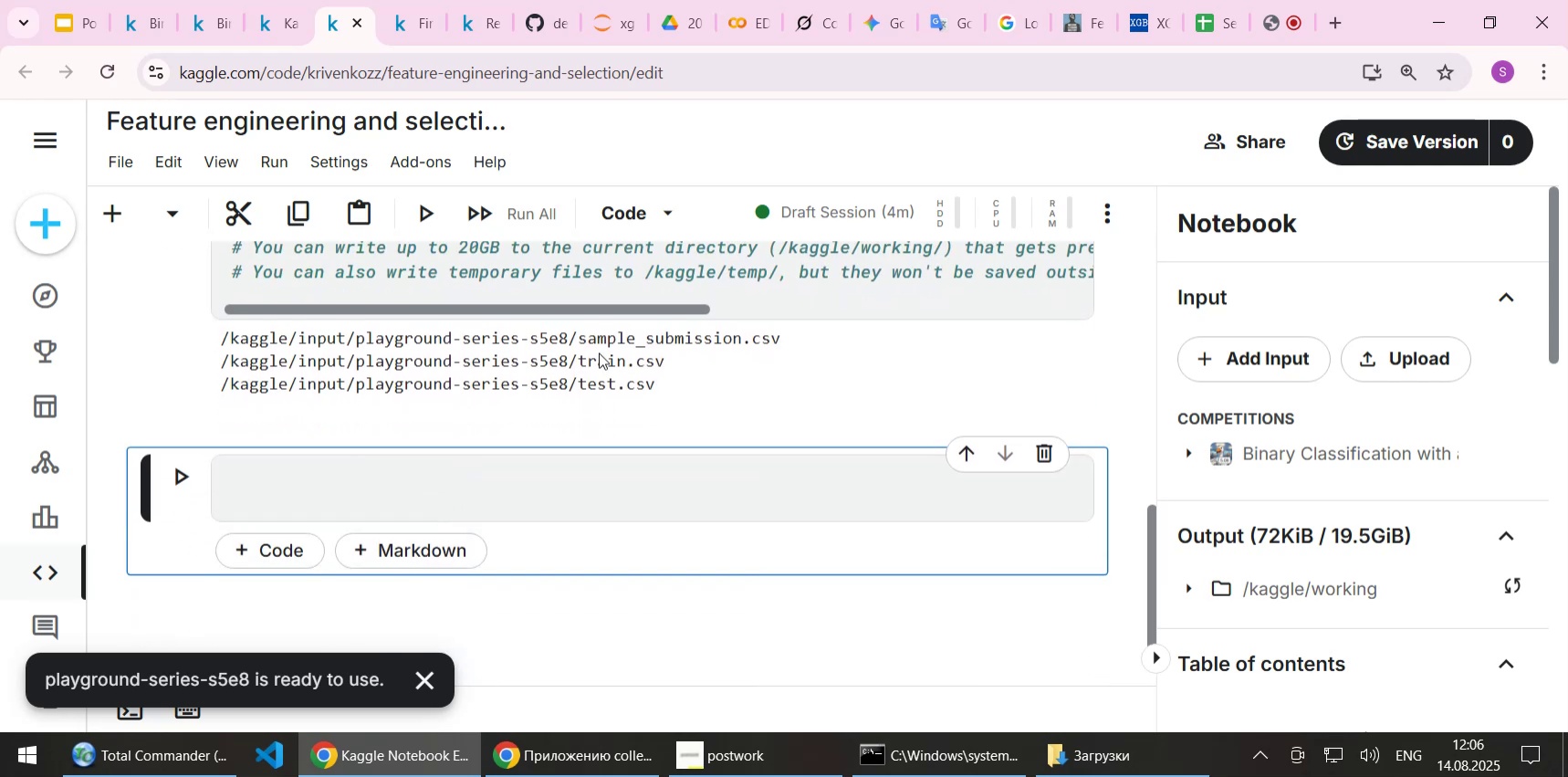 
scroll: coordinate [599, 352], scroll_direction: up, amount: 4.0
 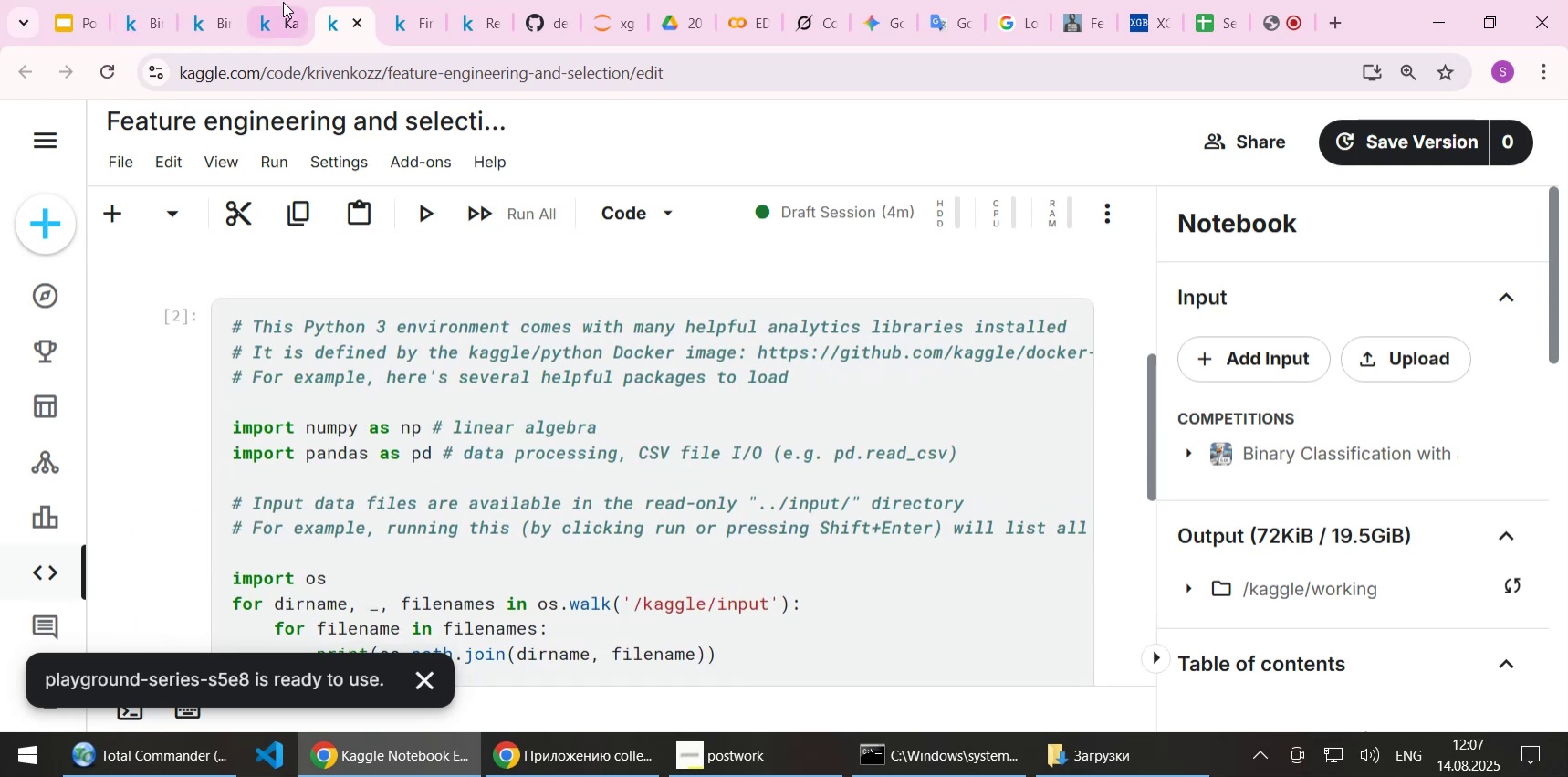 
left_click([285, 18])
 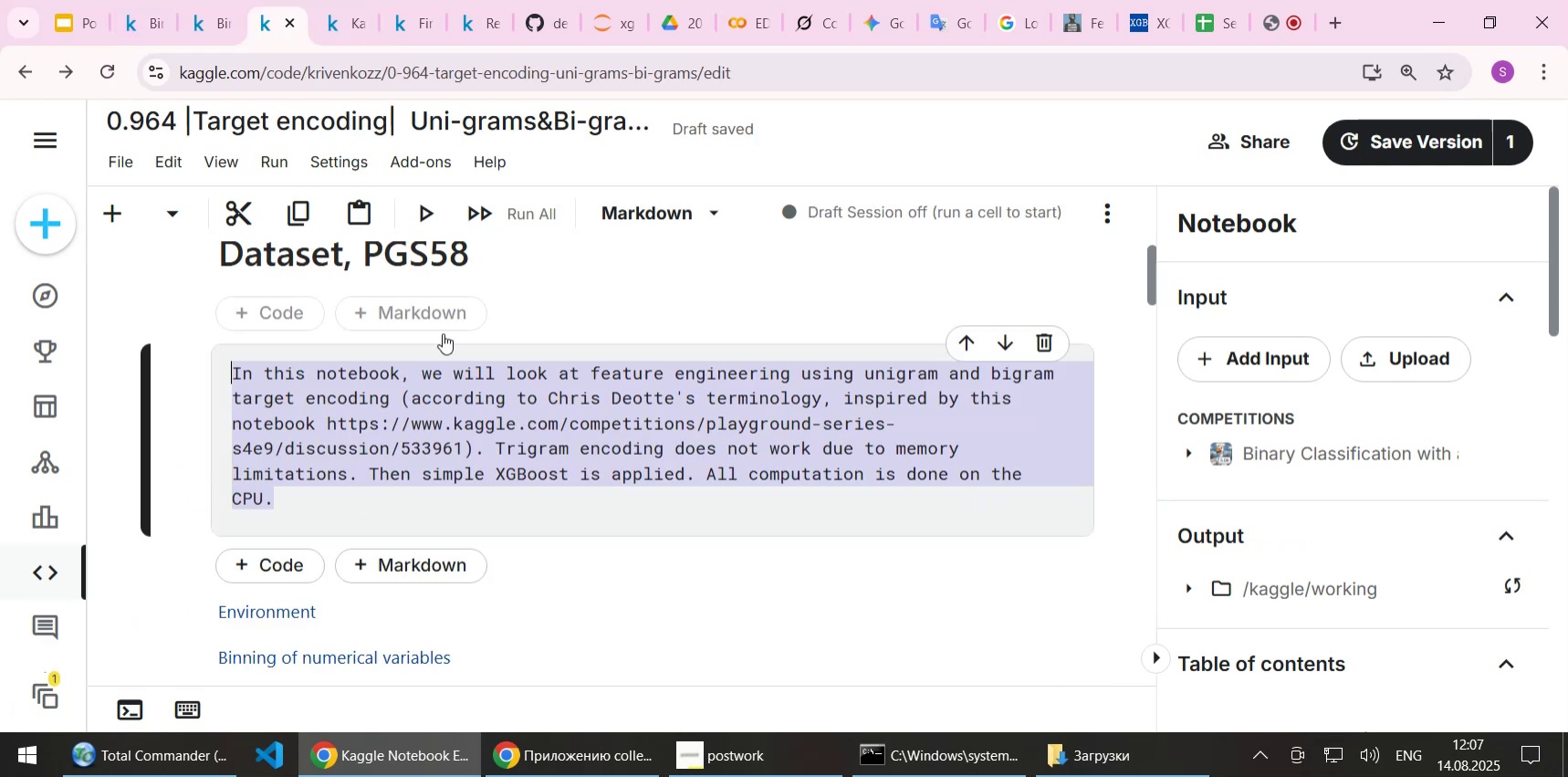 
scroll: coordinate [451, 343], scroll_direction: down, amount: 2.0
 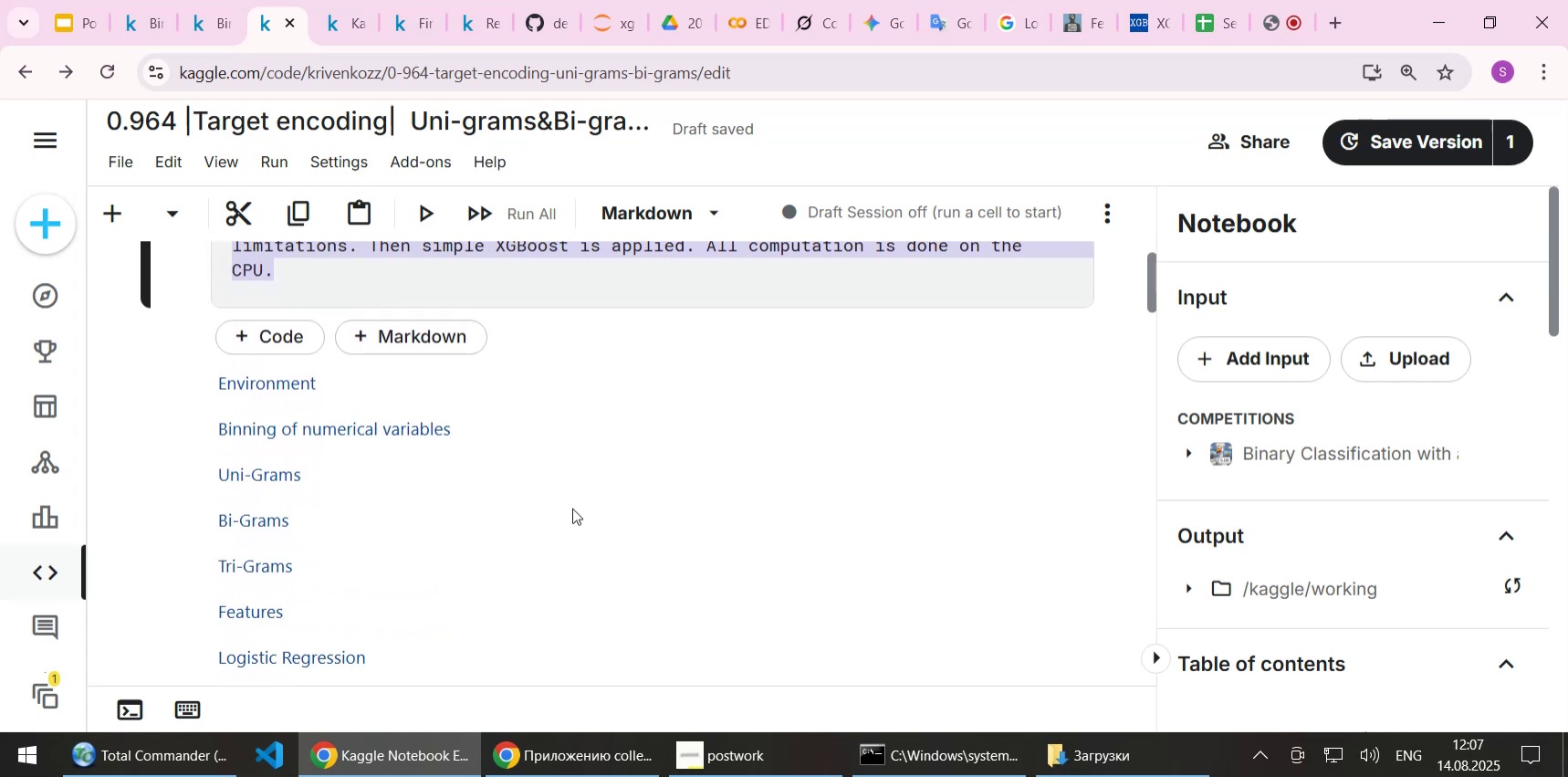 
double_click([572, 508])
 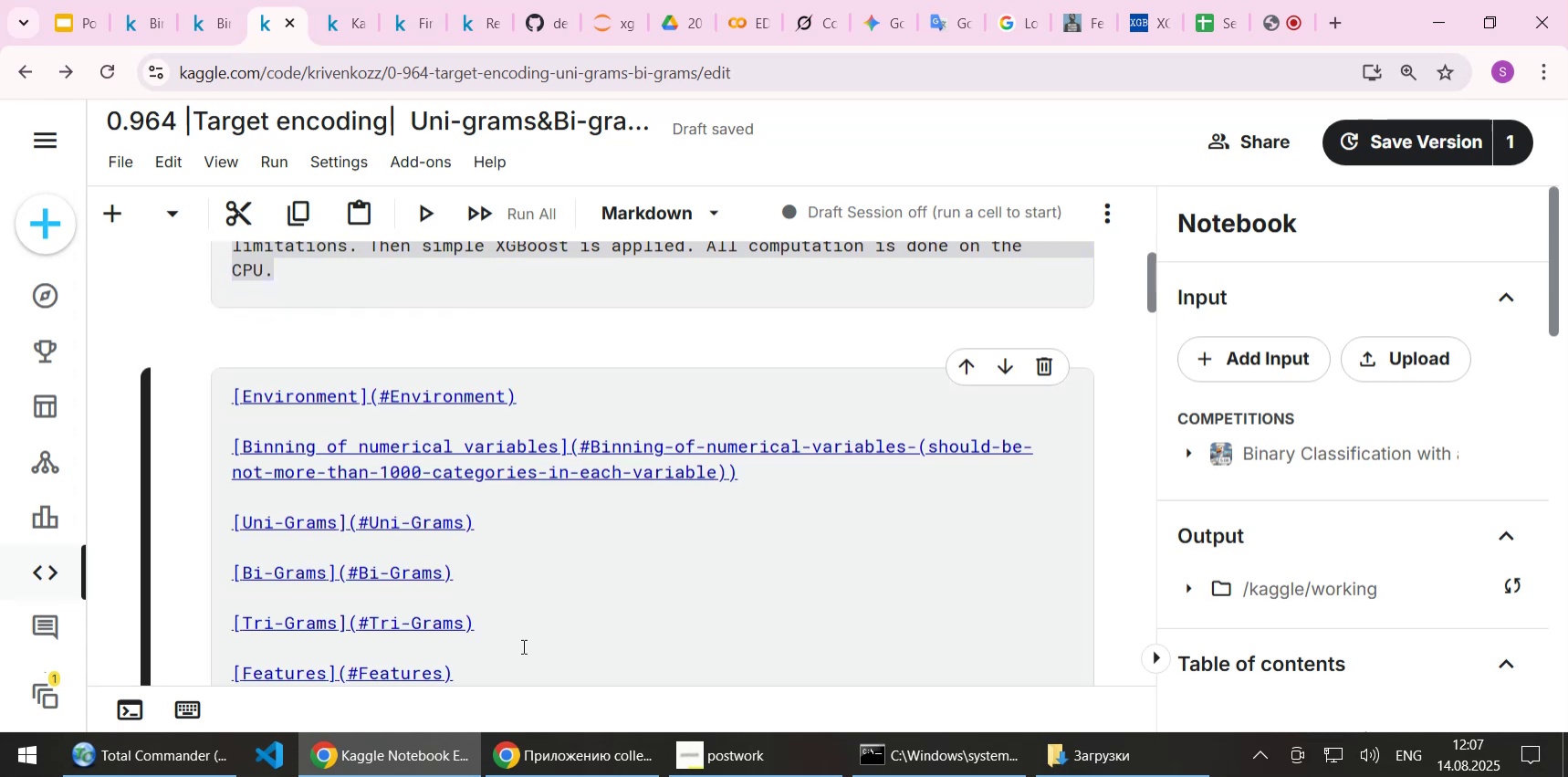 
scroll: coordinate [571, 562], scroll_direction: down, amount: 3.0
 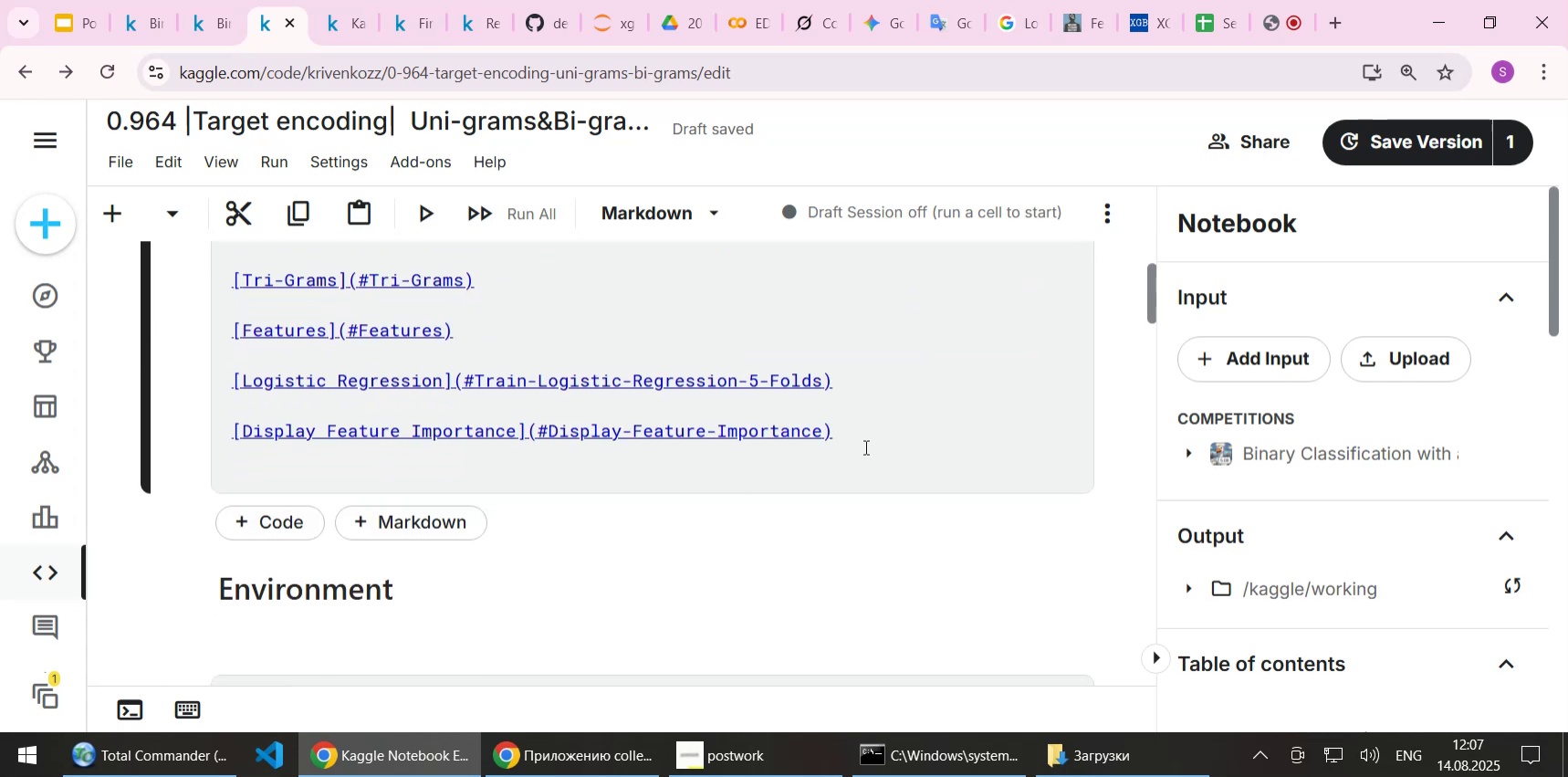 
left_click_drag(start_coordinate=[870, 439], to_coordinate=[222, 282])
 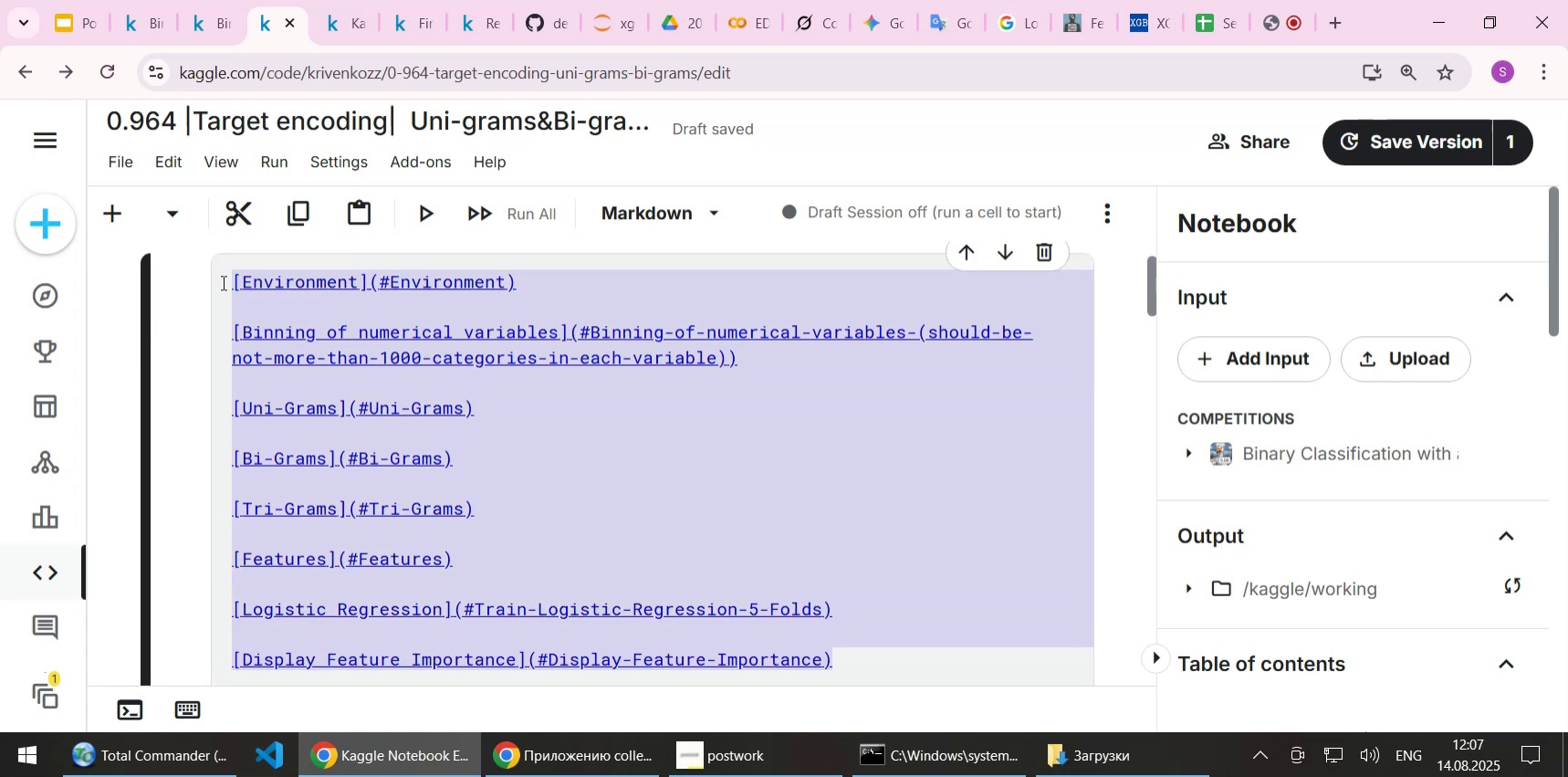 
scroll: coordinate [767, 367], scroll_direction: up, amount: 2.0
 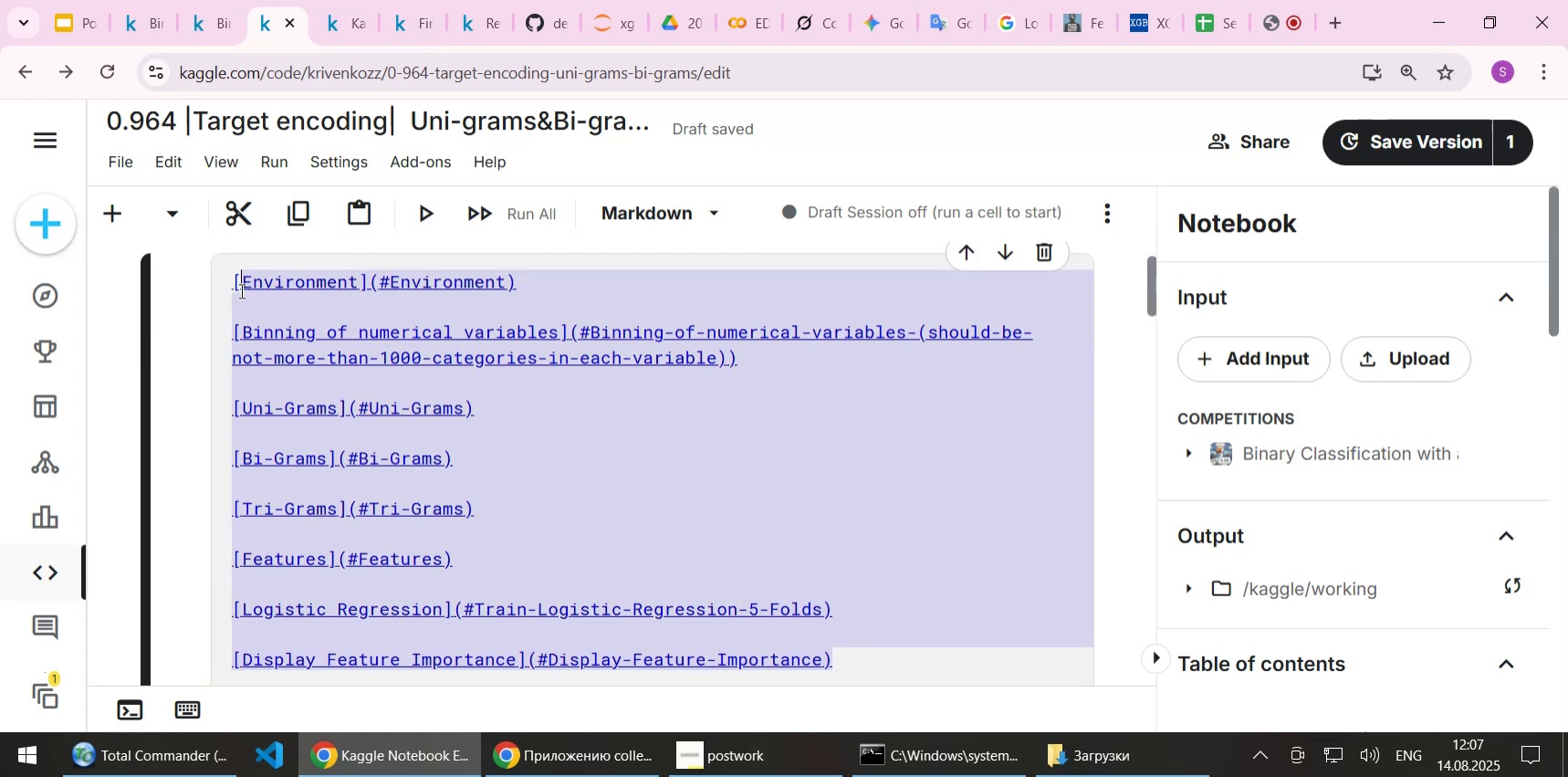 
key(Control+C)
 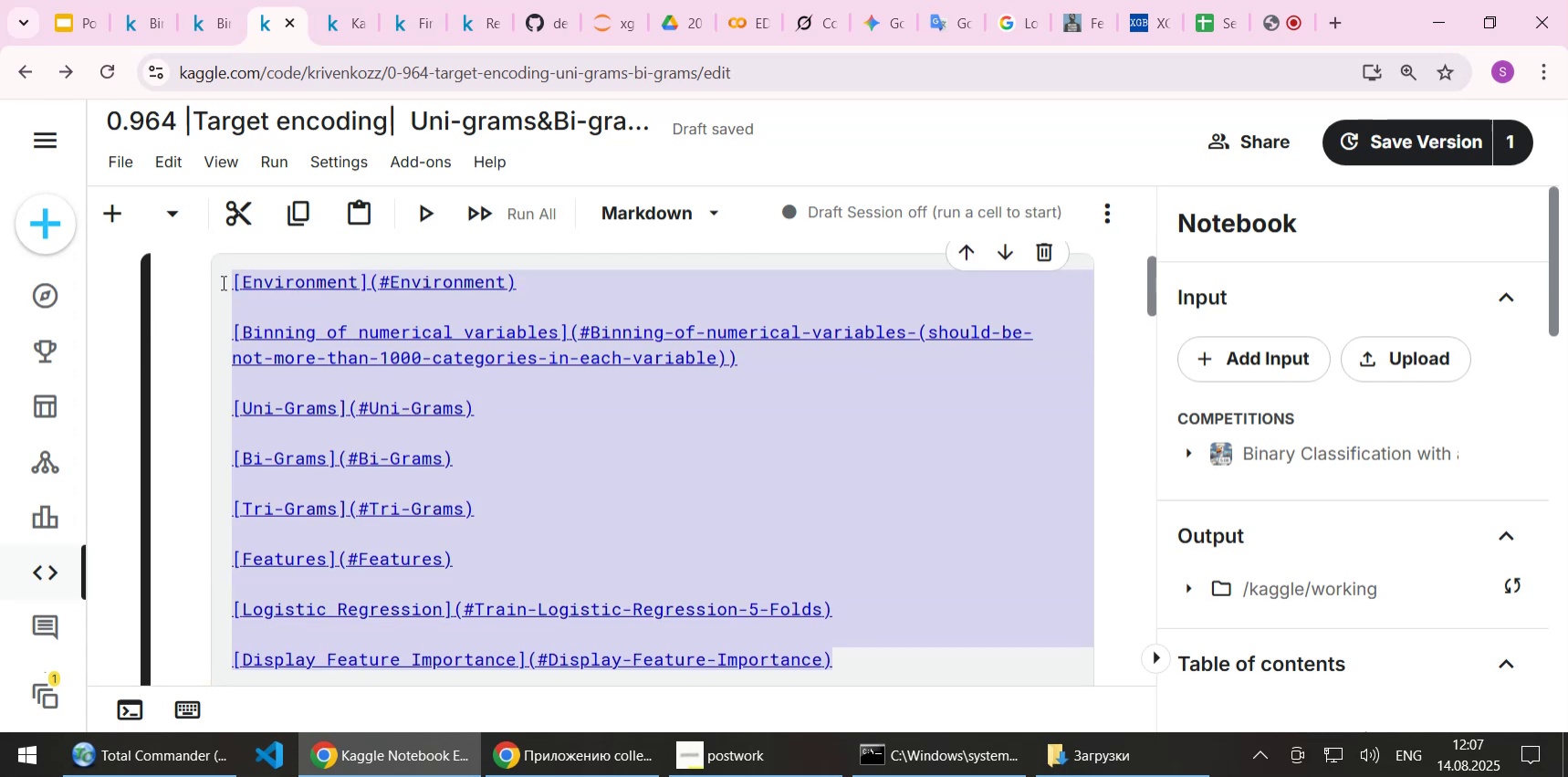 
key(Shift+Enter)
 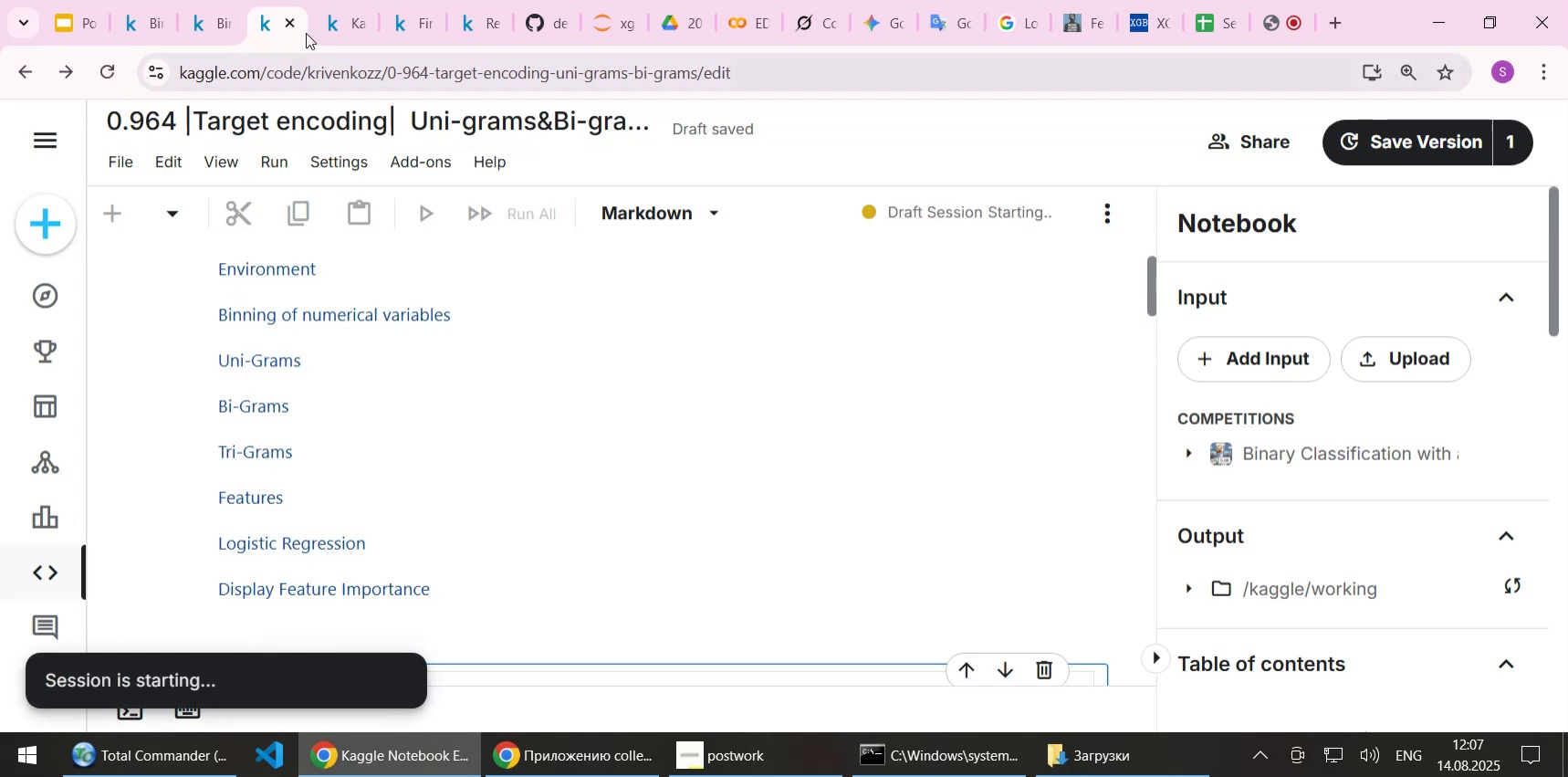 
left_click([346, 30])
 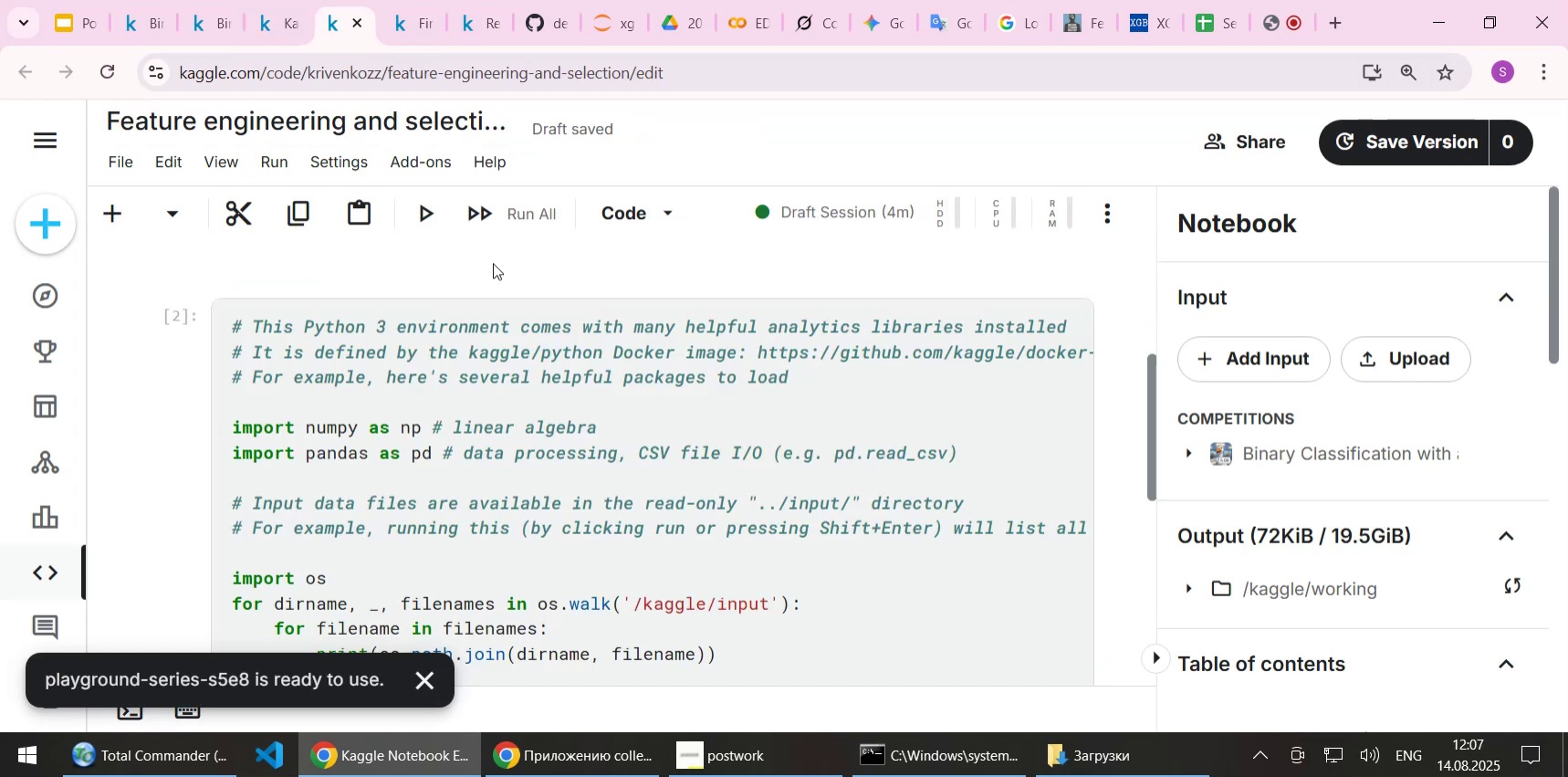 
scroll: coordinate [489, 310], scroll_direction: up, amount: 4.0
 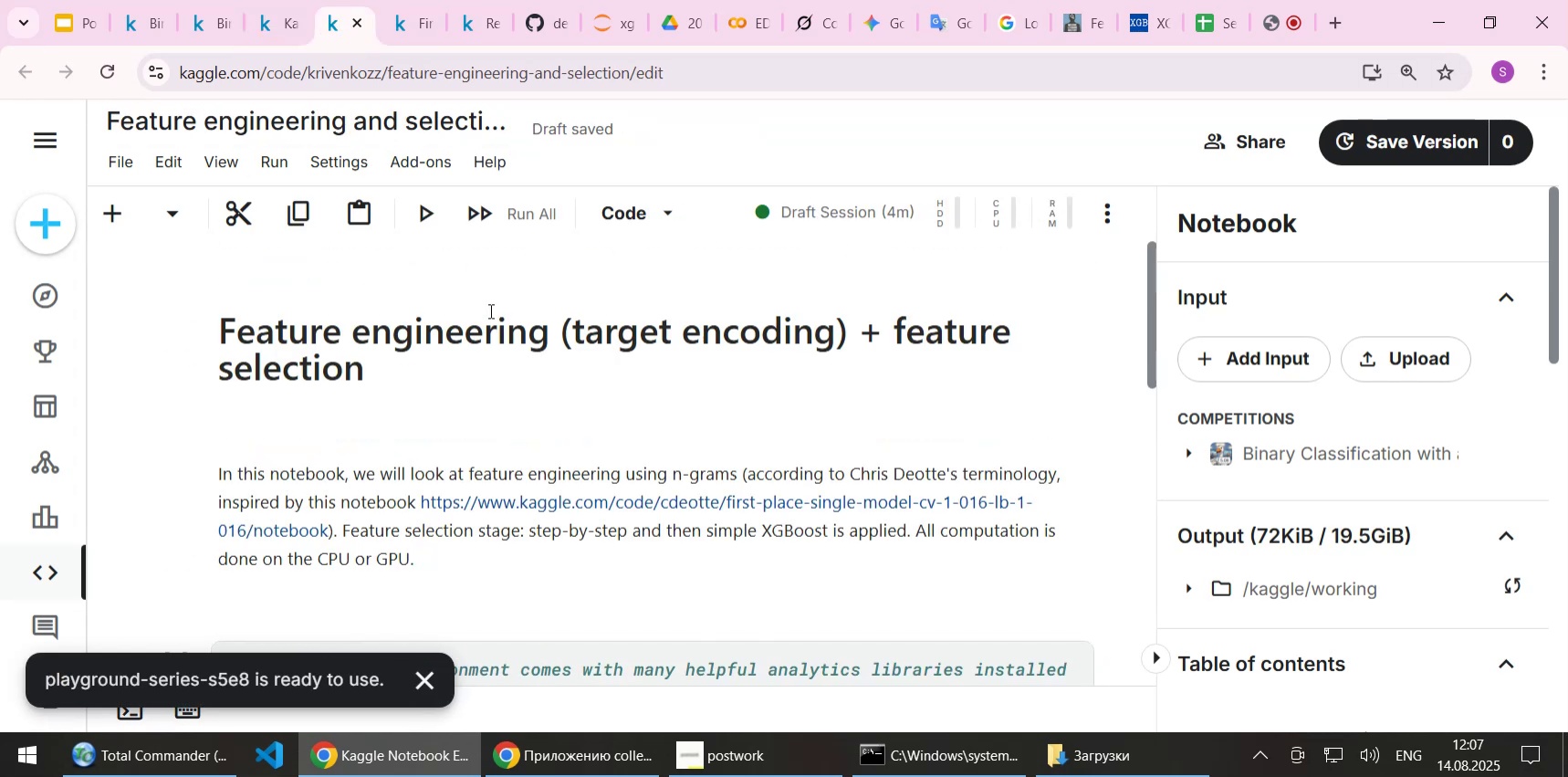 
scroll: coordinate [449, 343], scroll_direction: down, amount: 2.0
 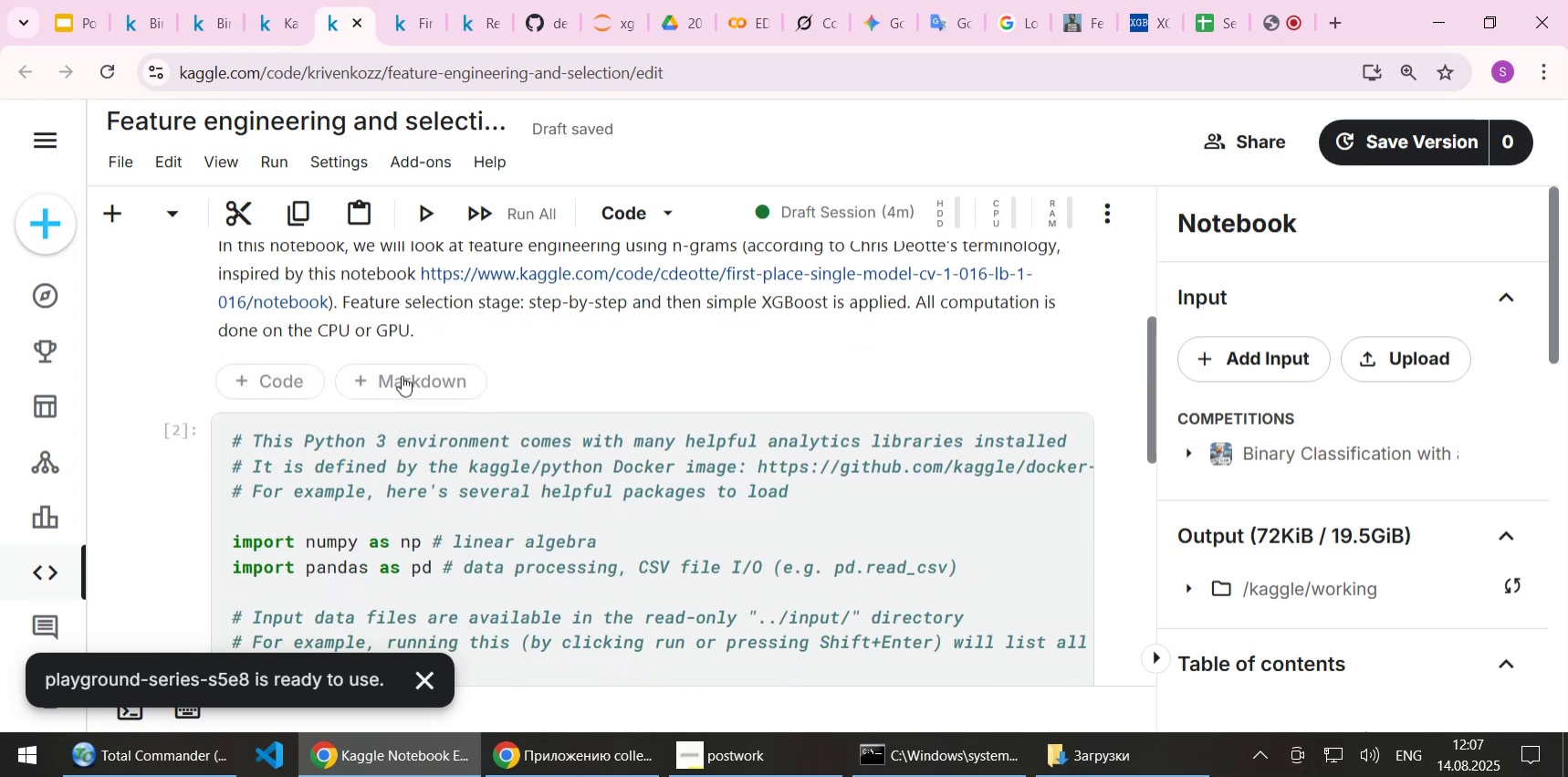 
left_click([402, 375])
 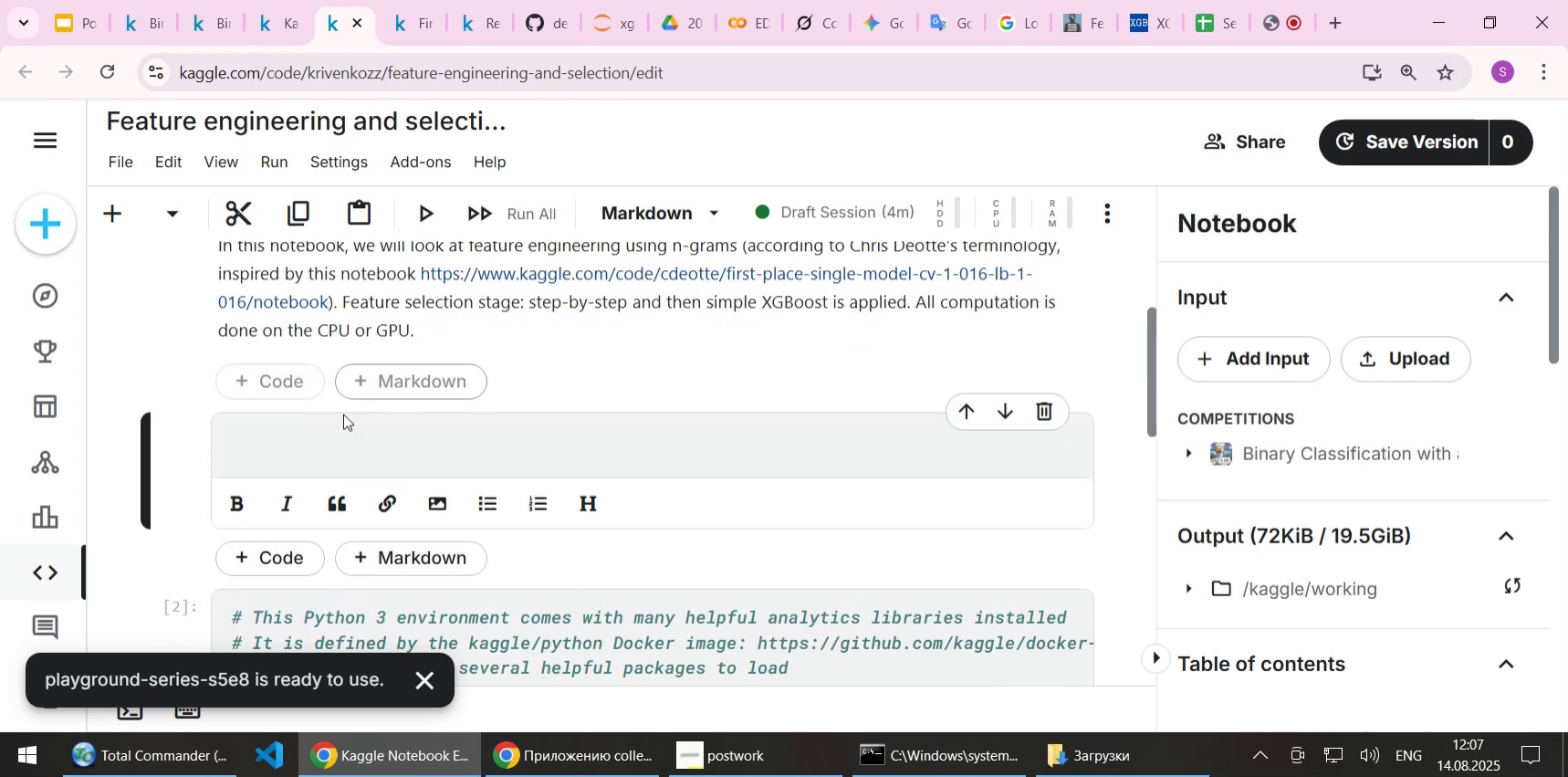 
left_click([328, 432])
 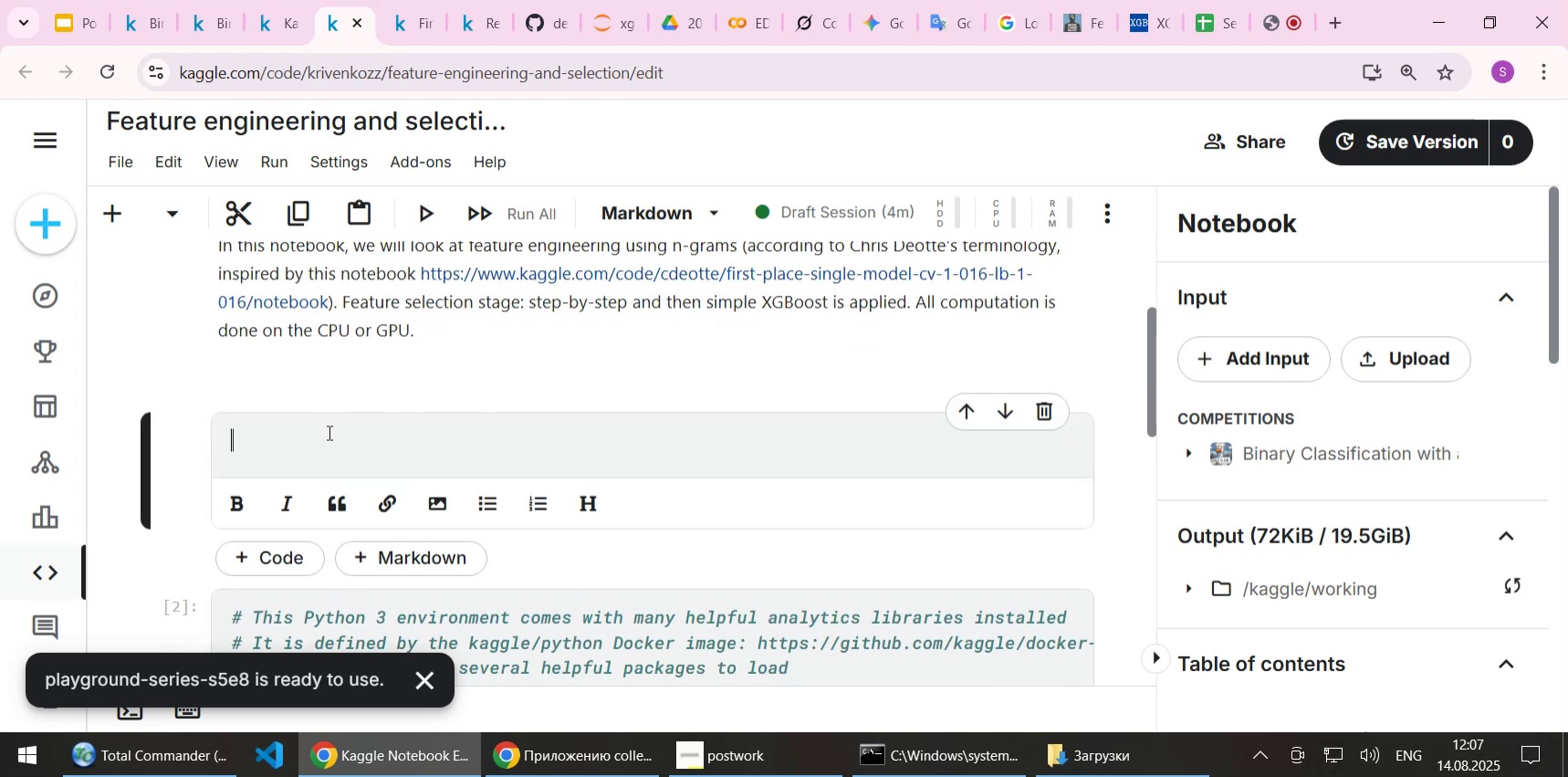 
key(Control+ControlLeft)
 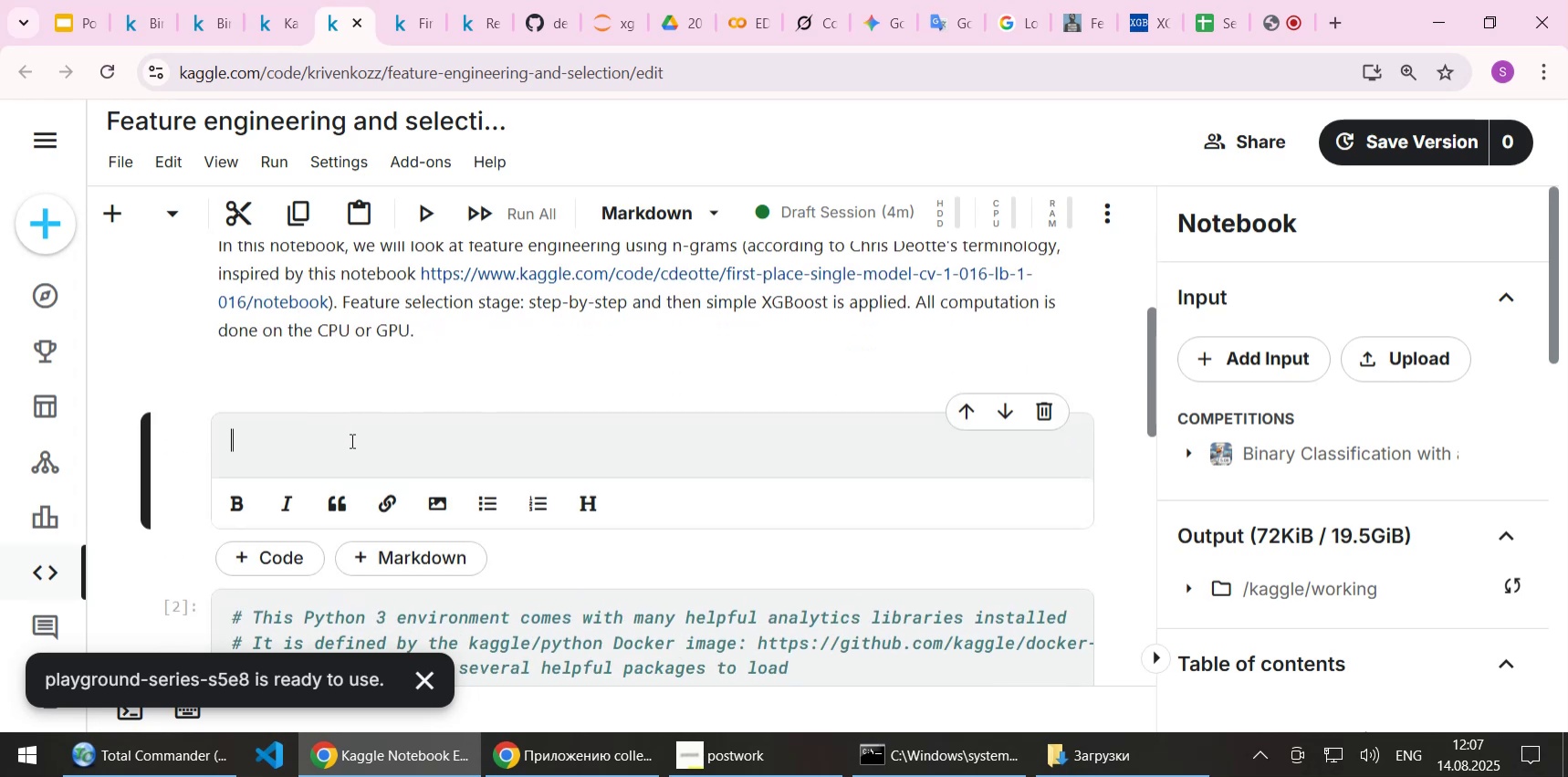 
key(Control+V)
 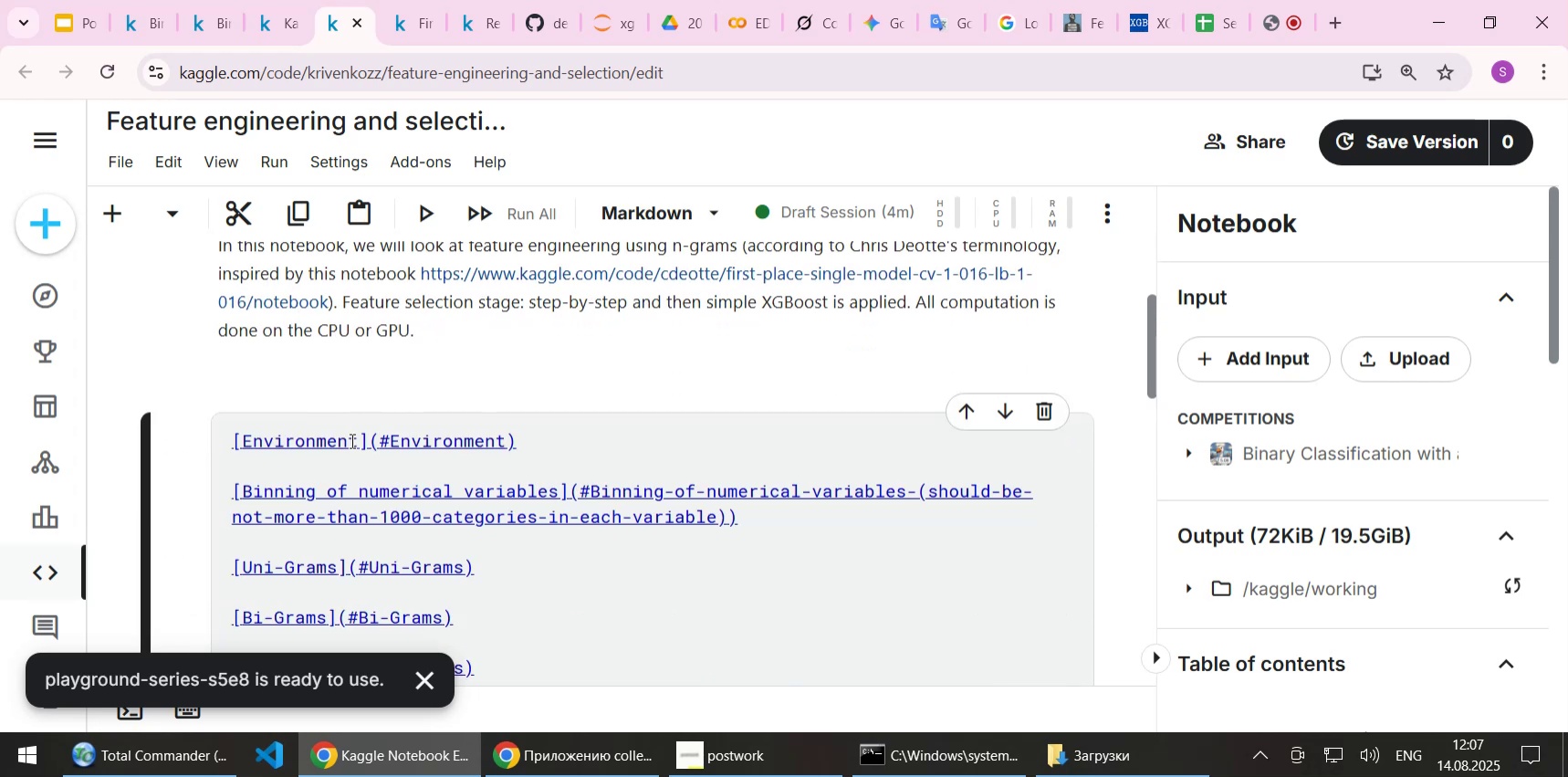 
key(Shift+Enter)
 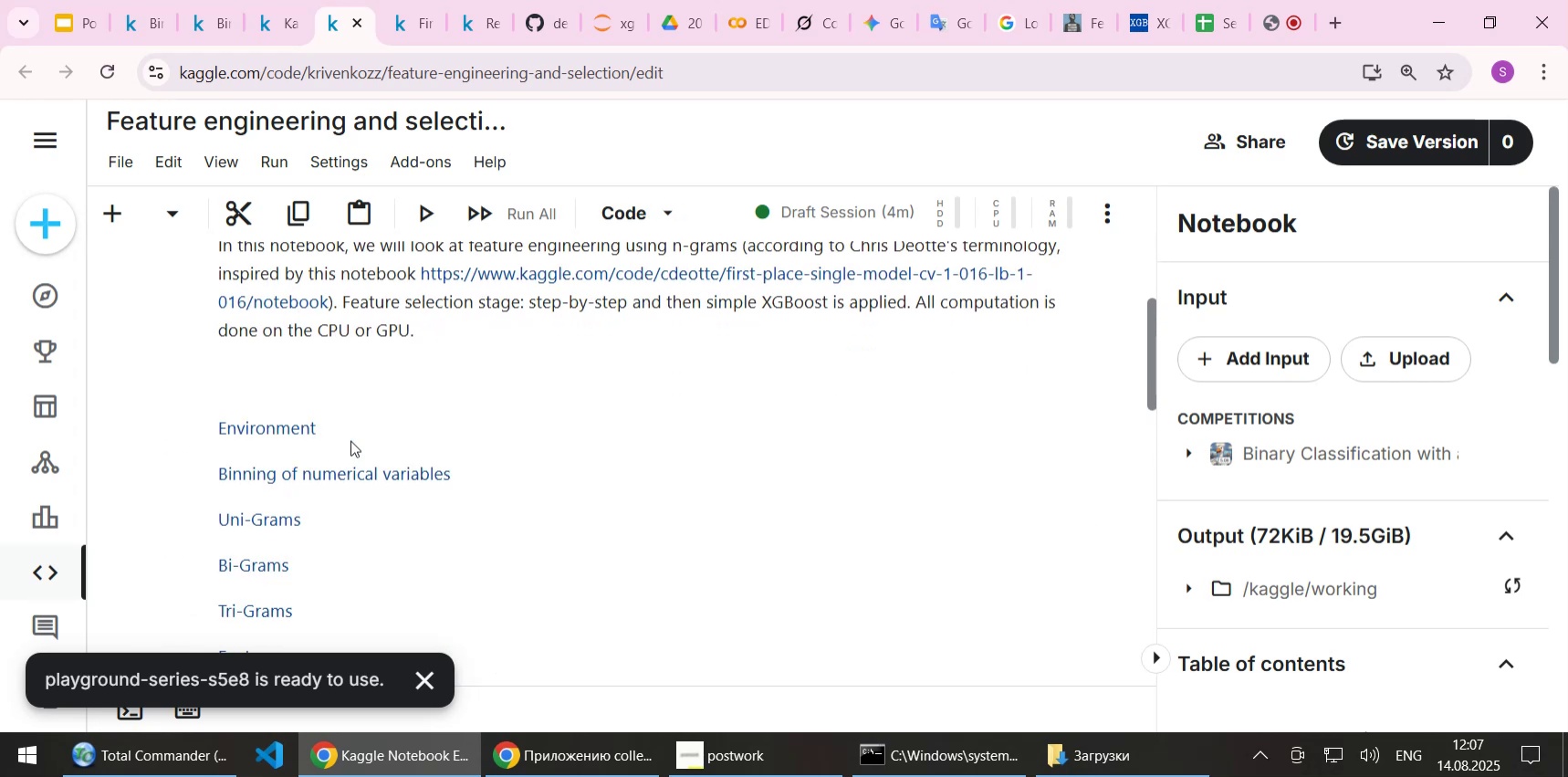 
scroll: coordinate [350, 440], scroll_direction: down, amount: 6.0
 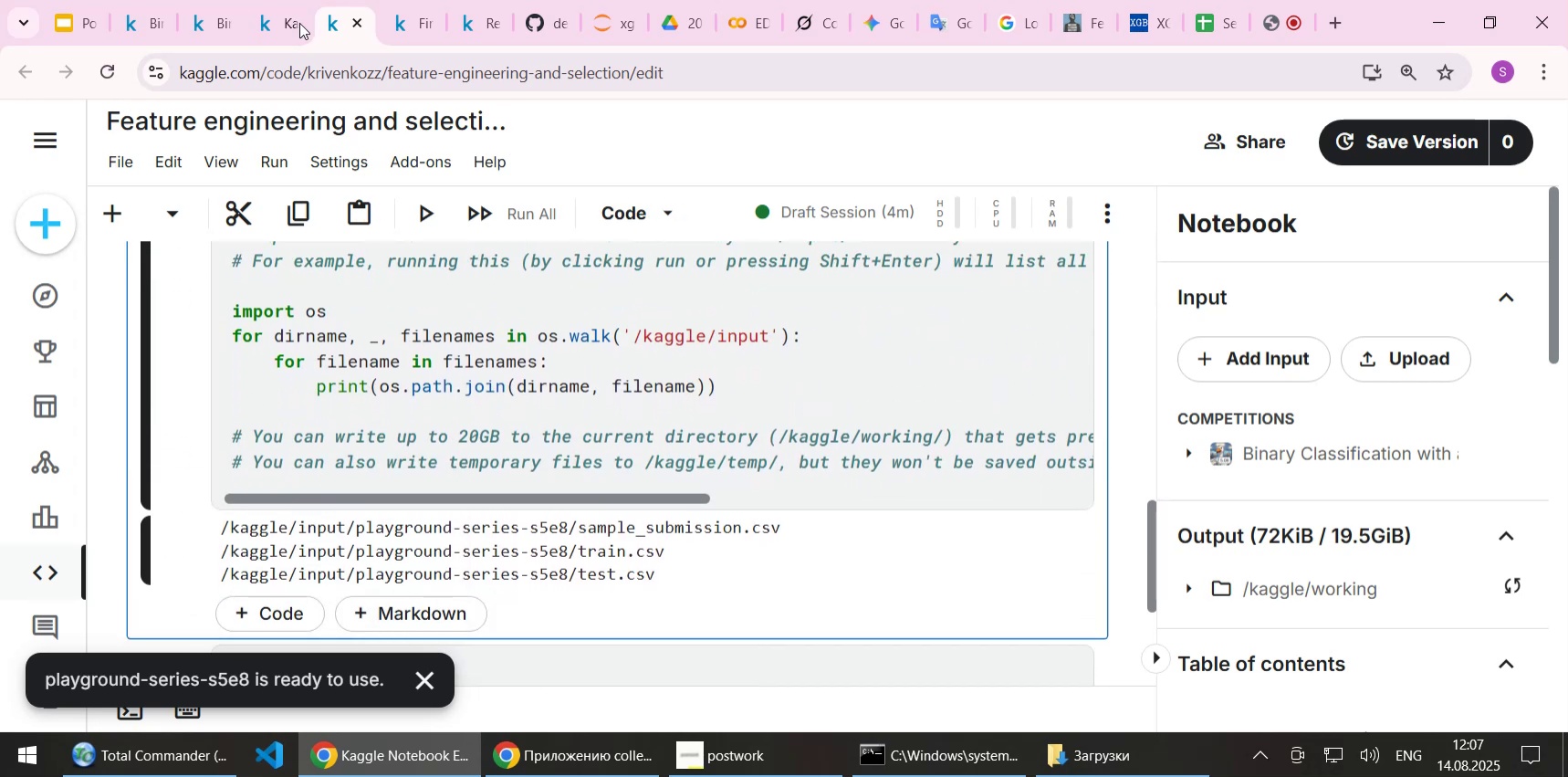 
left_click([278, 8])
 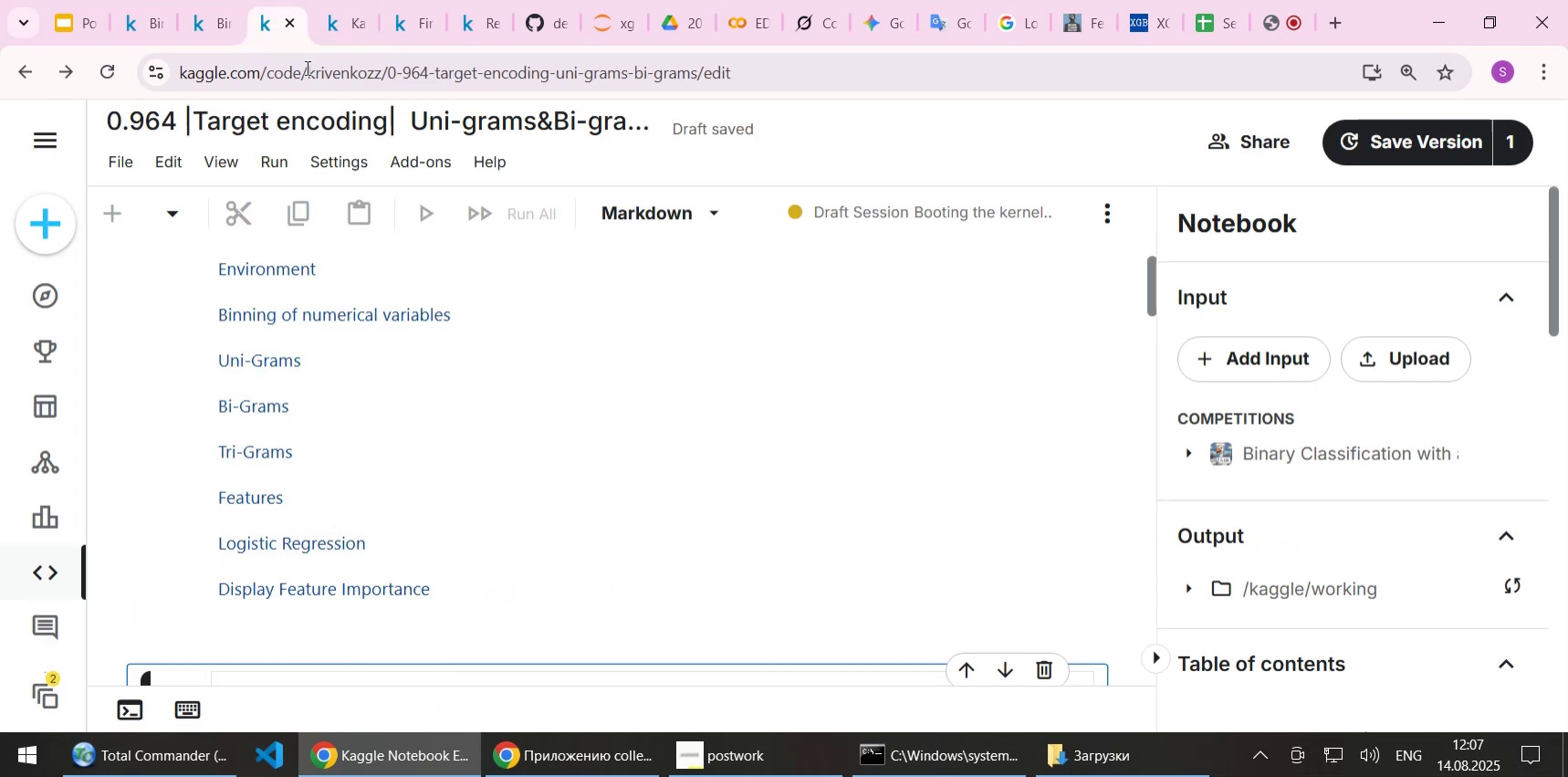 
scroll: coordinate [378, 402], scroll_direction: up, amount: 3.0
 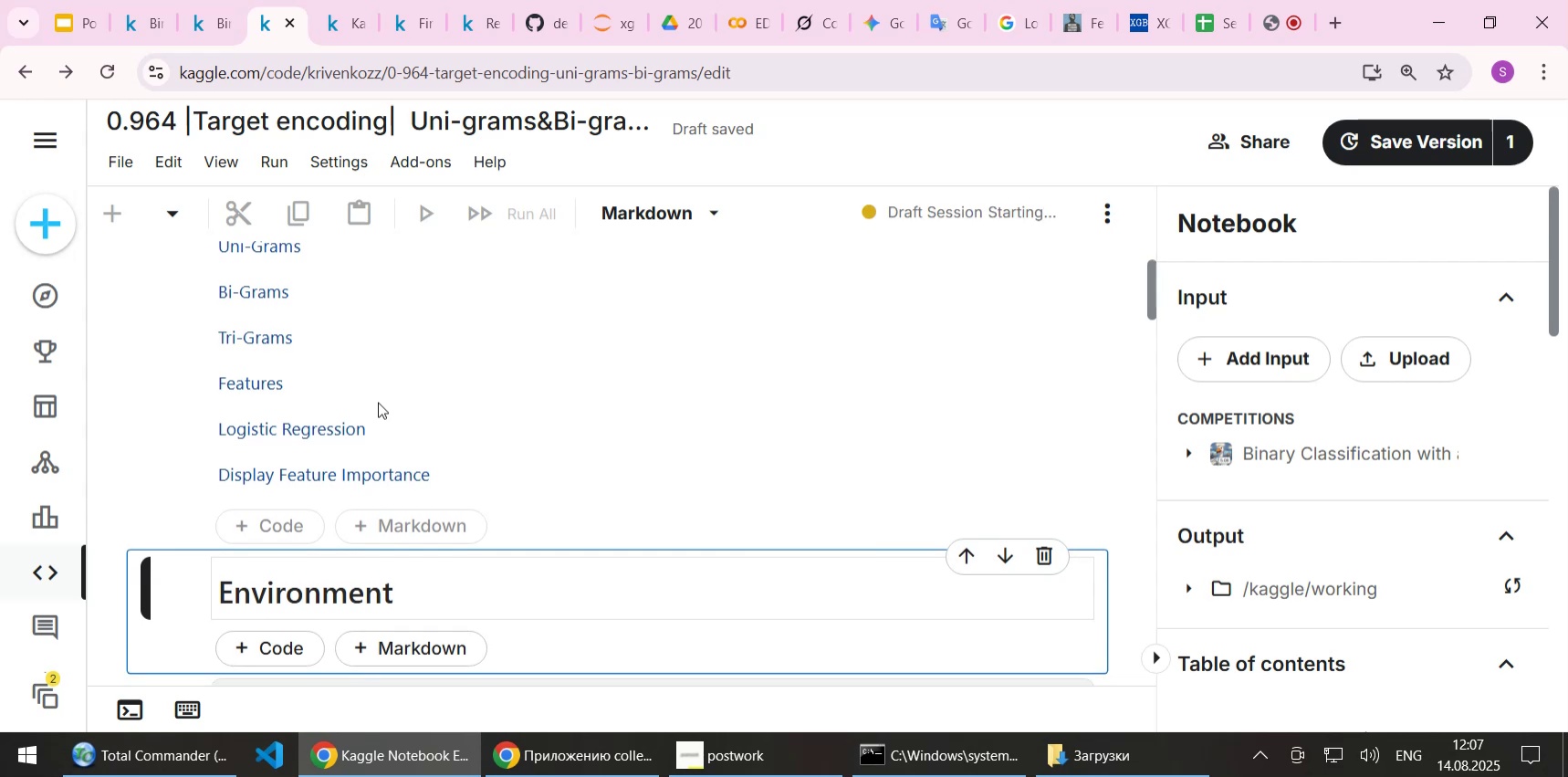 
scroll: coordinate [374, 412], scroll_direction: none, amount: 0.0
 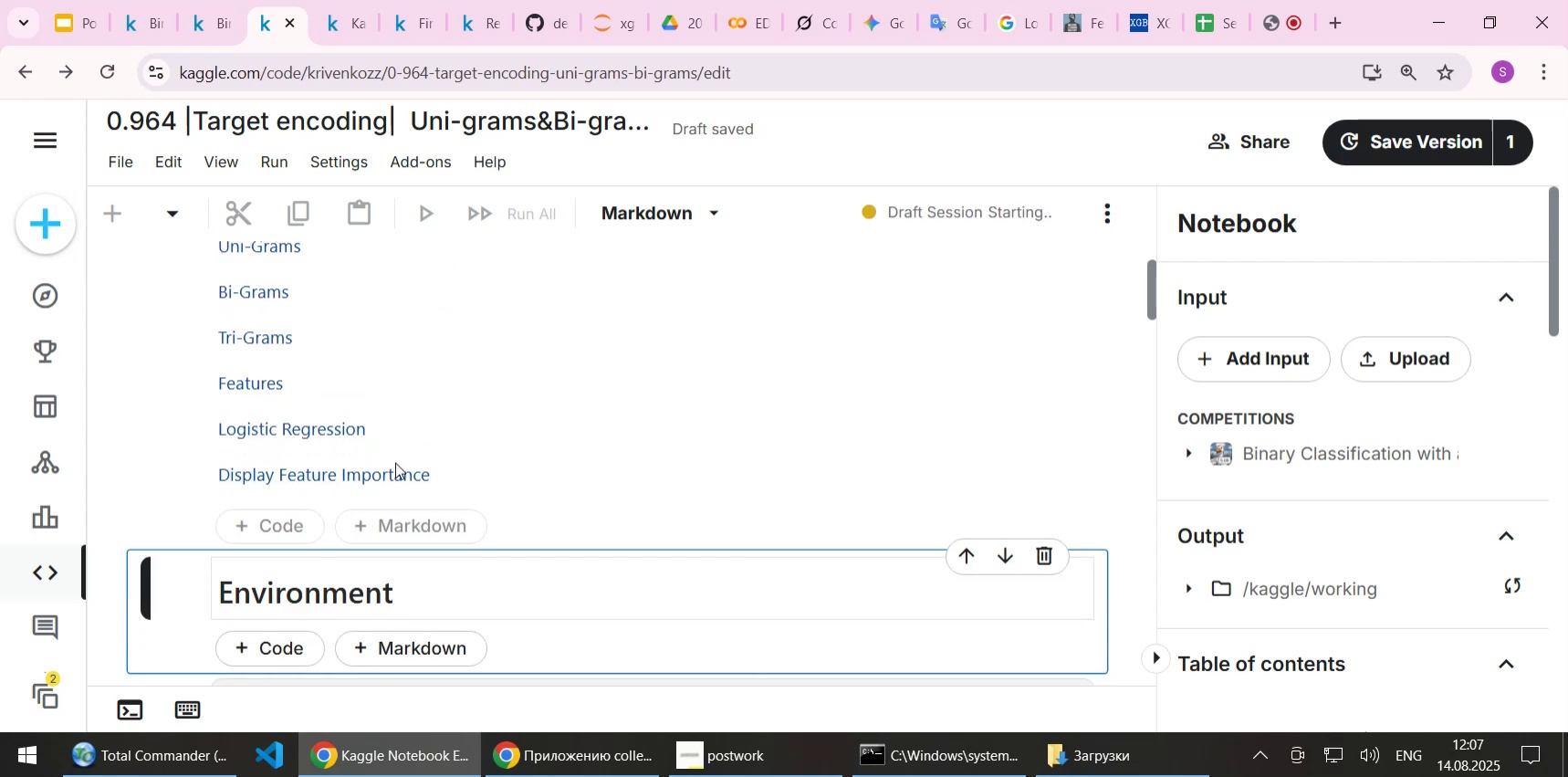 
double_click([336, 590])
 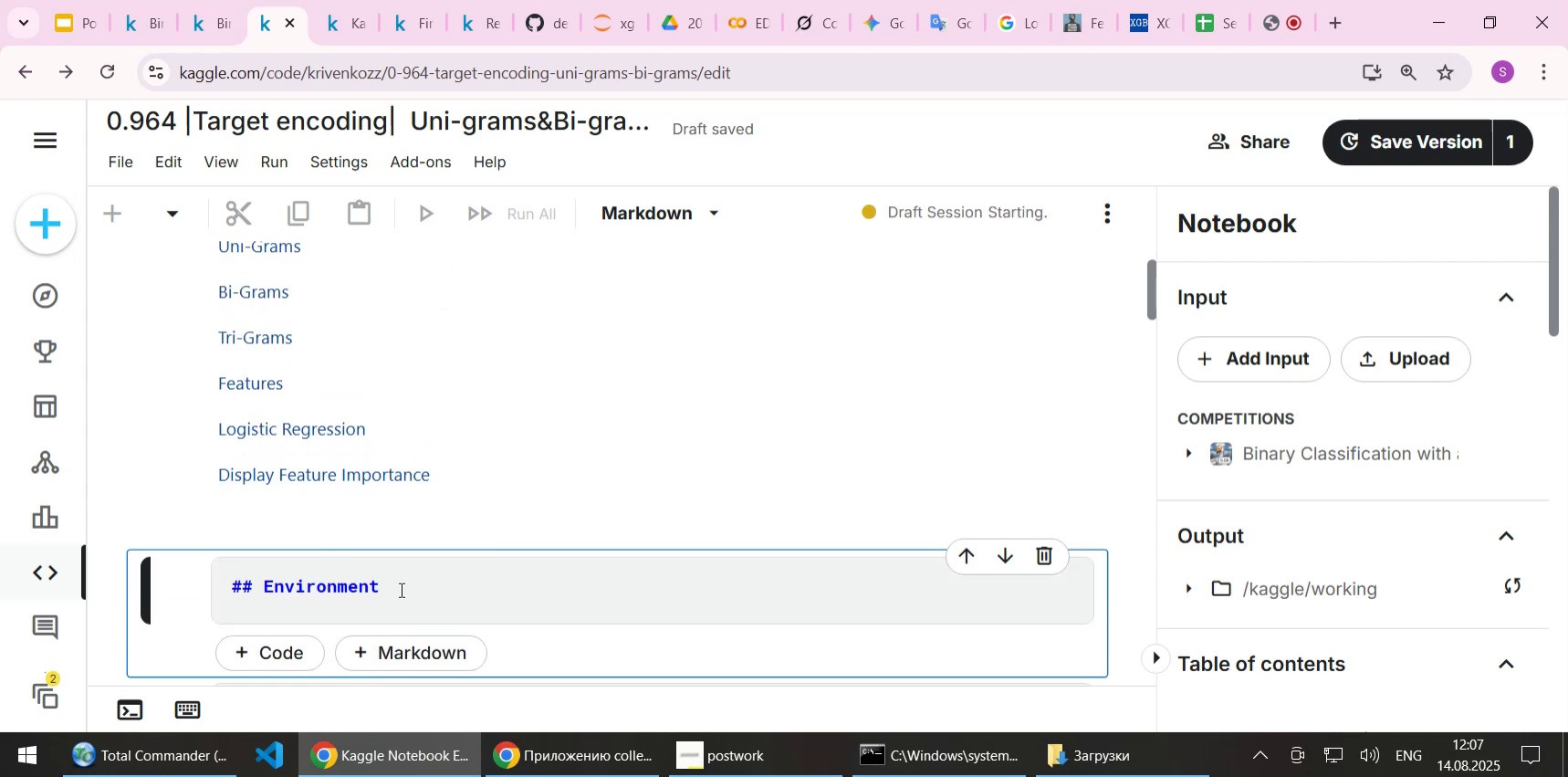 
left_click_drag(start_coordinate=[394, 583], to_coordinate=[192, 583])
 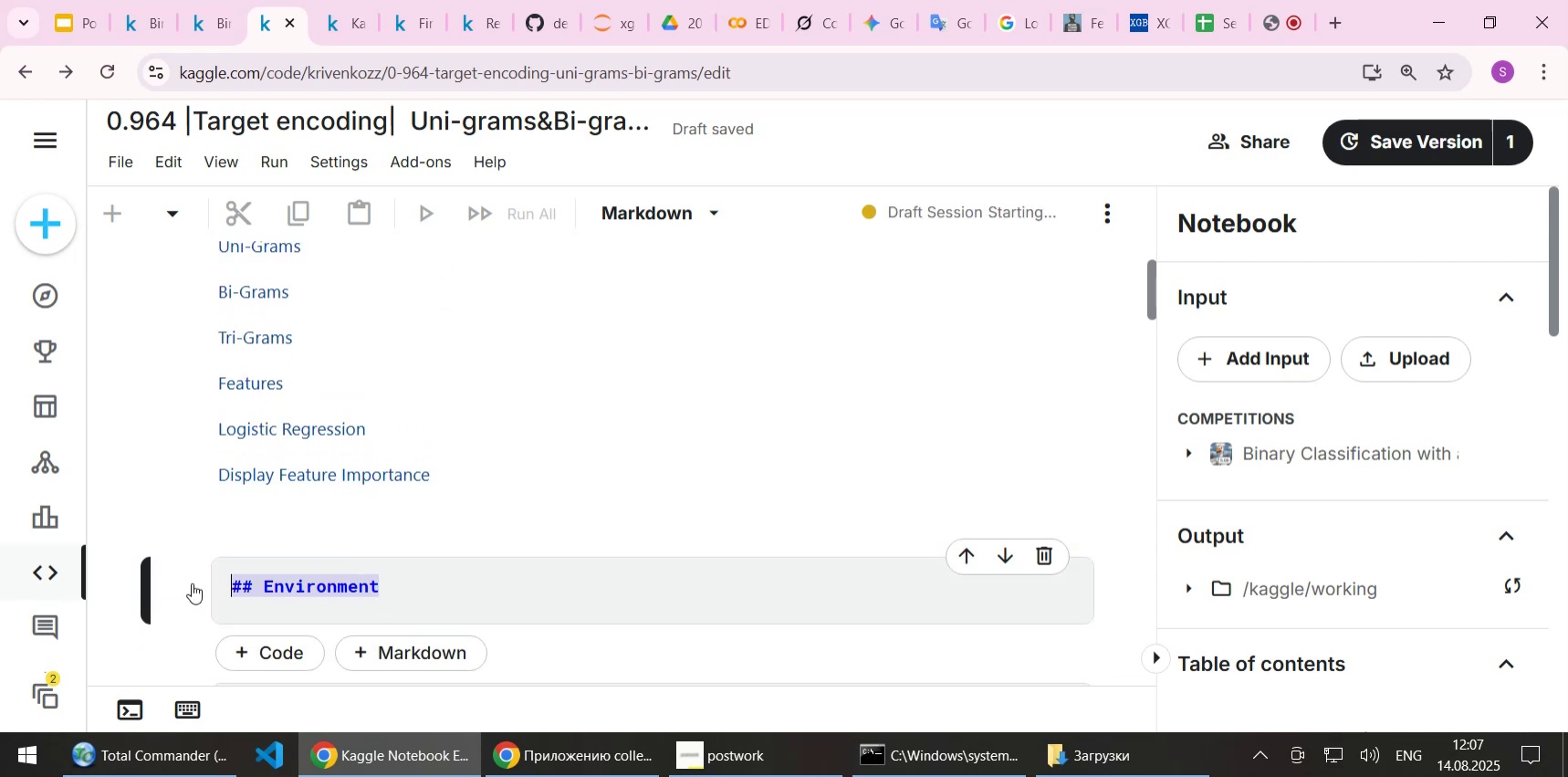 
key(Control+C)
 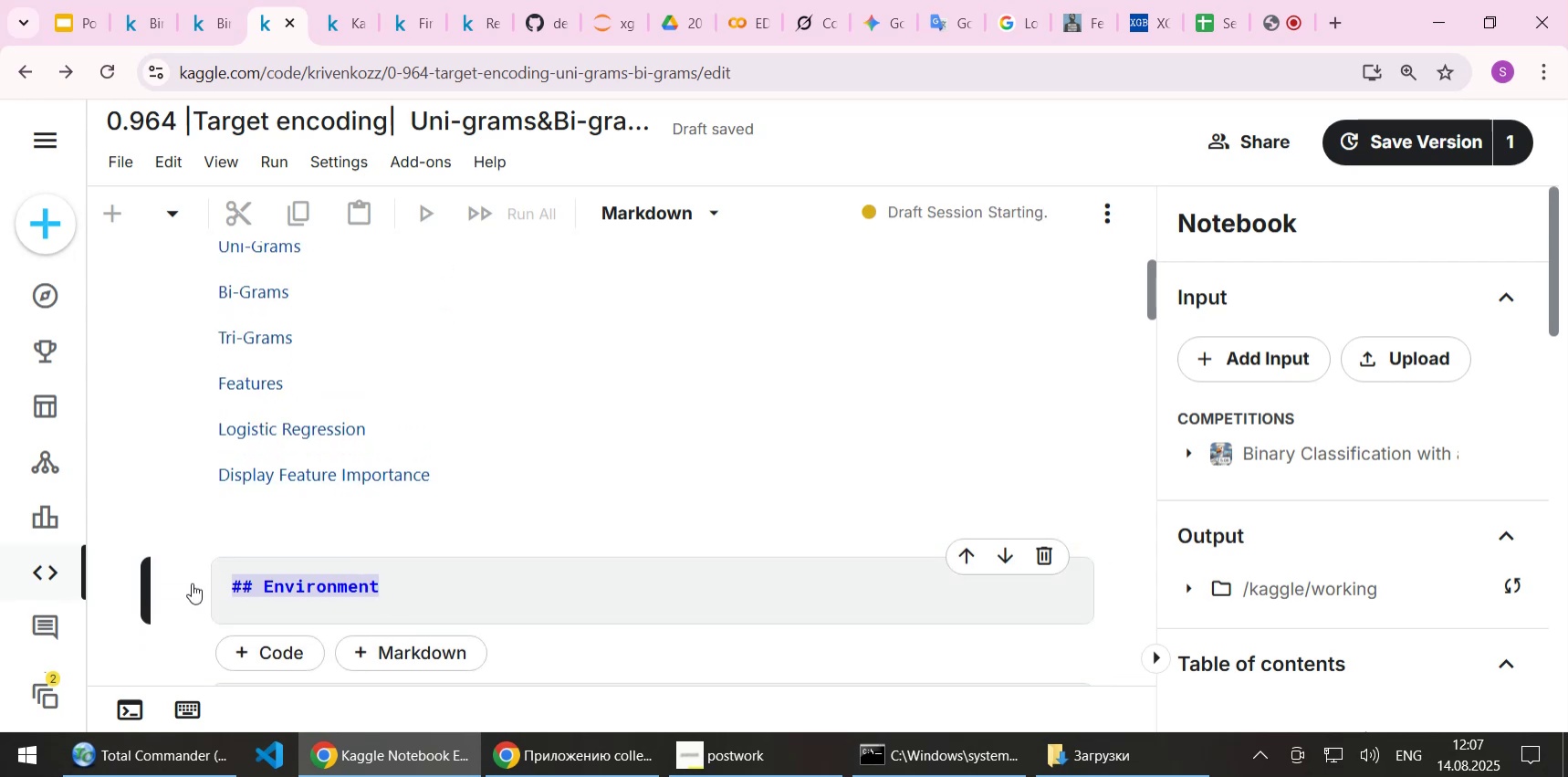 
key(Shift+Enter)
 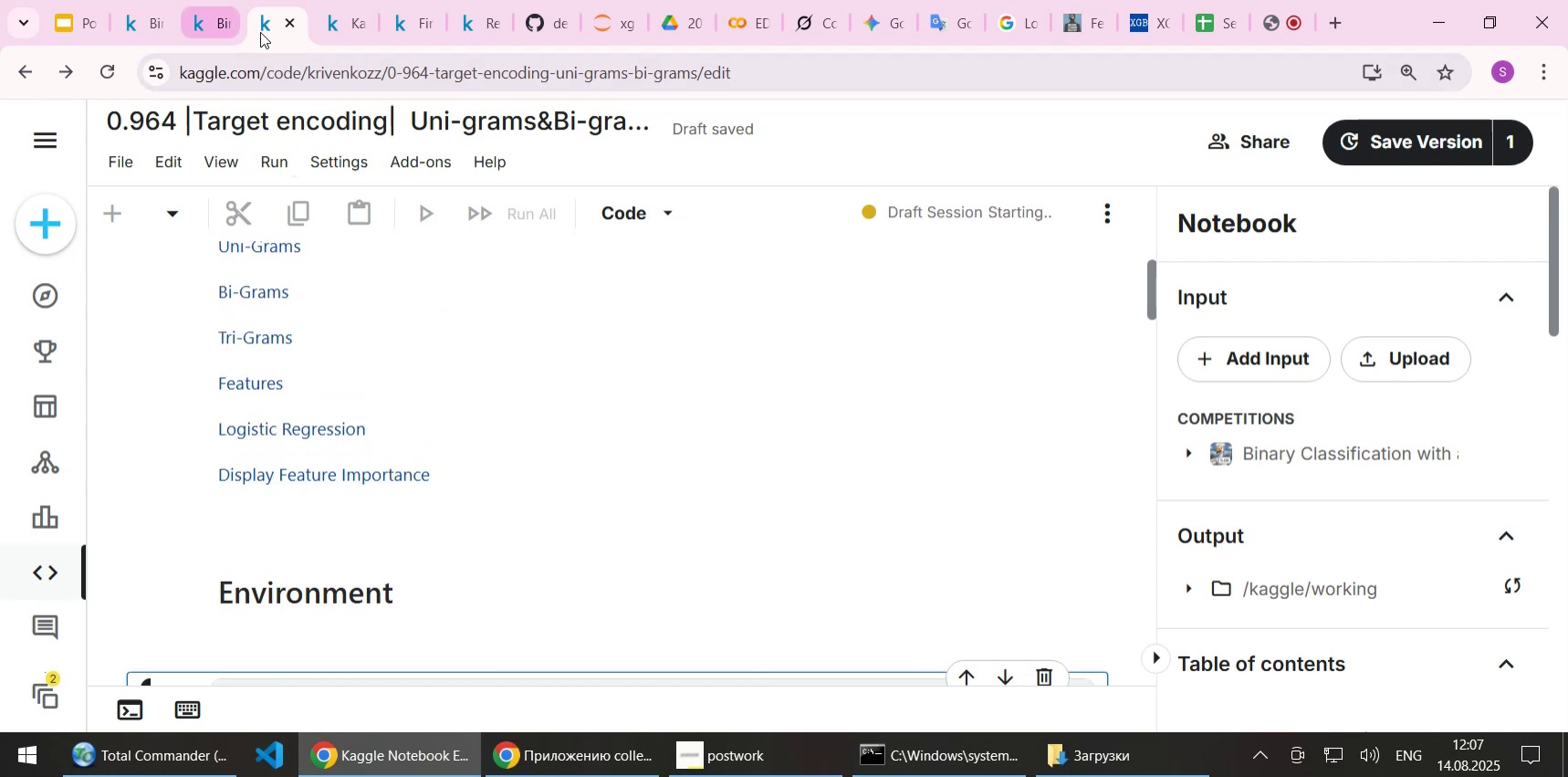 
left_click([332, 23])
 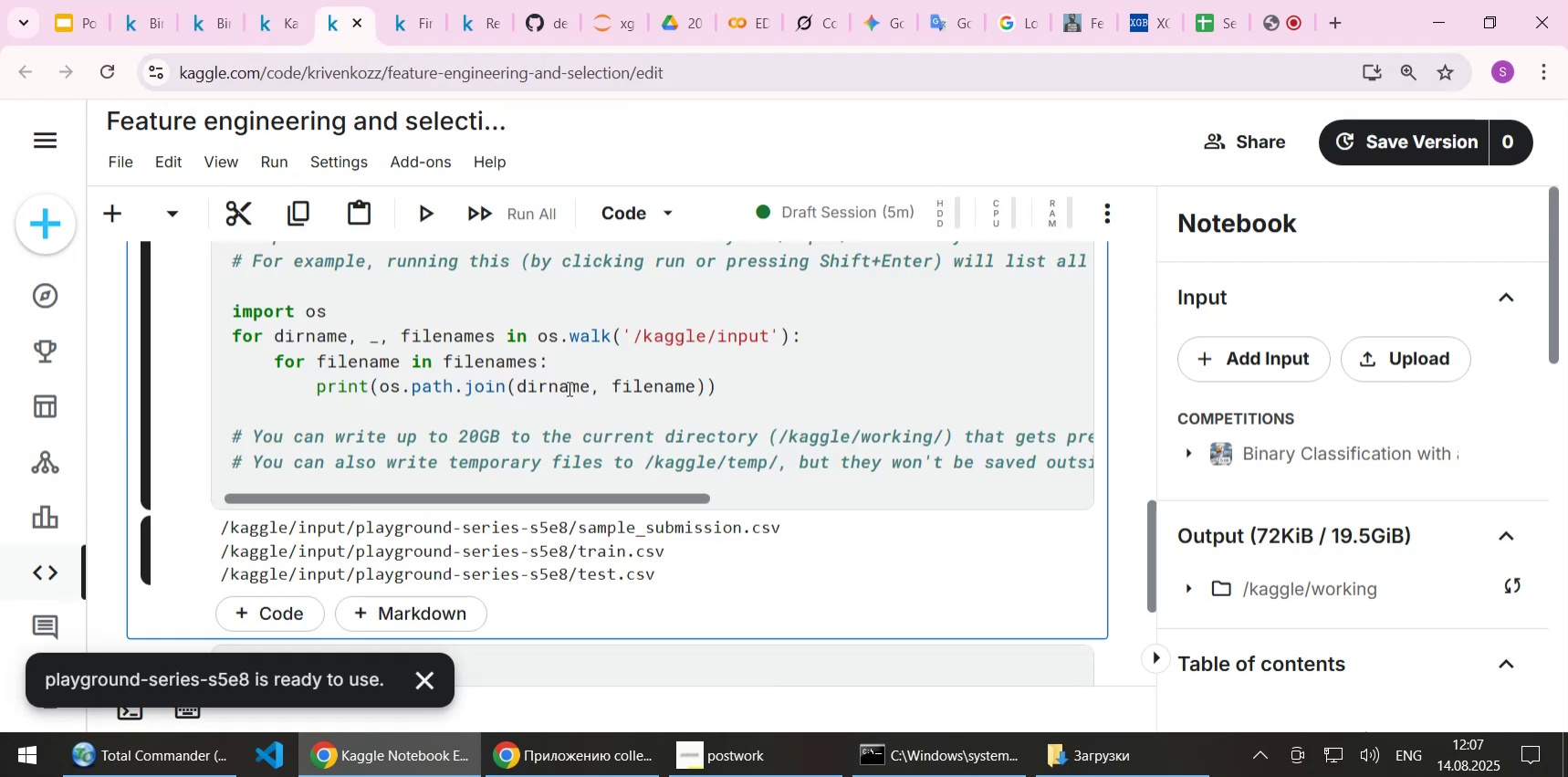 
scroll: coordinate [574, 448], scroll_direction: up, amount: 9.0
 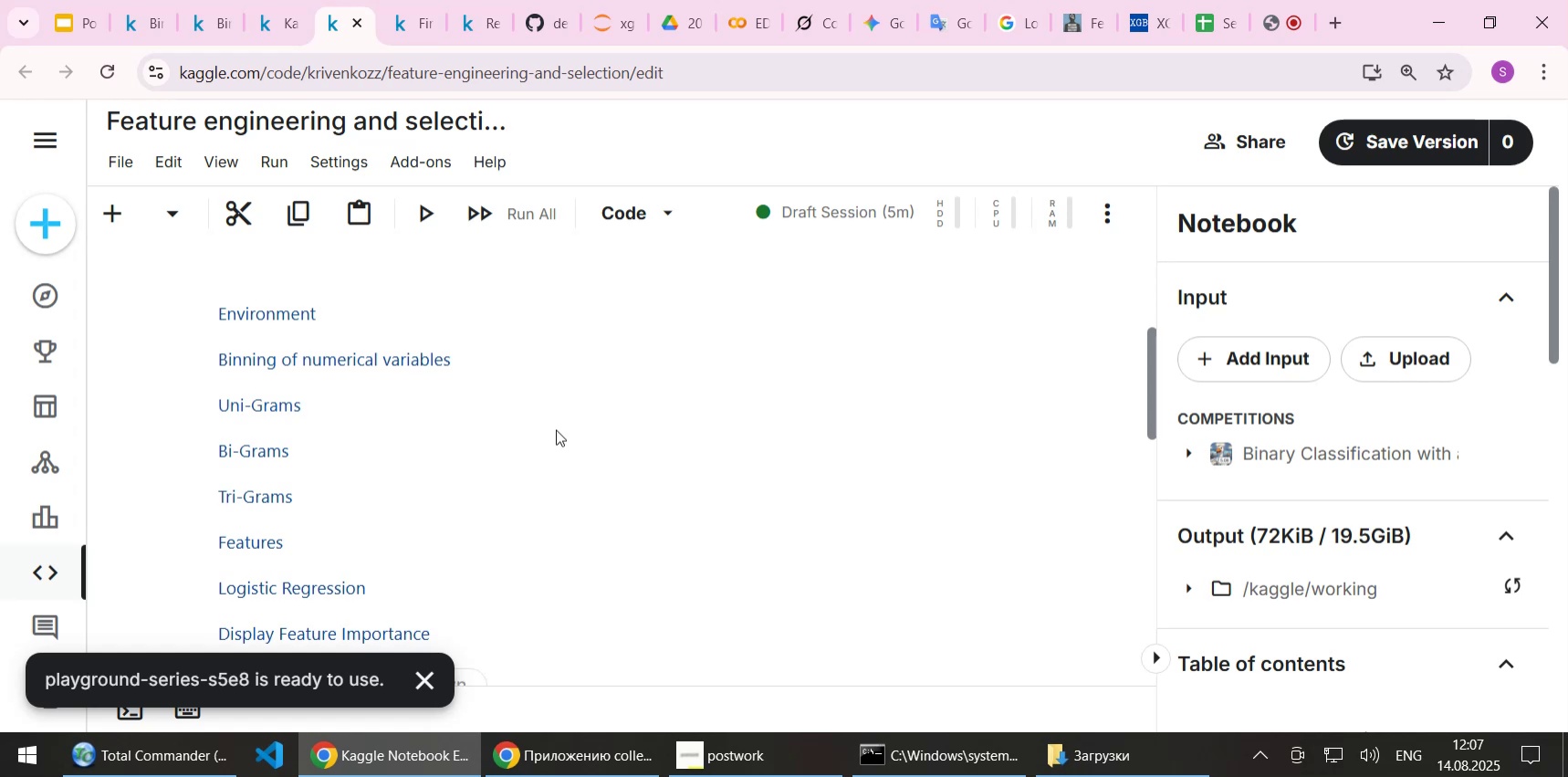 
scroll: coordinate [556, 429], scroll_direction: down, amount: 1.0
 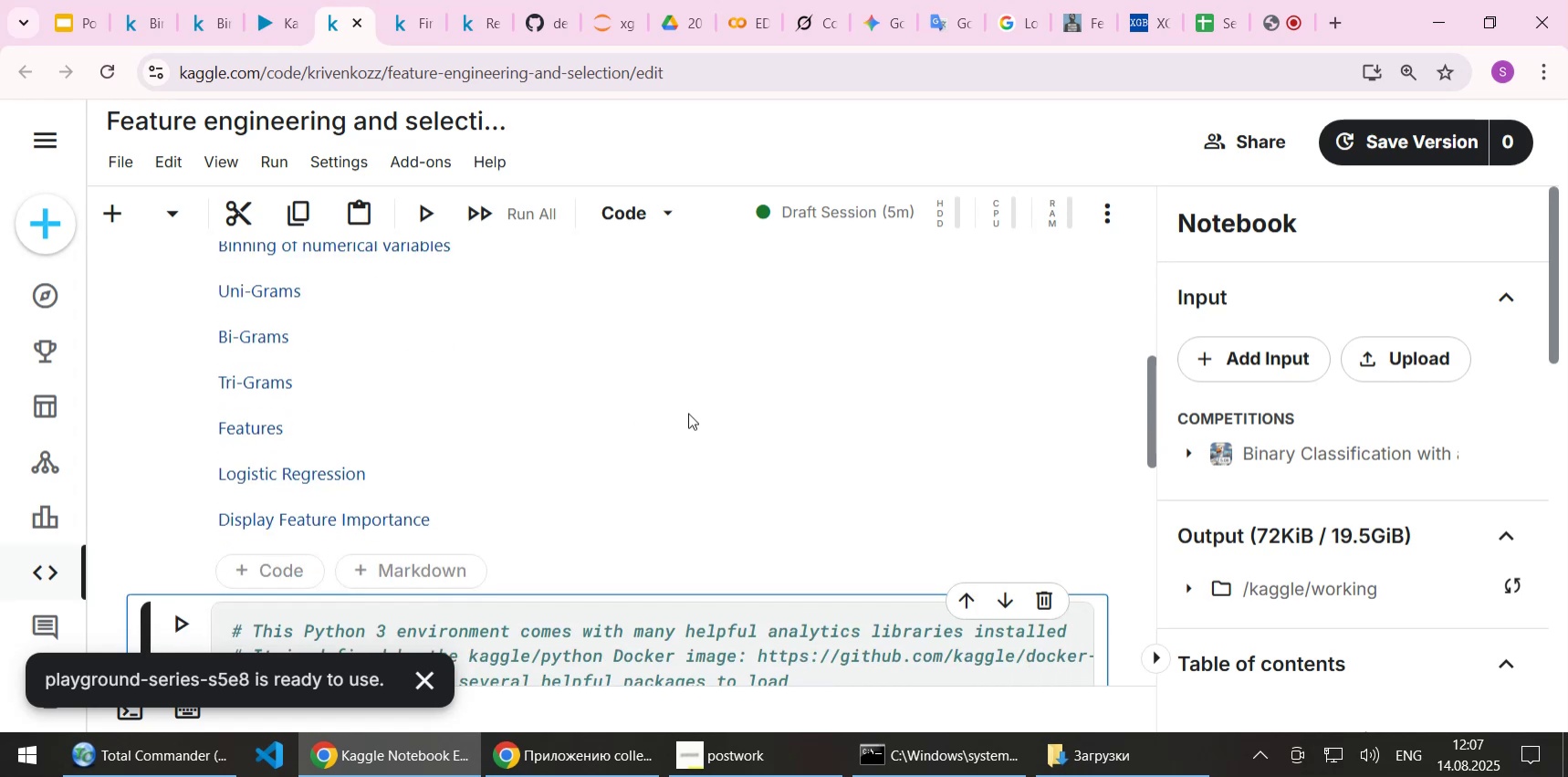 
left_click([688, 413])
 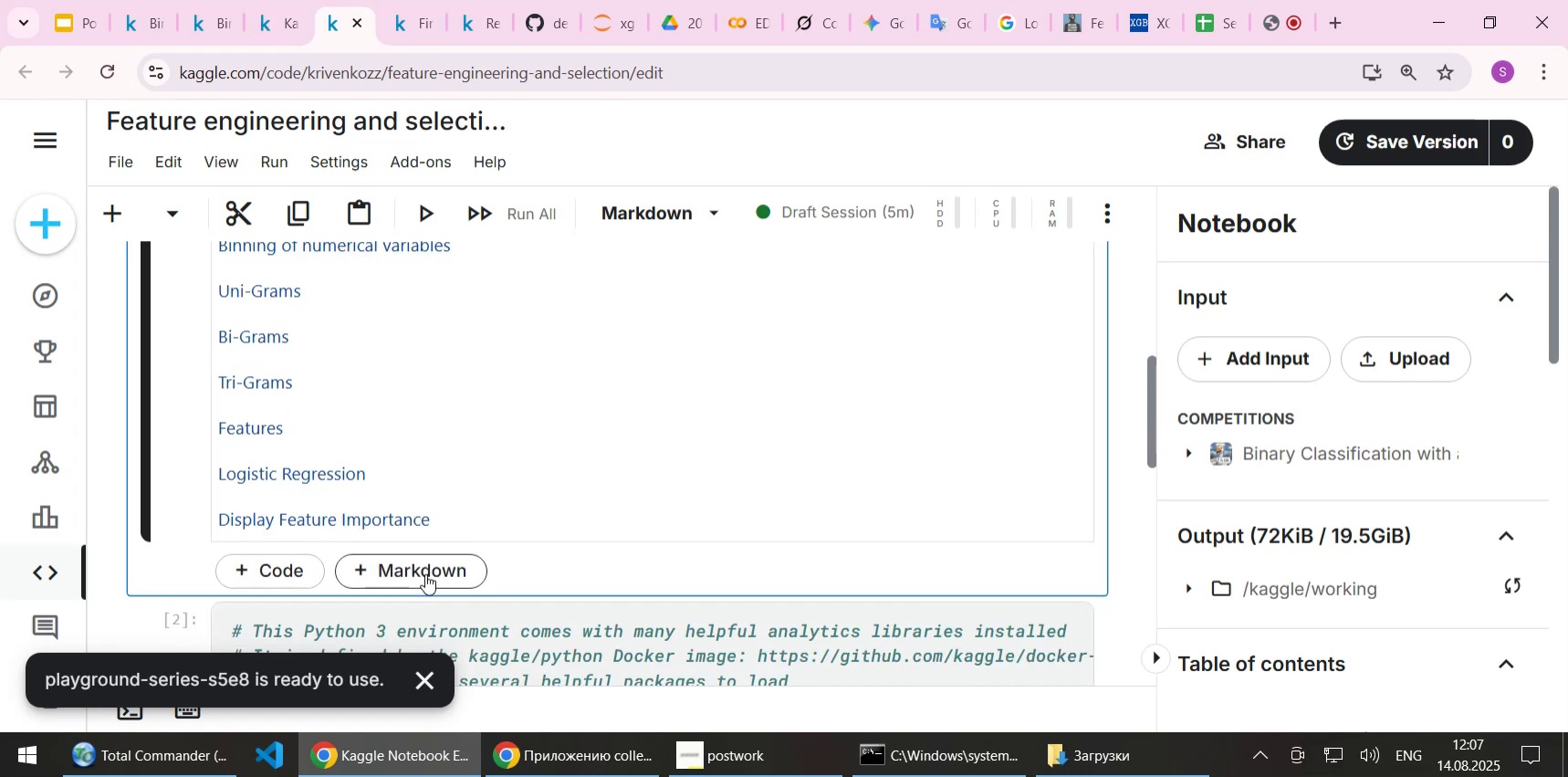 
left_click([422, 572])
 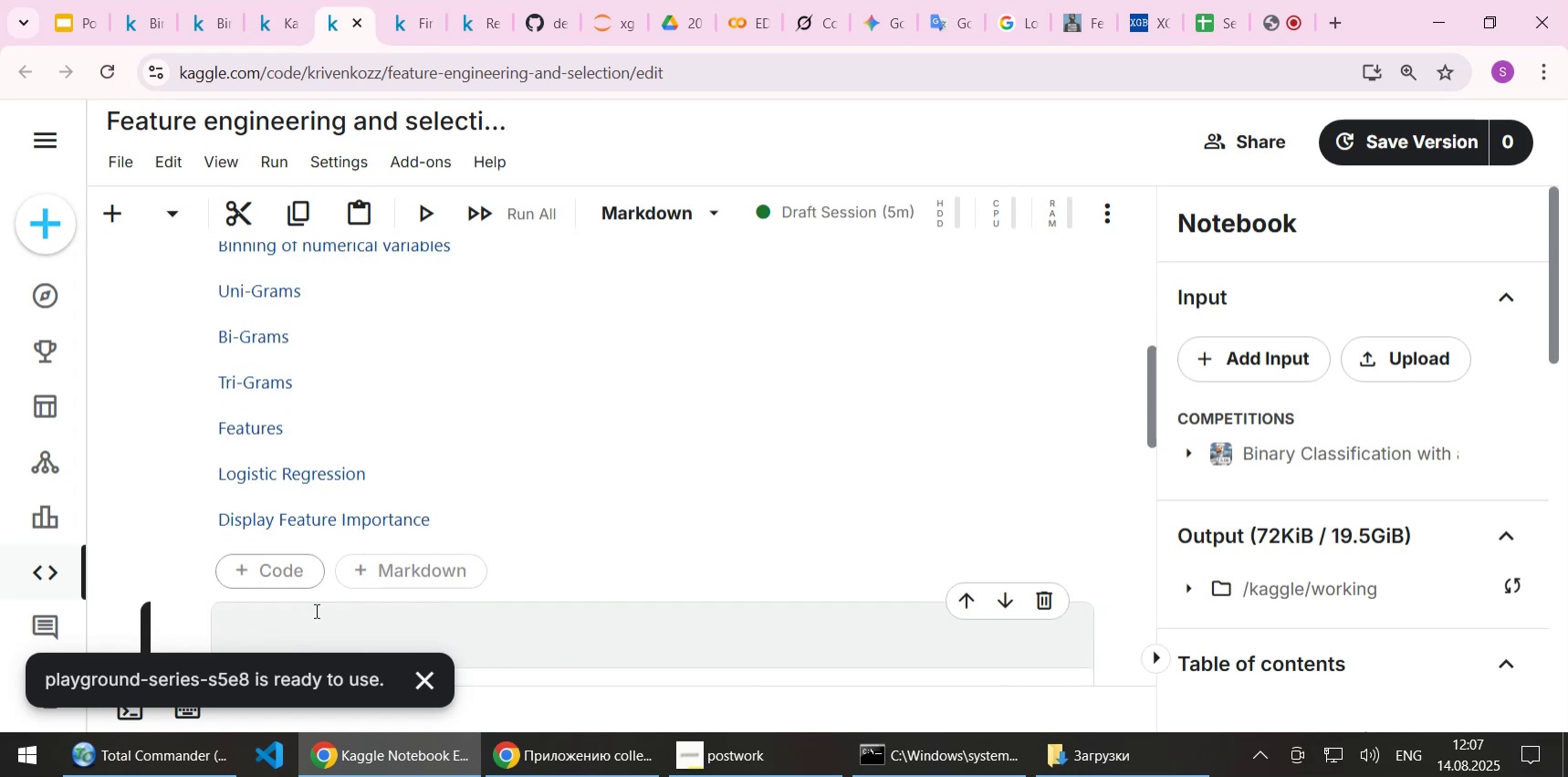 
left_click([315, 620])
 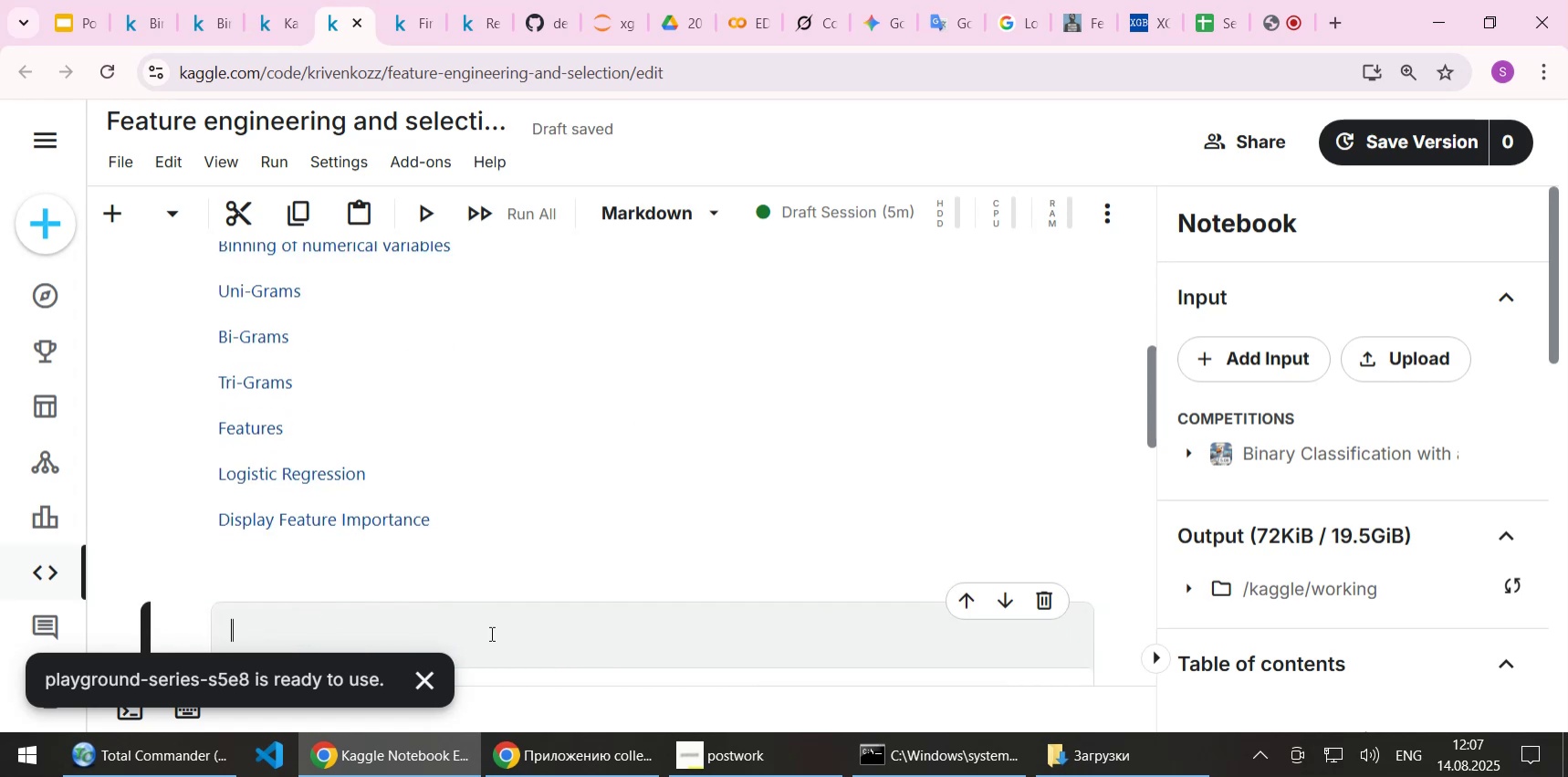 
key(Control+ControlLeft)
 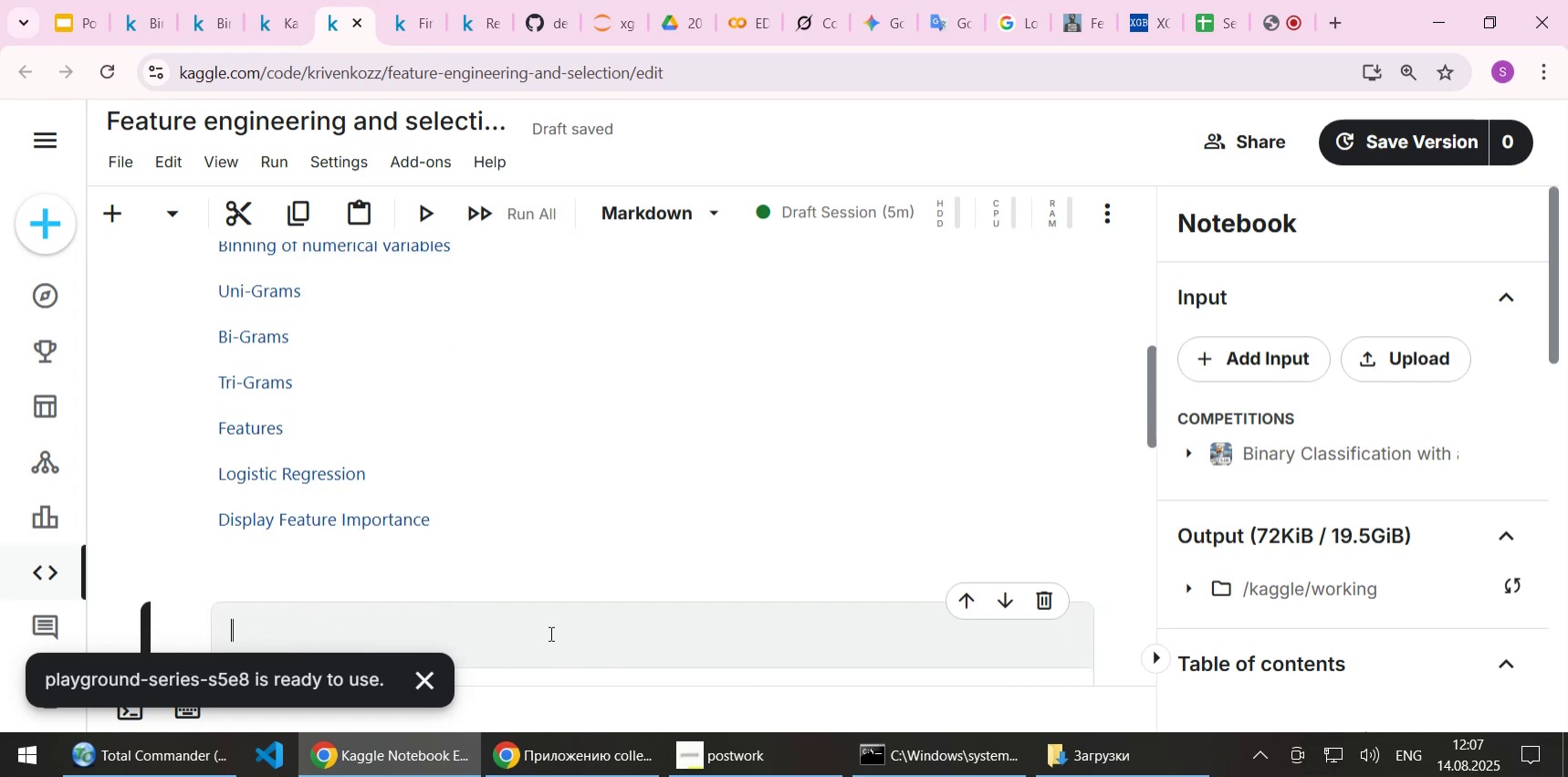 
key(Control+V)
 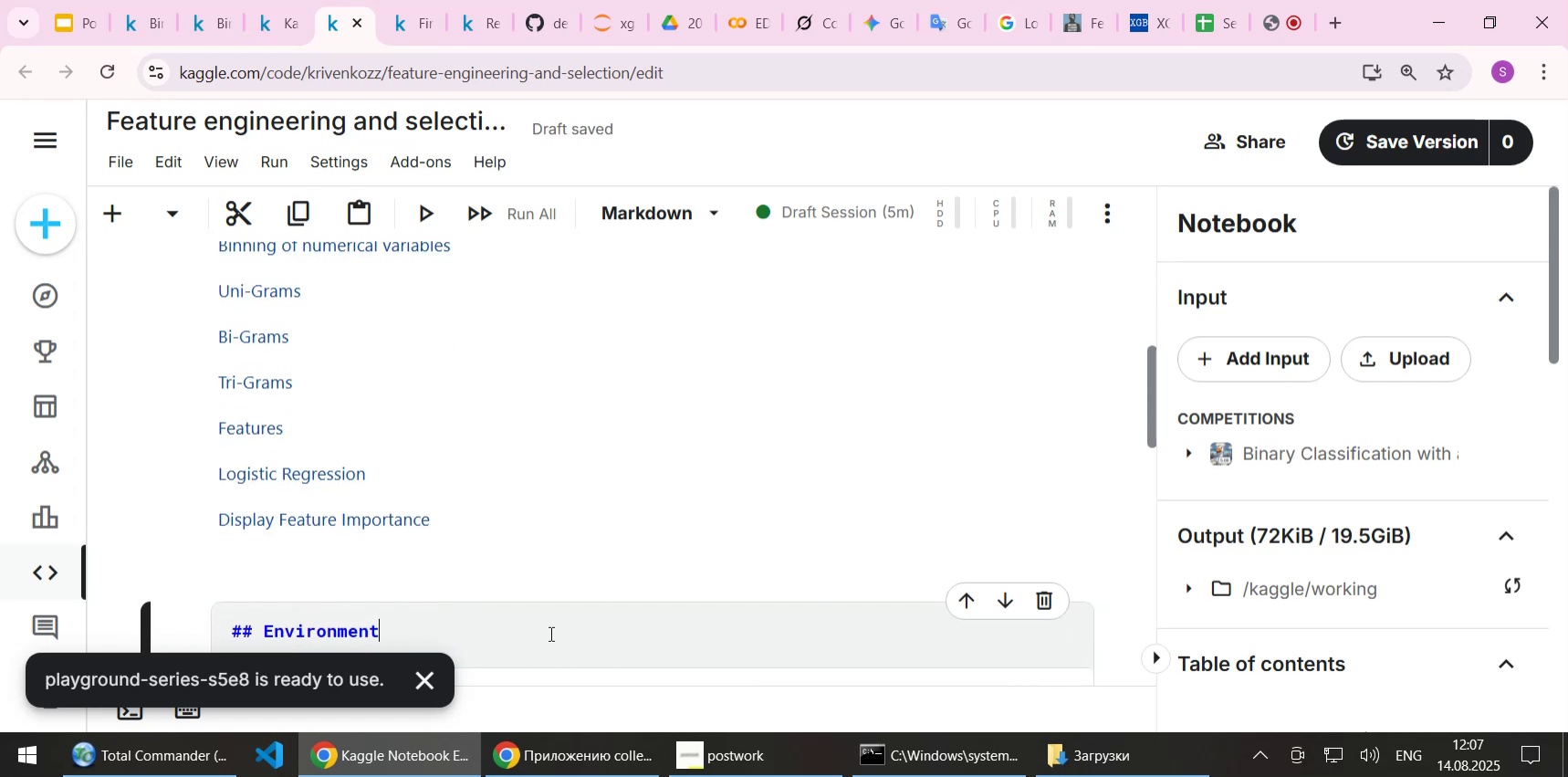 
key(Shift+ShiftLeft)
 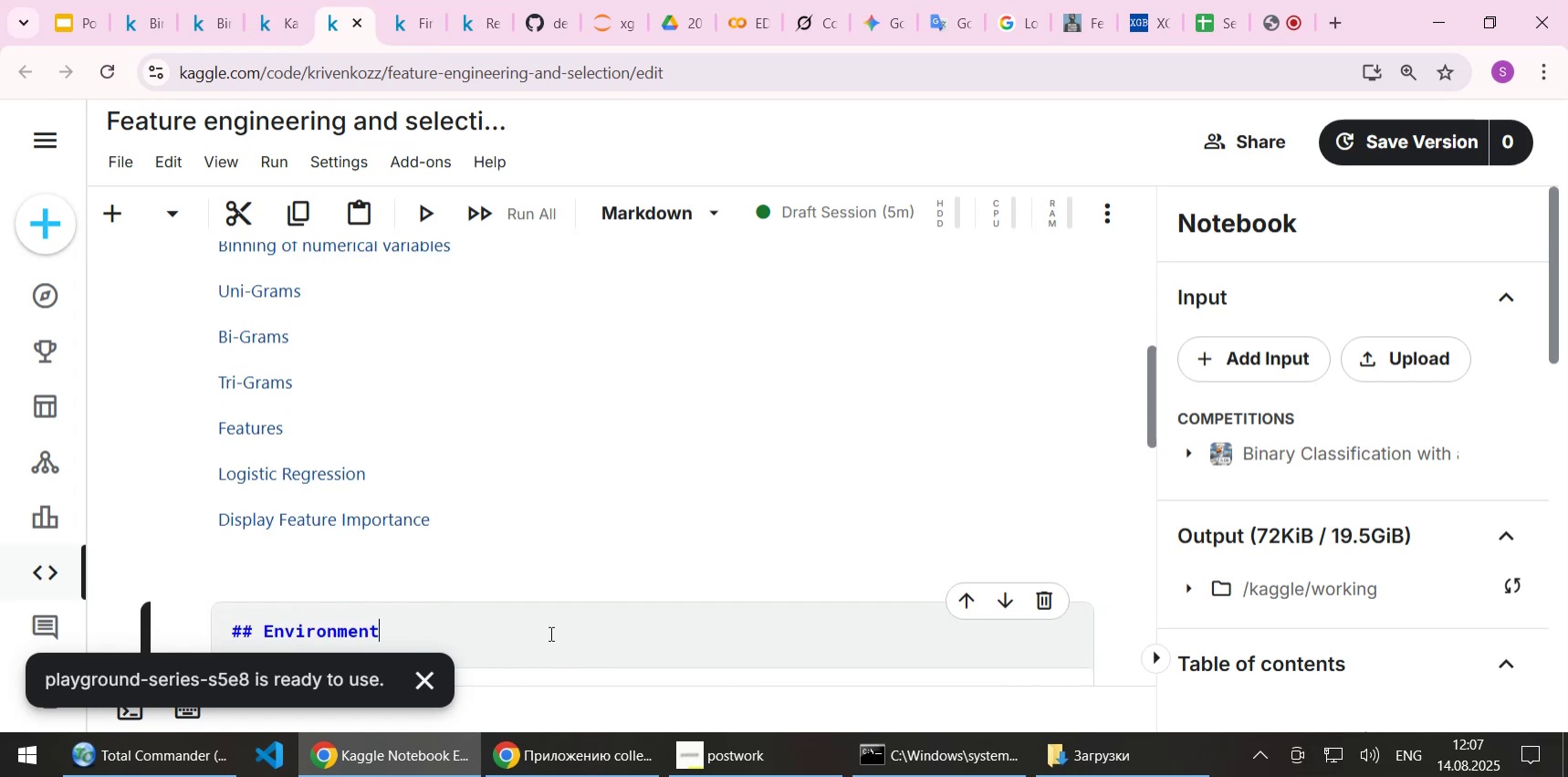 
key(Shift+Enter)
 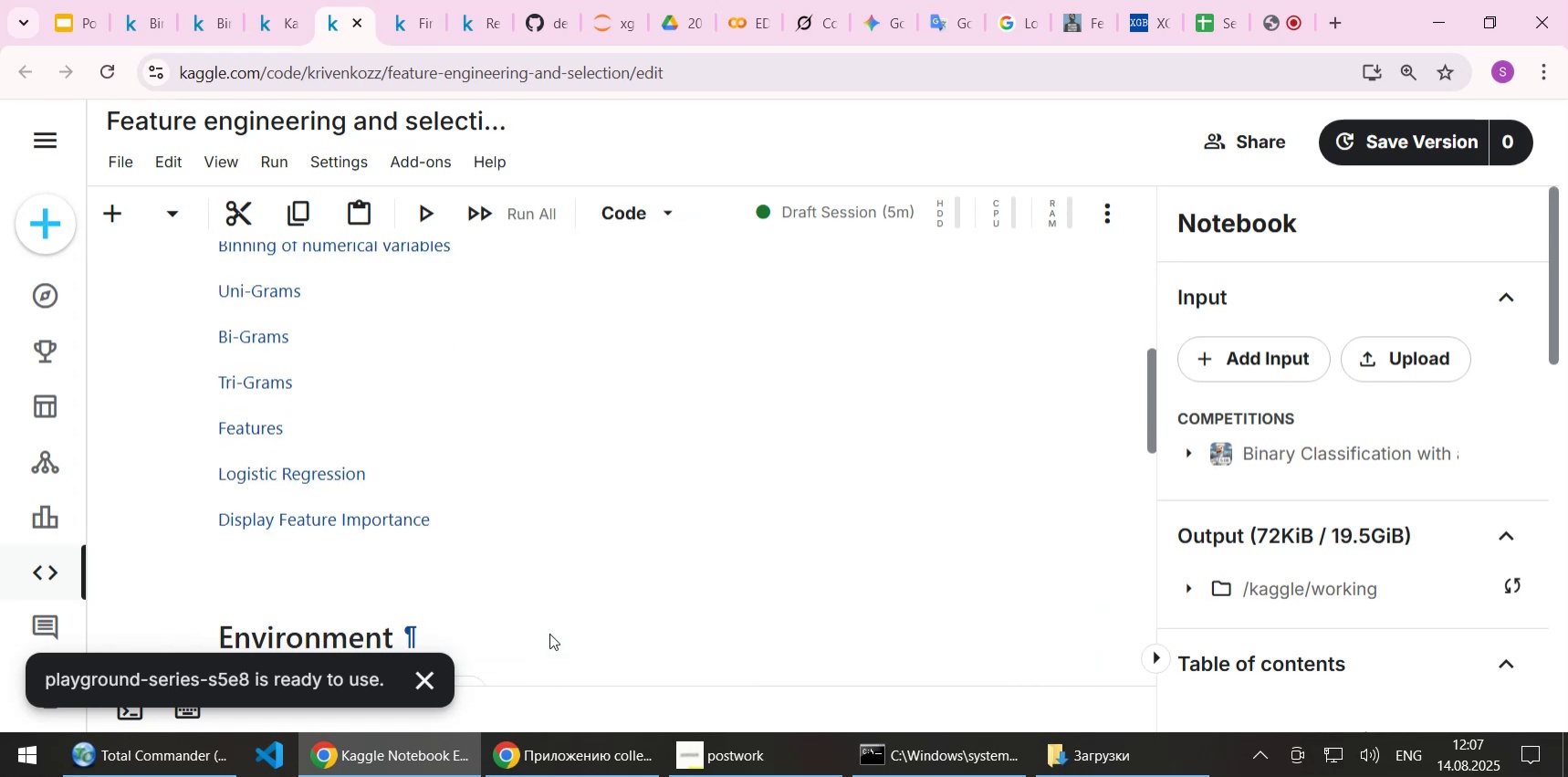 
scroll: coordinate [578, 521], scroll_direction: up, amount: 6.0
 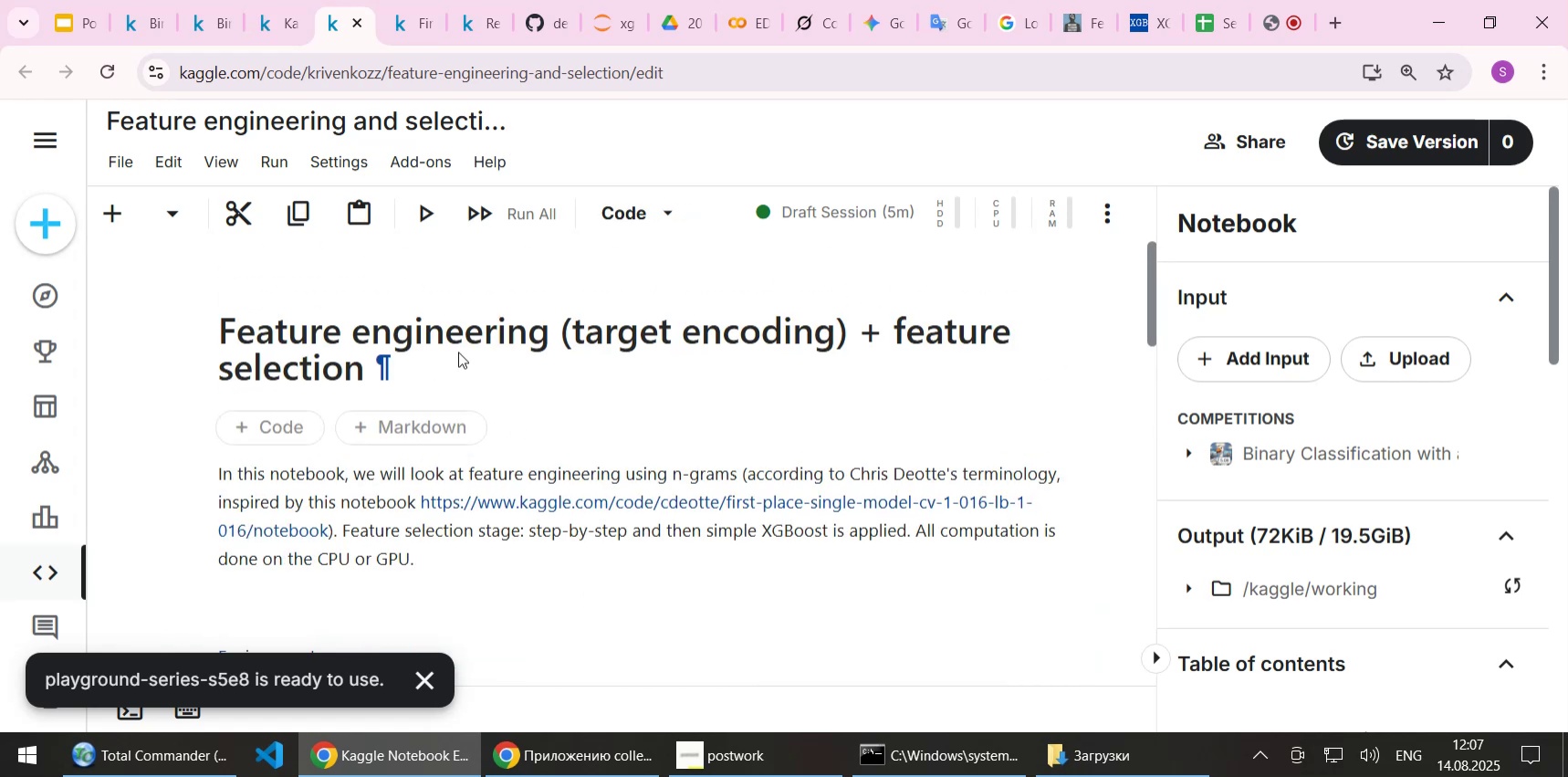 
scroll: coordinate [458, 352], scroll_direction: down, amount: 1.0
 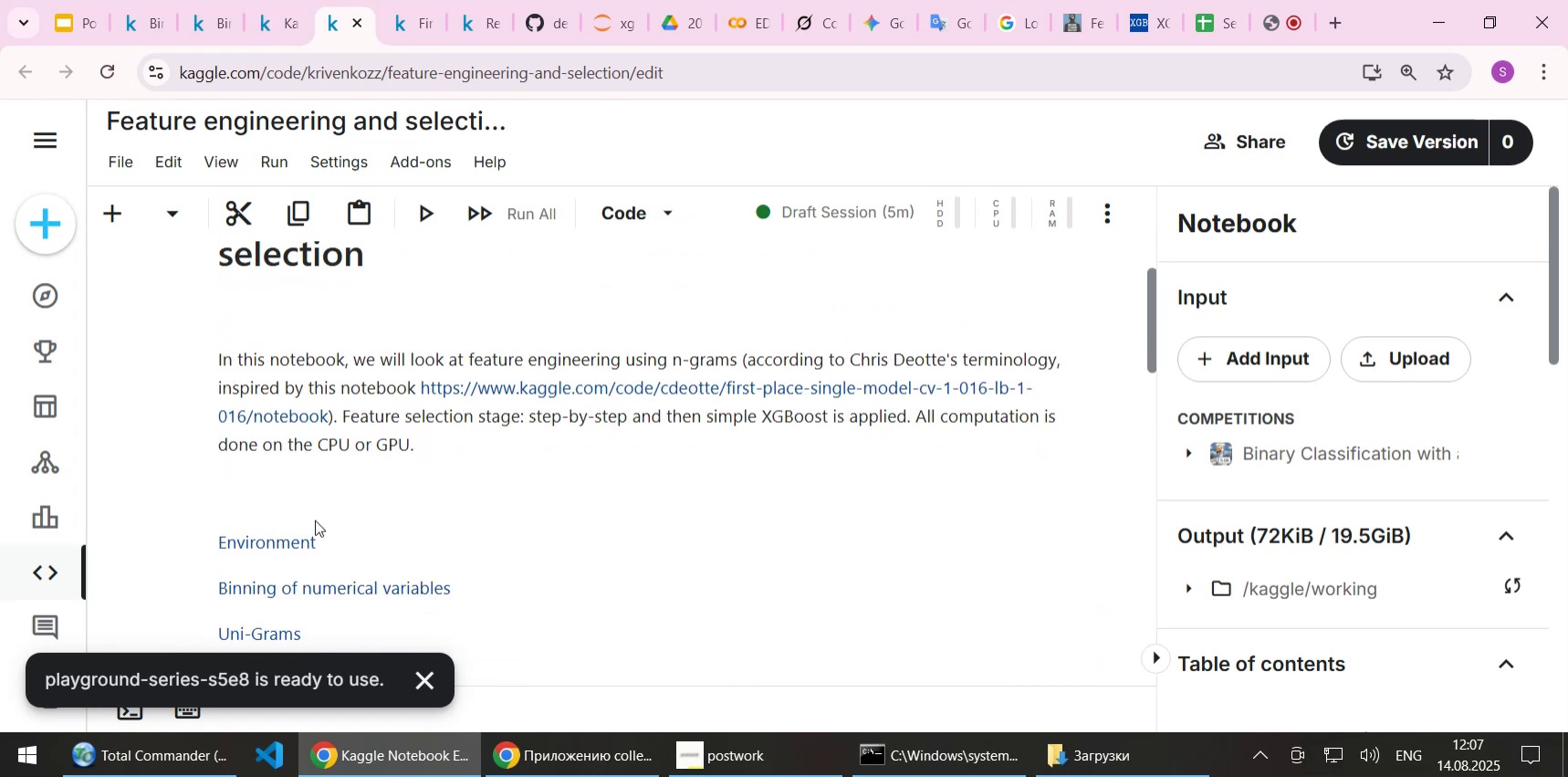 
left_click([296, 540])
 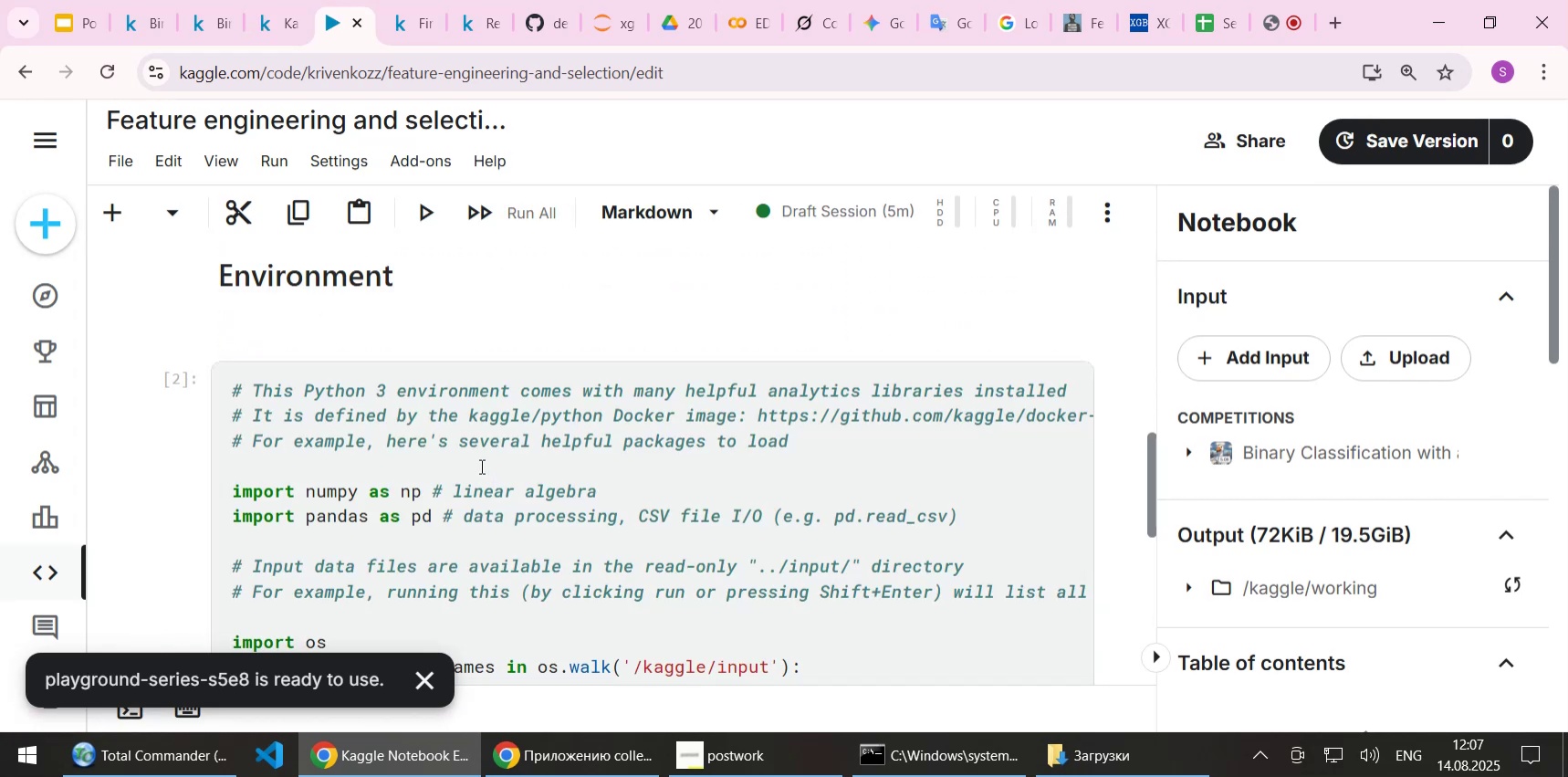 
left_click([490, 466])
 